 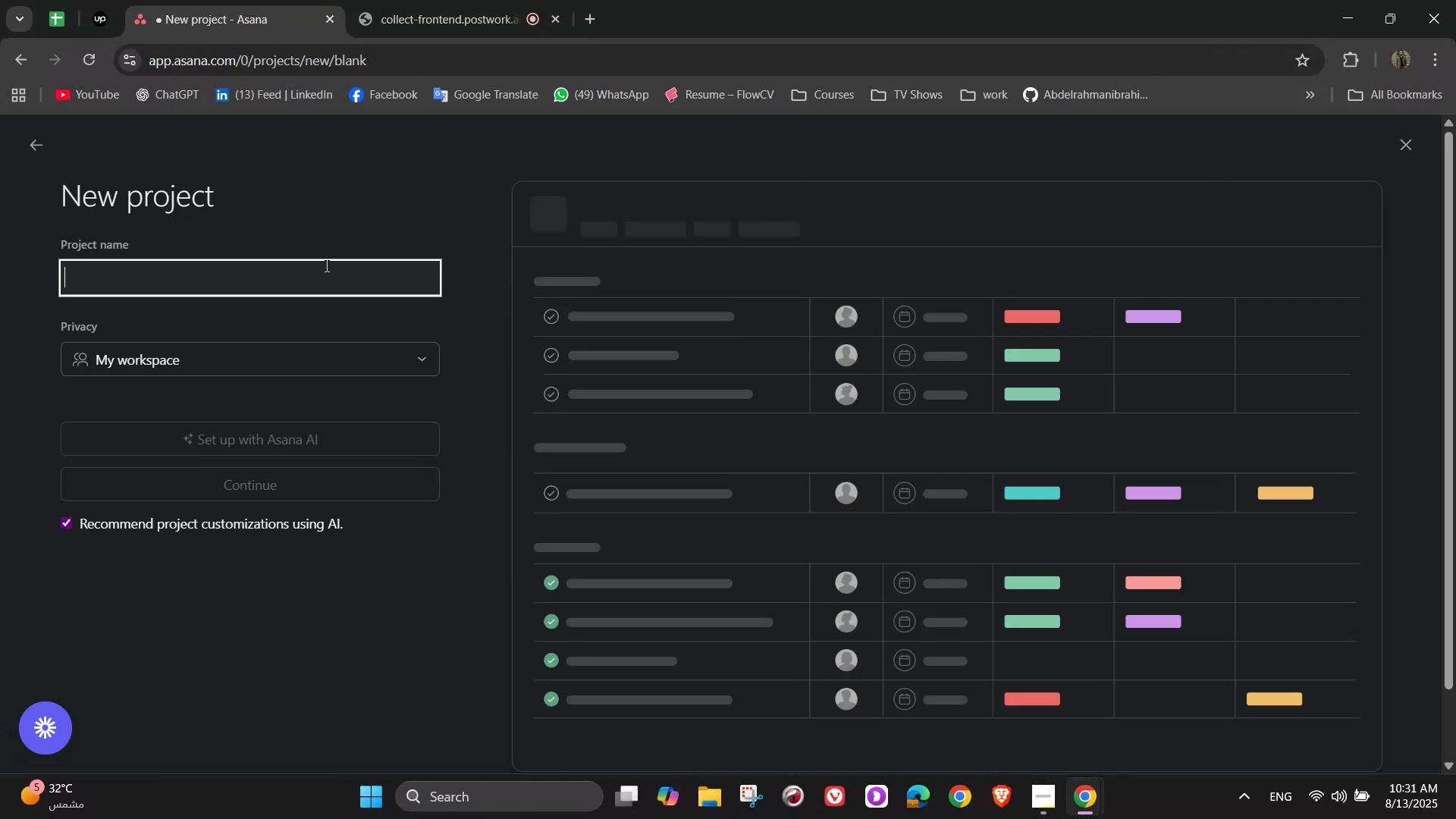 
type(Gym Launch )
key(Backspace)
type( Project)
 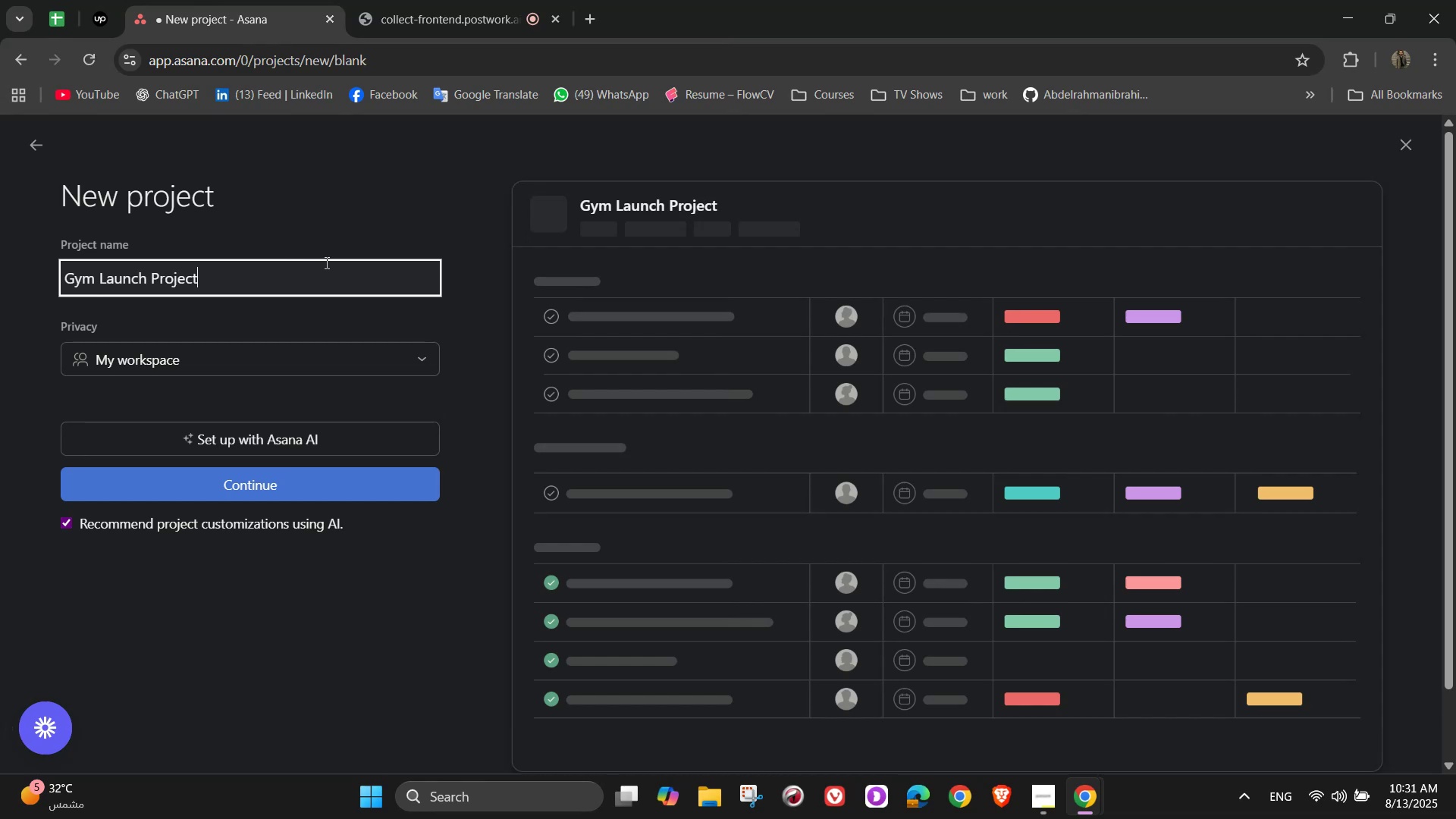 
left_click([214, 494])
 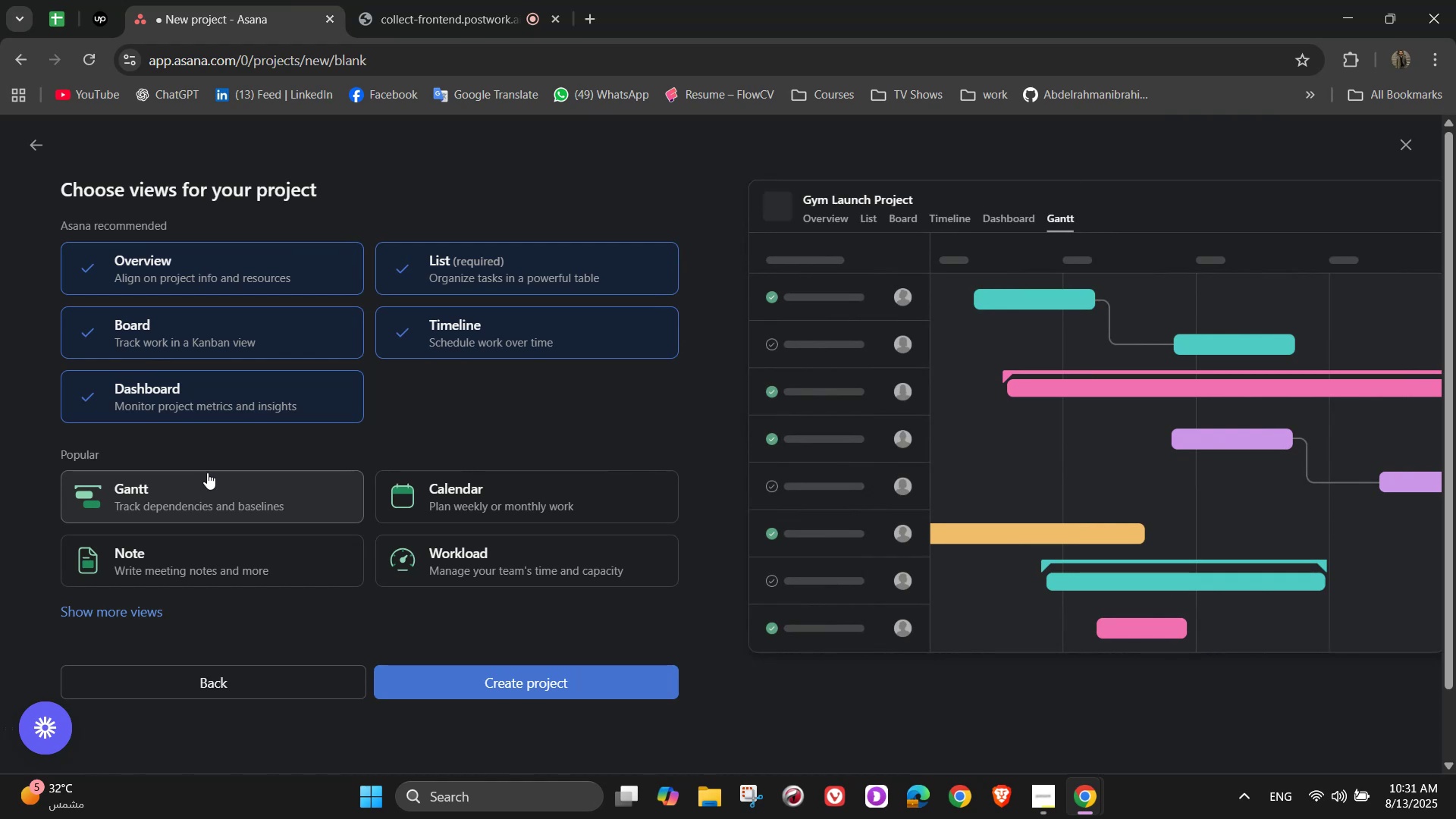 
wait(8.08)
 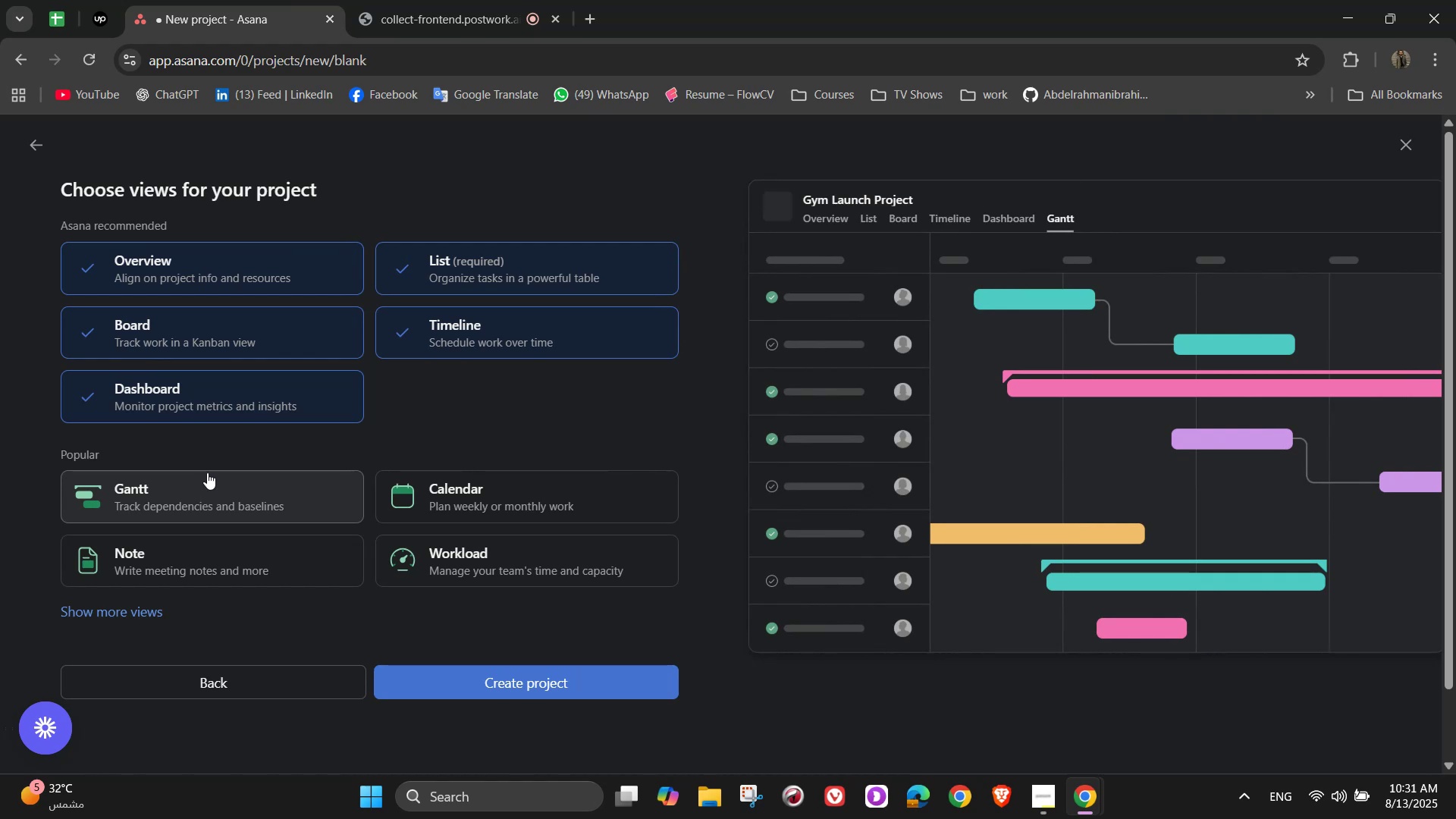 
scroll: coordinate [551, 497], scroll_direction: down, amount: 3.0
 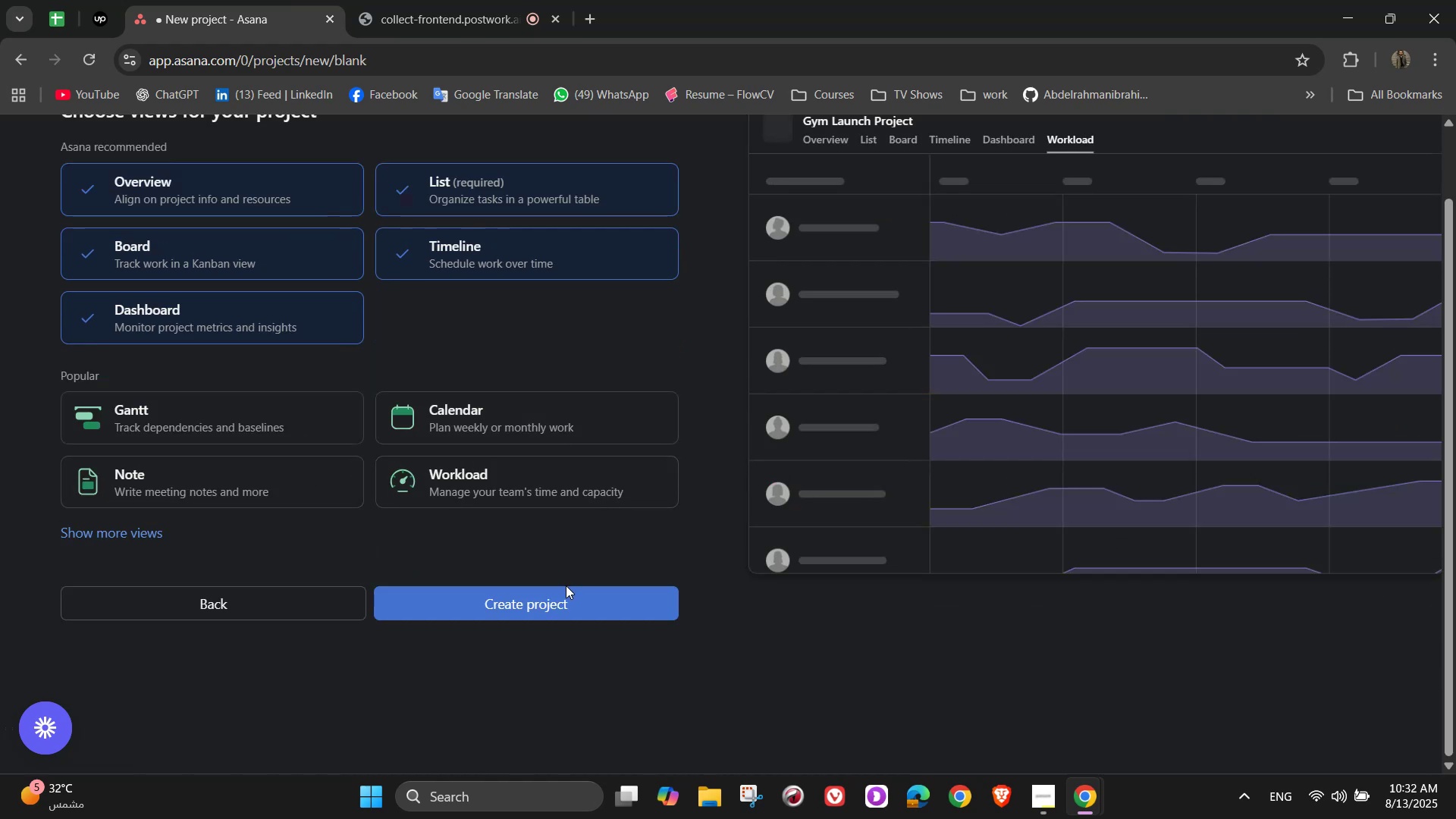 
left_click([570, 592])
 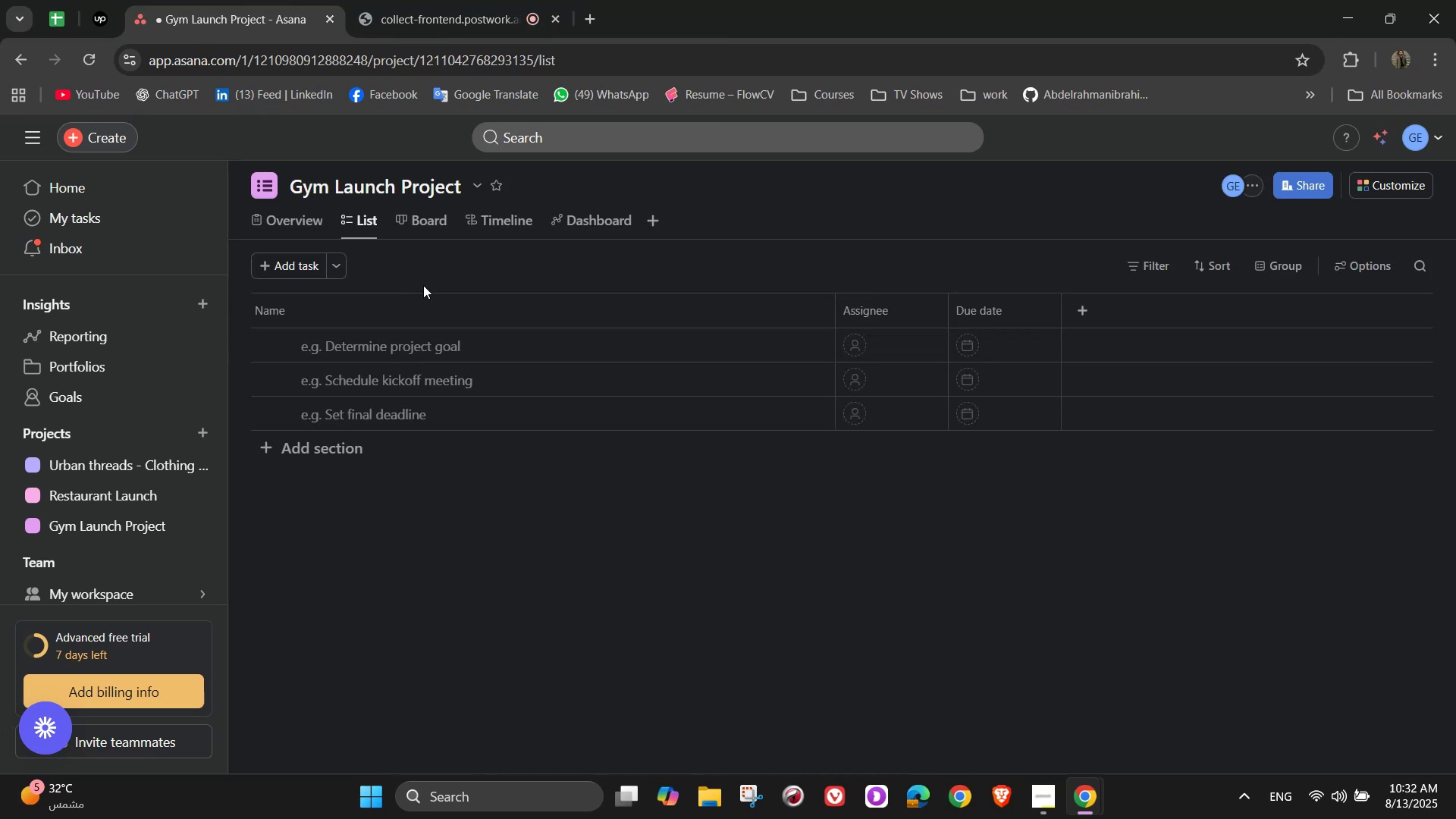 
wait(7.92)
 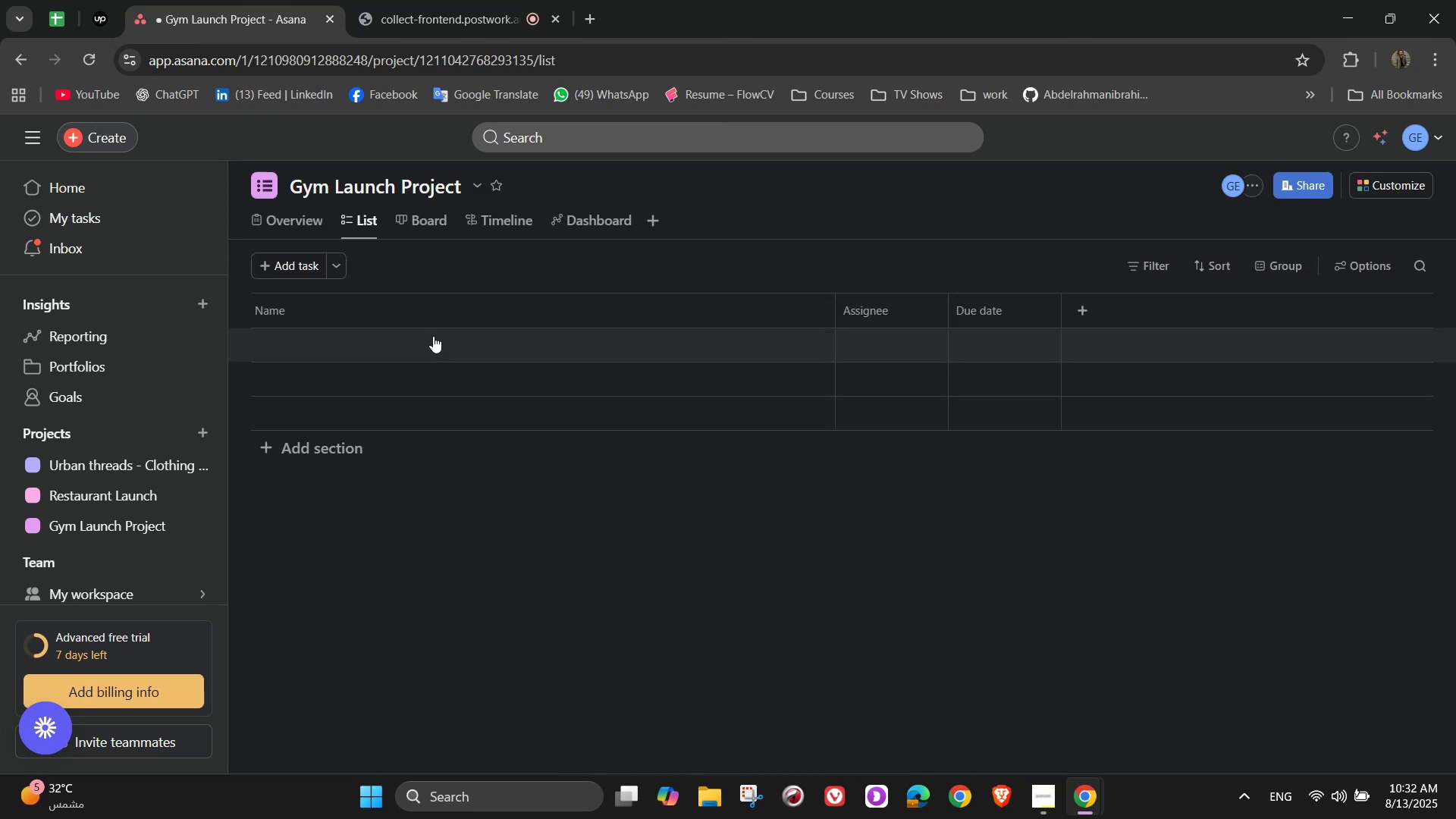 
left_click([342, 453])
 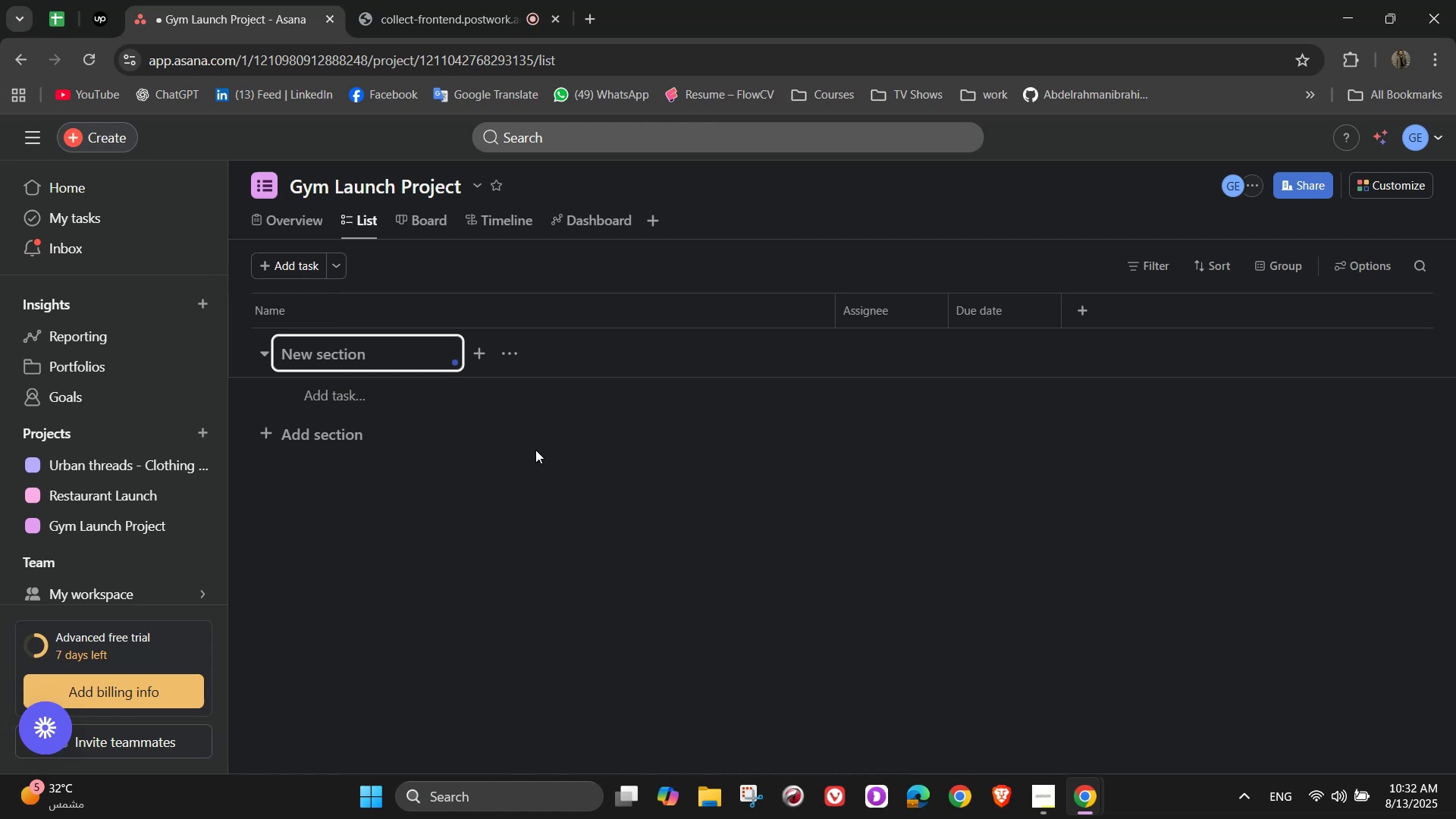 
wait(11.74)
 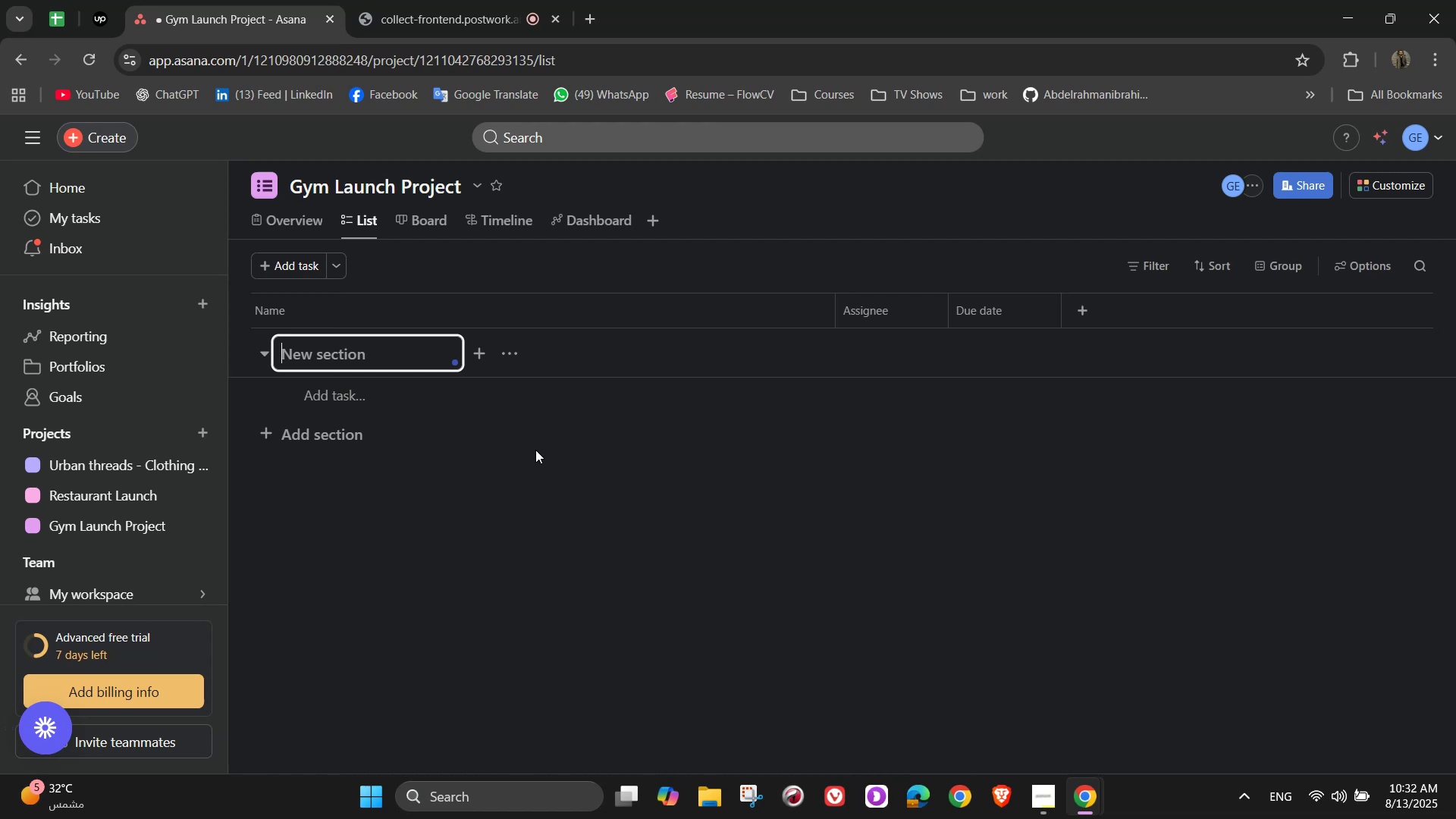 
type(Market Research & Concept)
 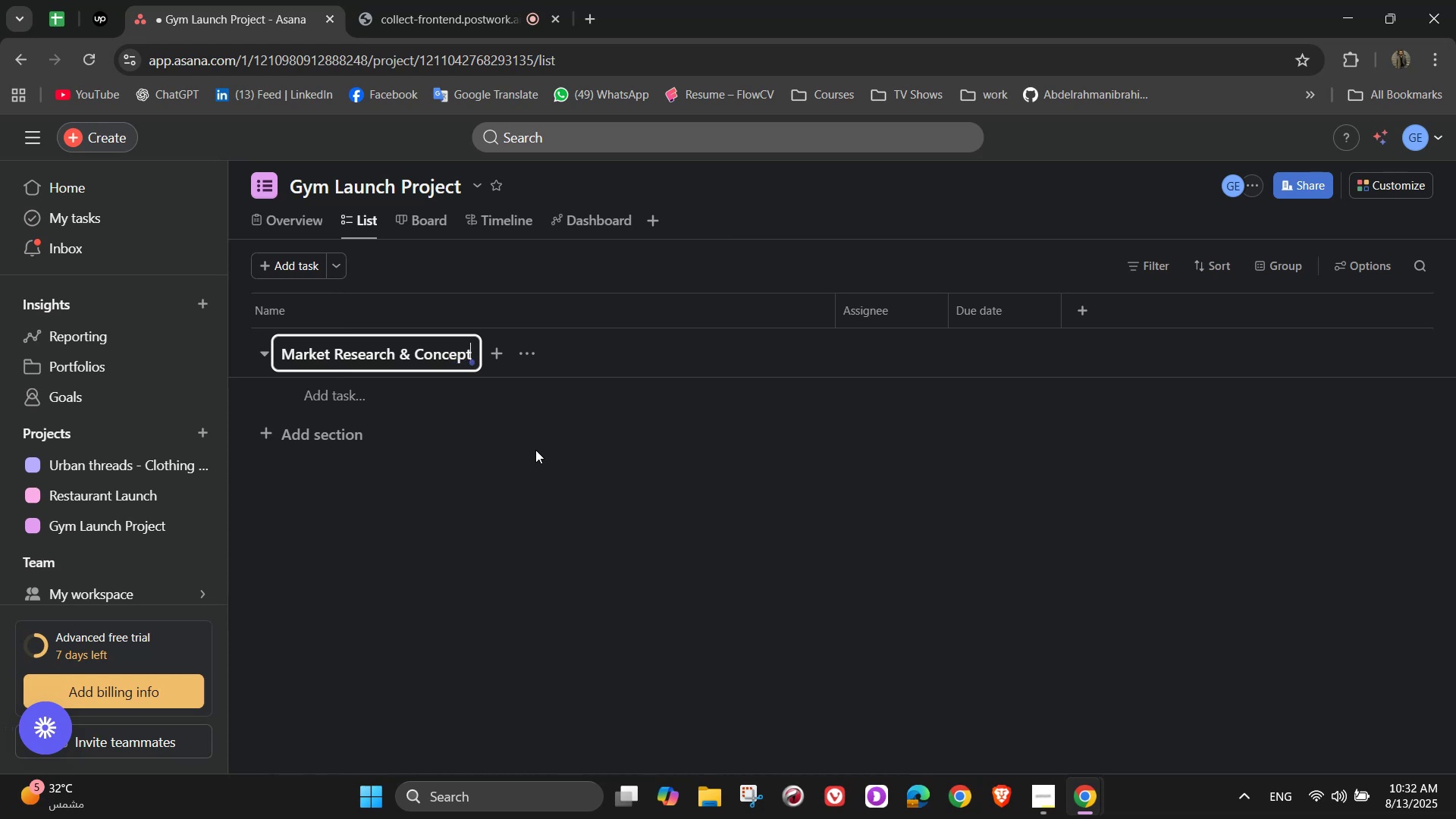 
type( Development)
 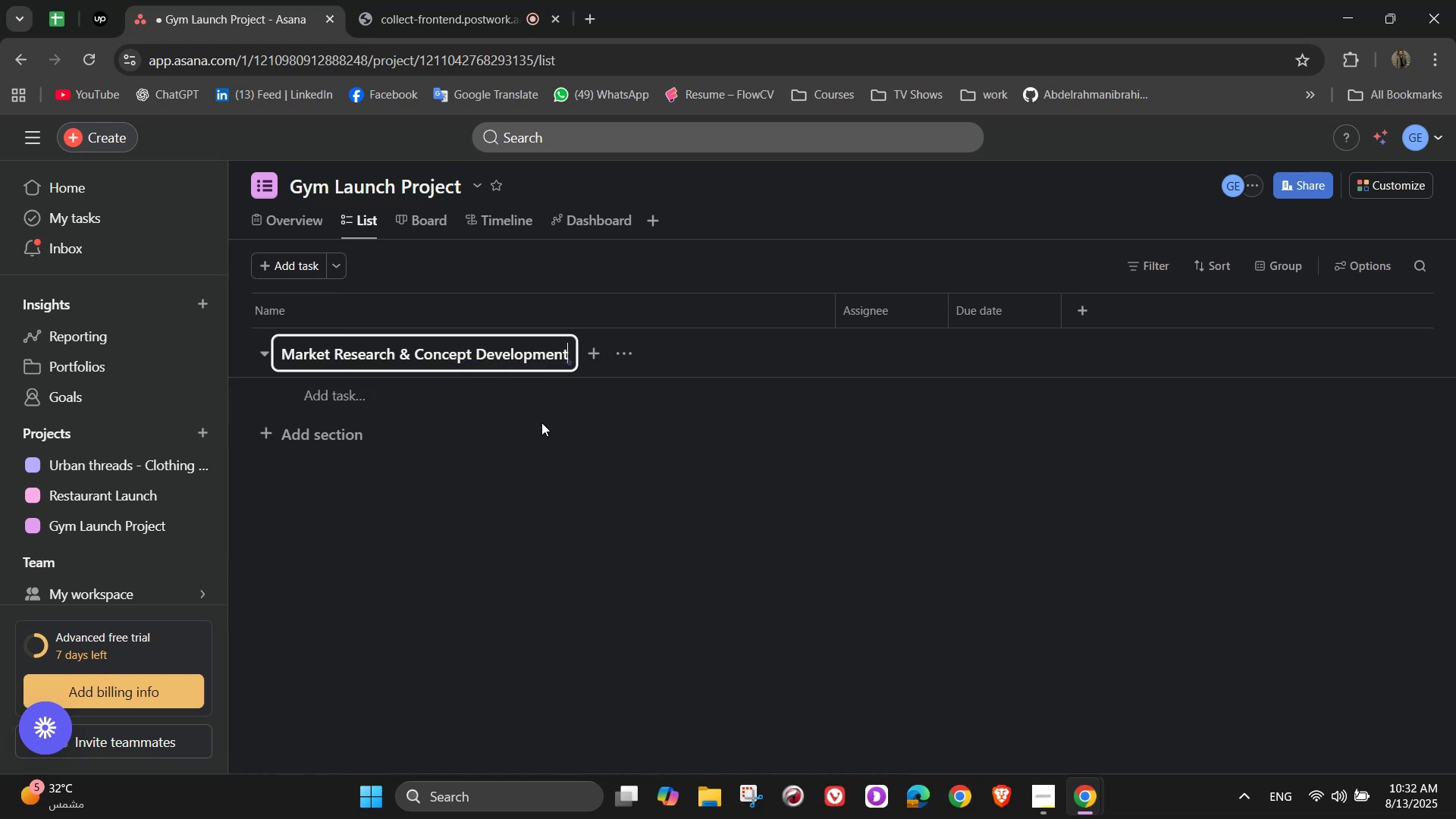 
left_click([307, 400])
 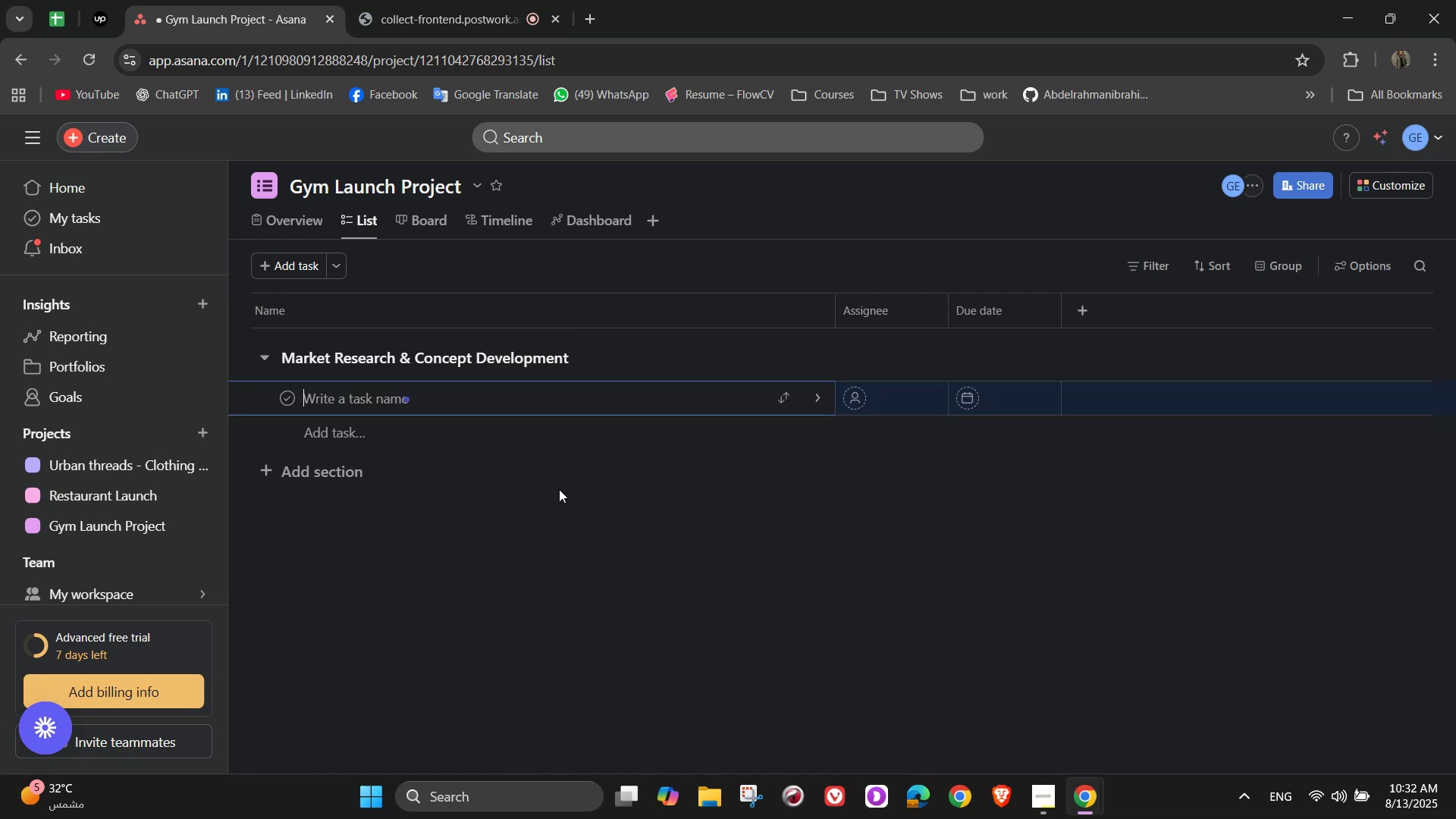 
wait(5.67)
 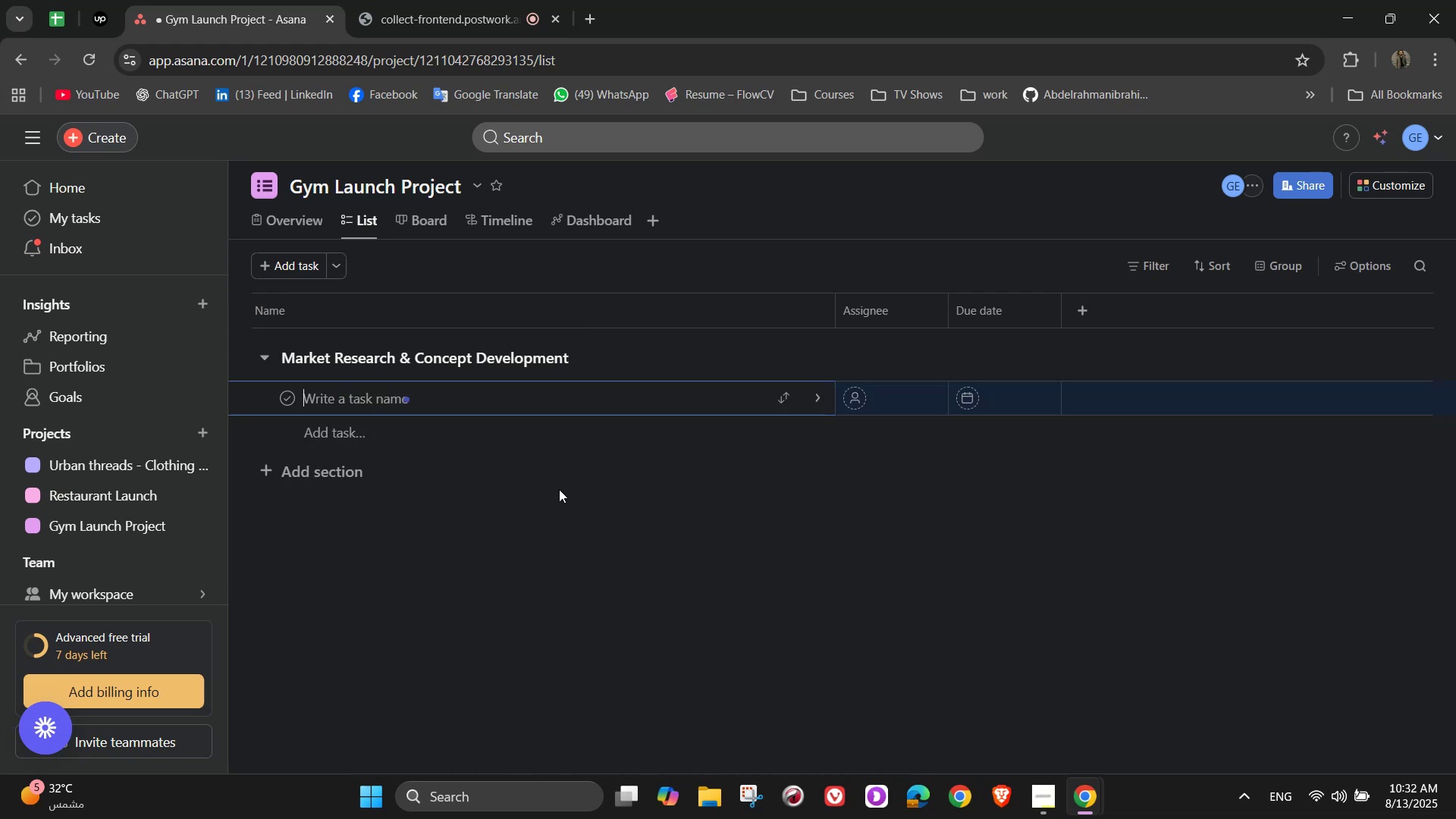 
type(Market &)
 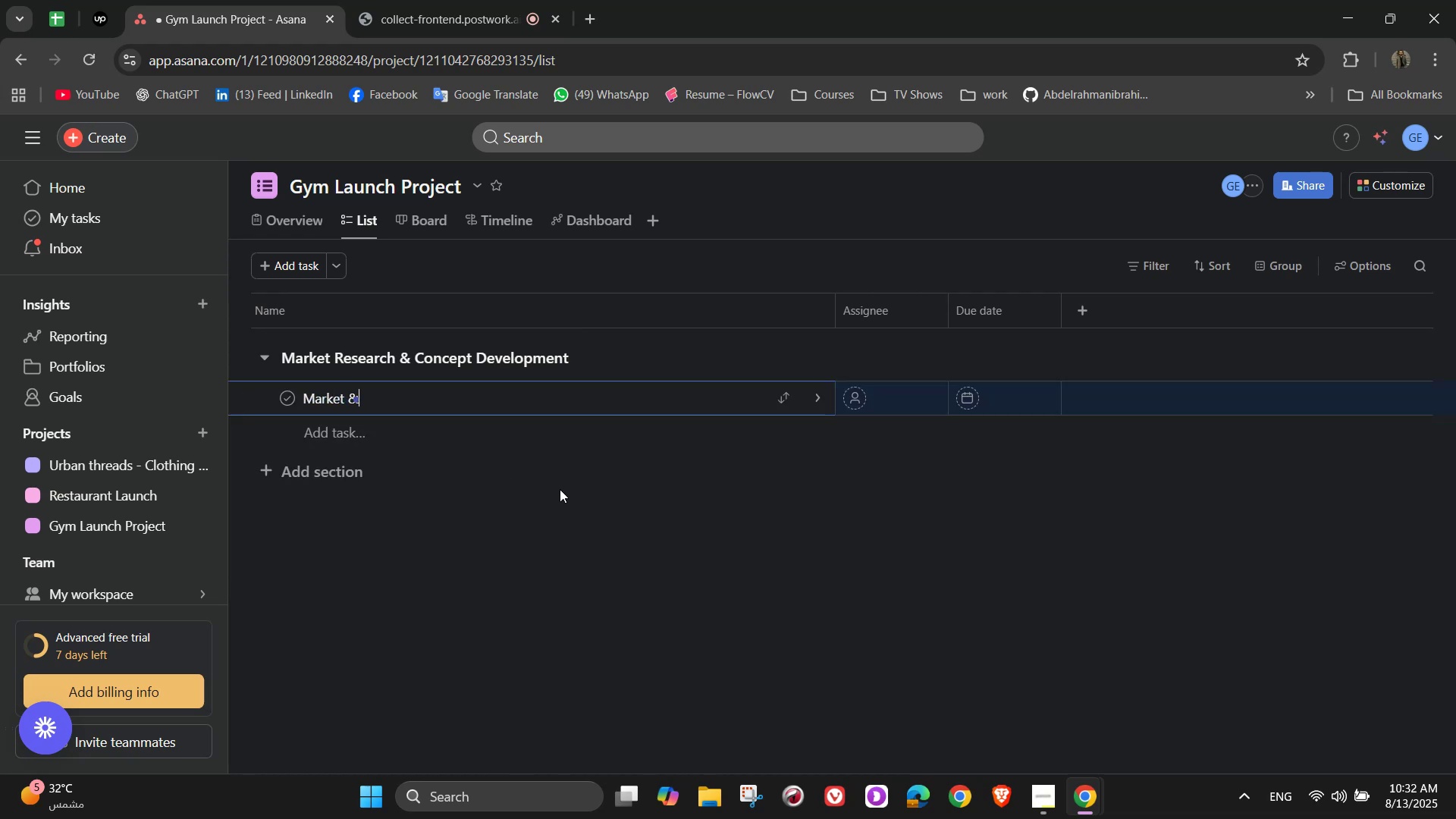 
wait(5.99)
 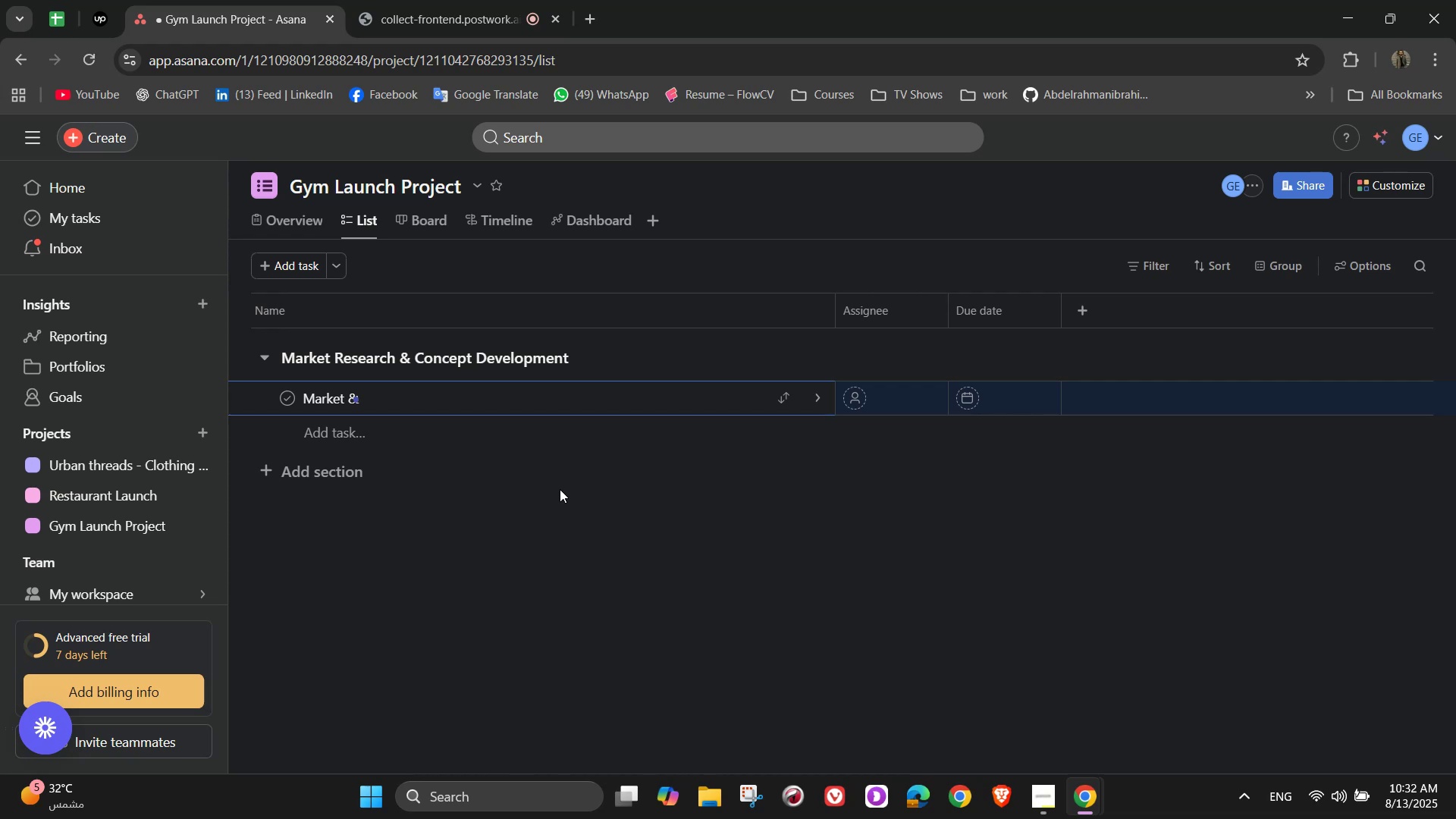 
type(s)
key(Backspace)
type(C)
key(Backspace)
type( Competitor Re)
 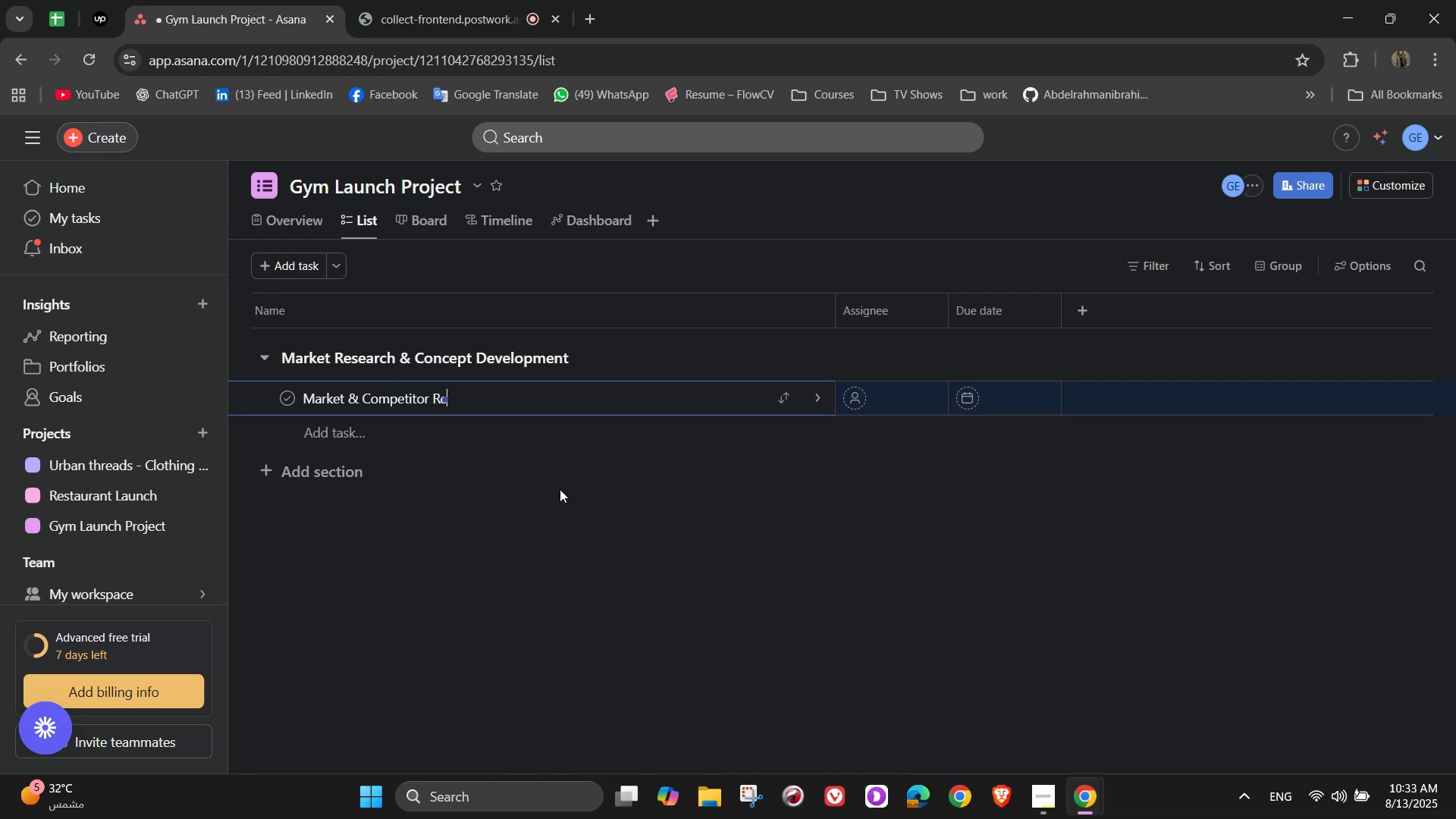 
type(search)
 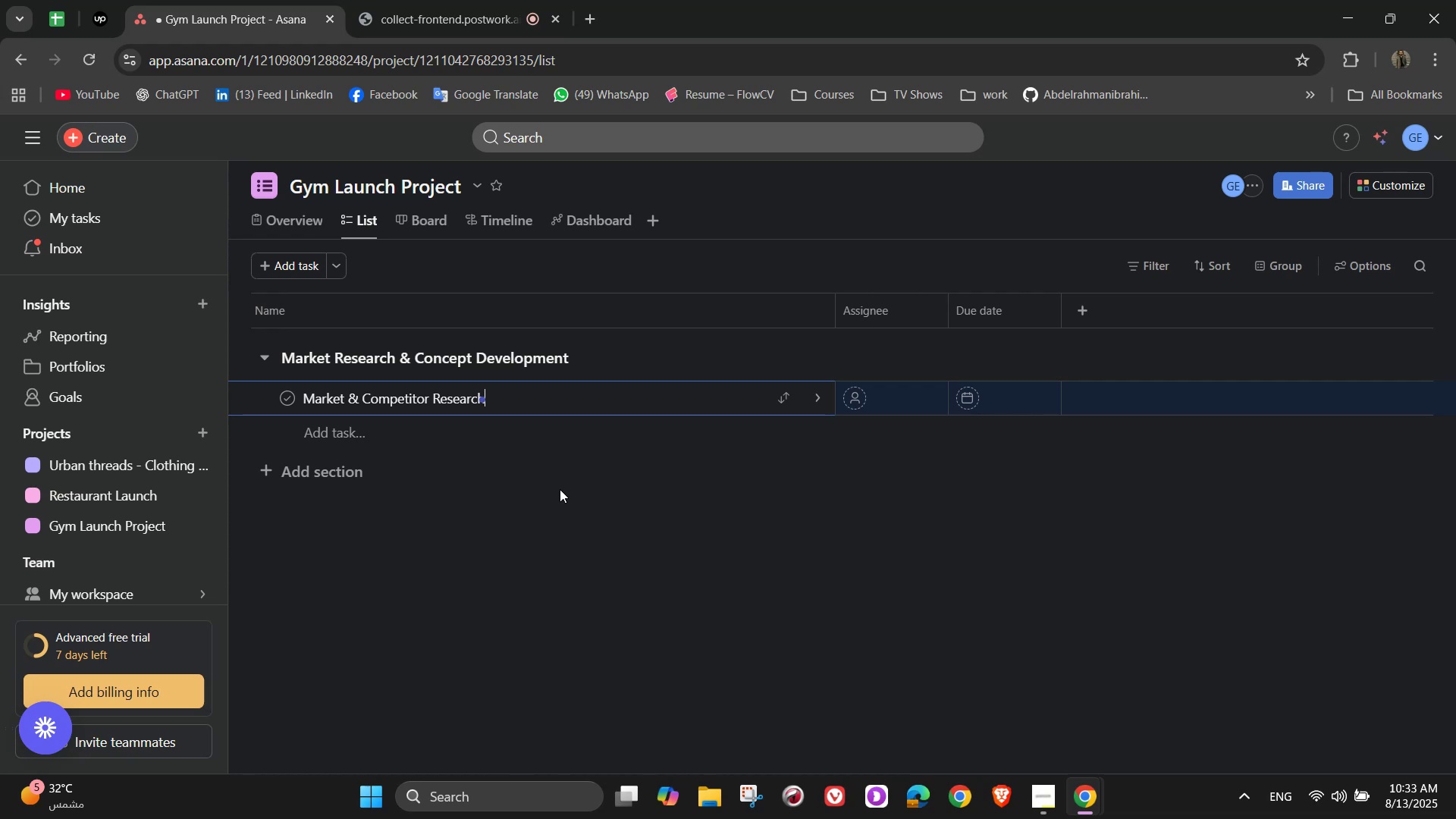 
wait(11.69)
 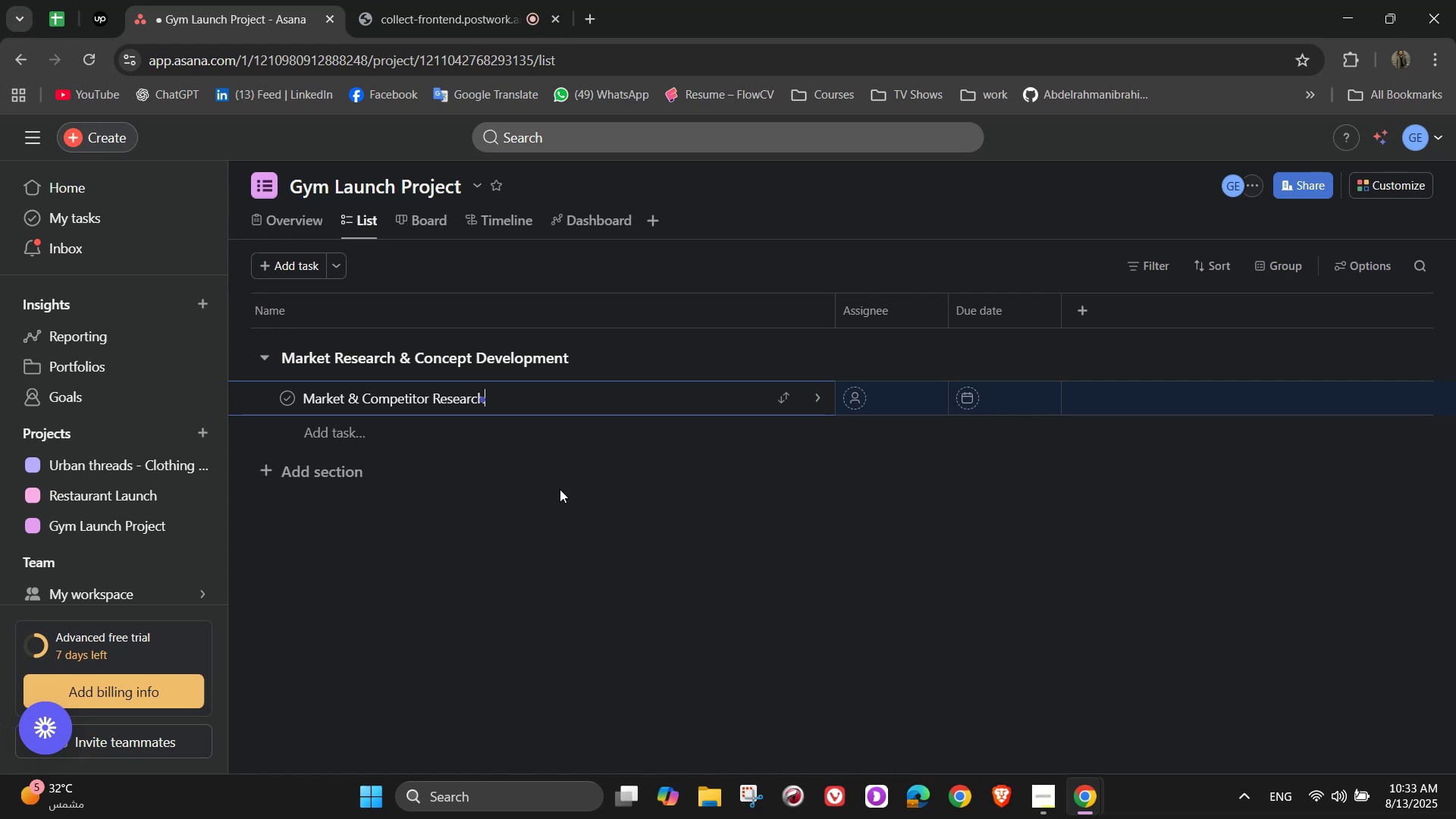 
left_click([827, 396])
 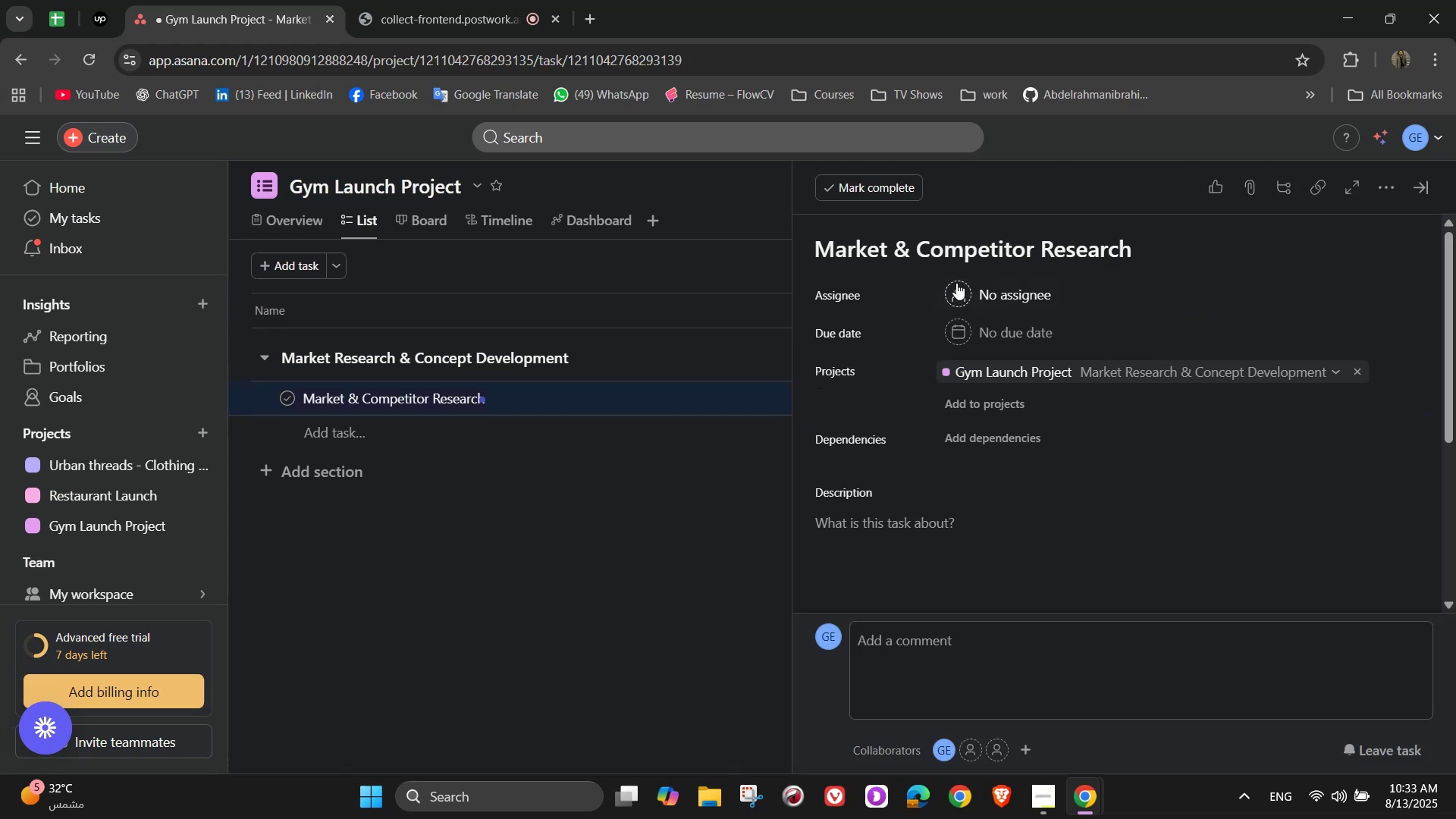 
left_click([958, 283])
 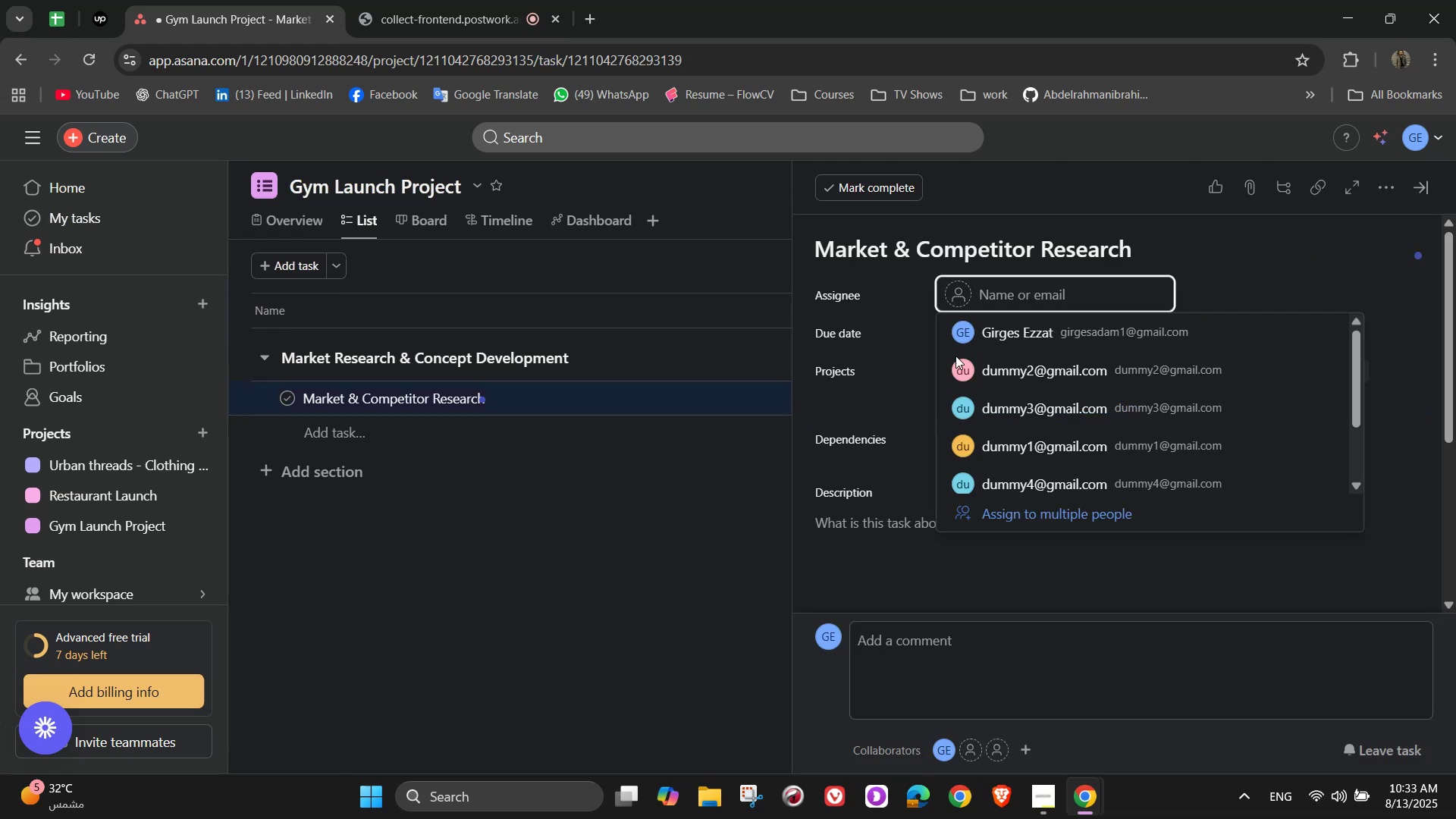 
left_click([987, 357])
 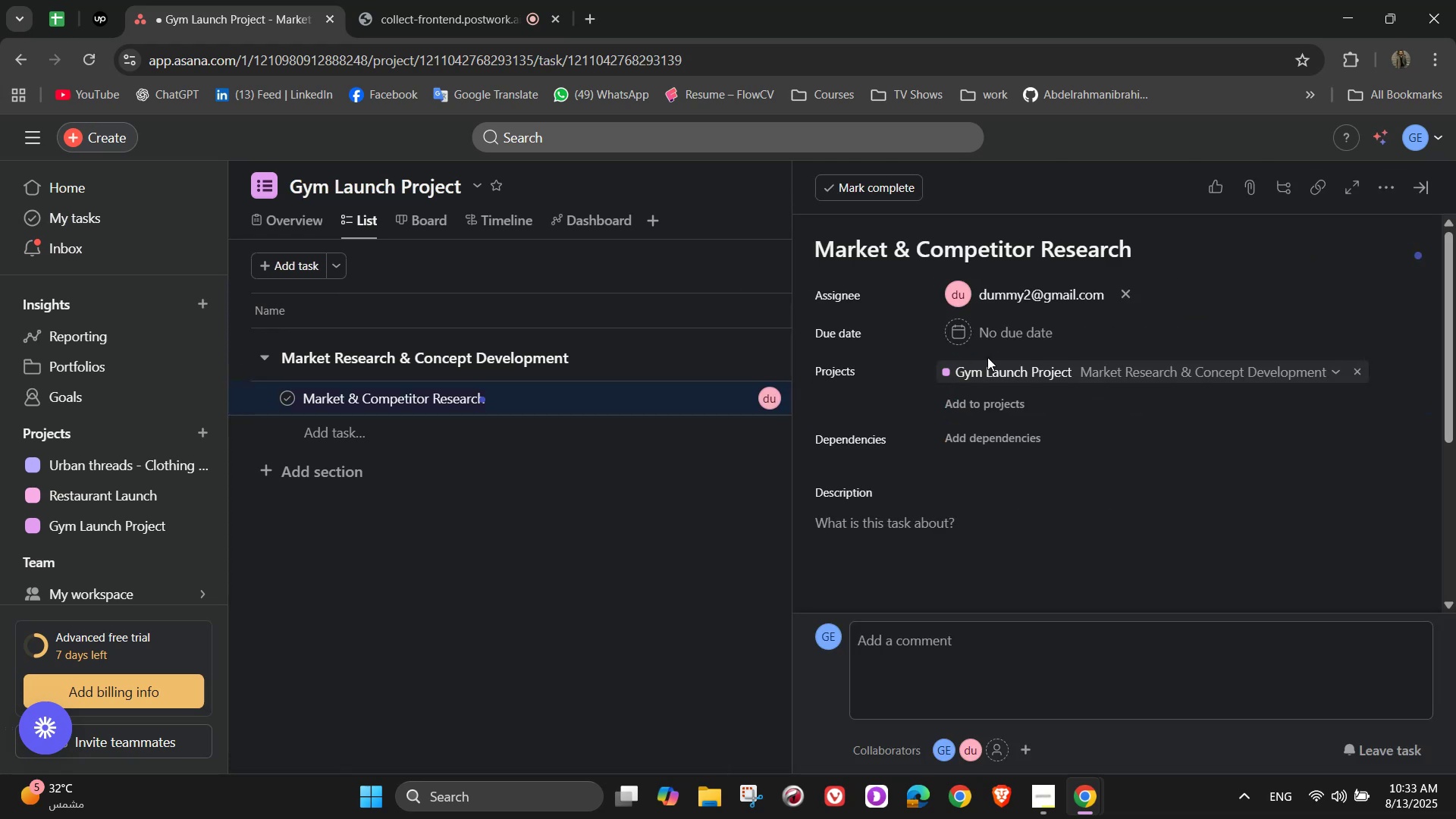 
mouse_move([990, 335])
 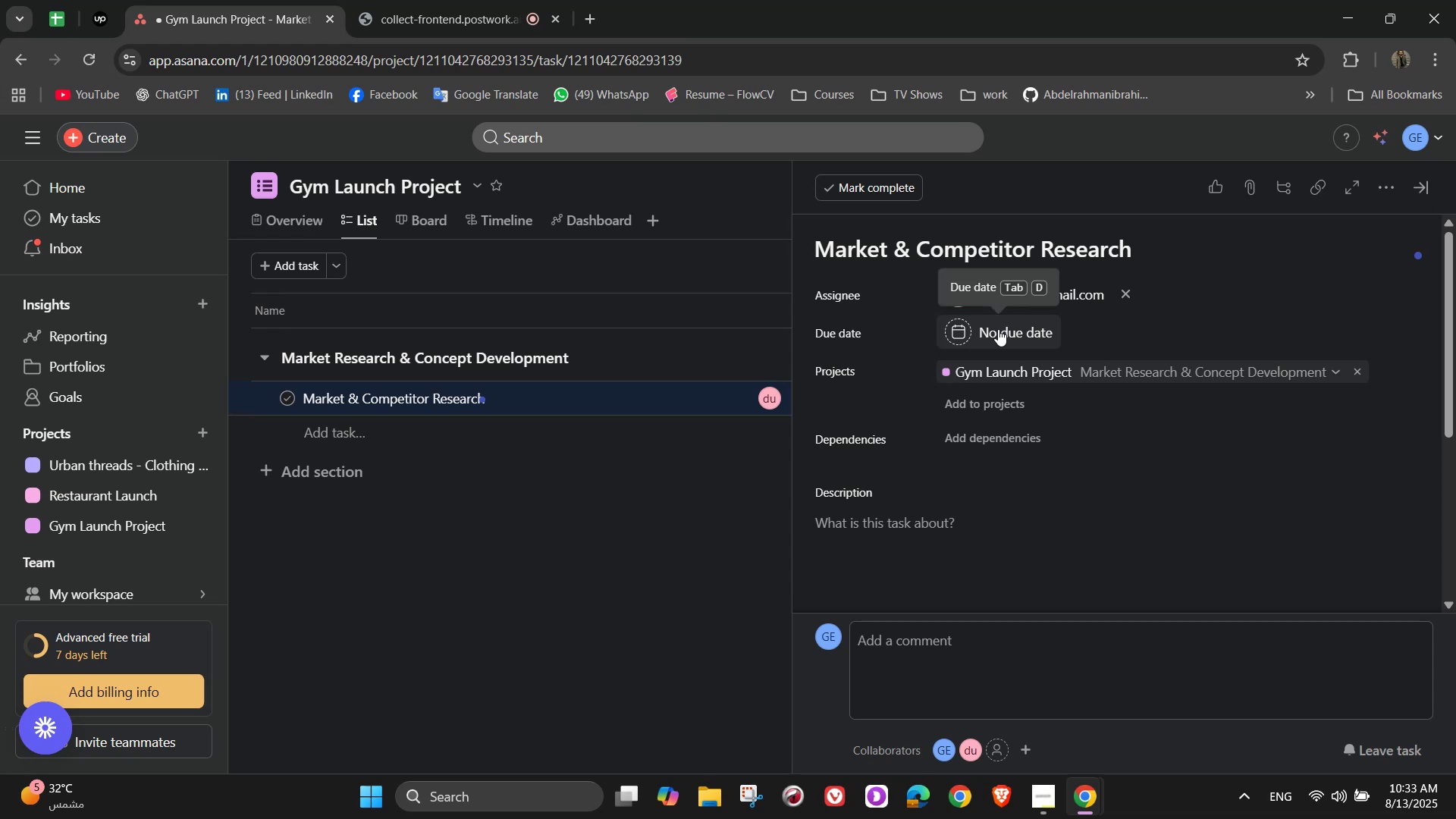 
left_click([998, 329])
 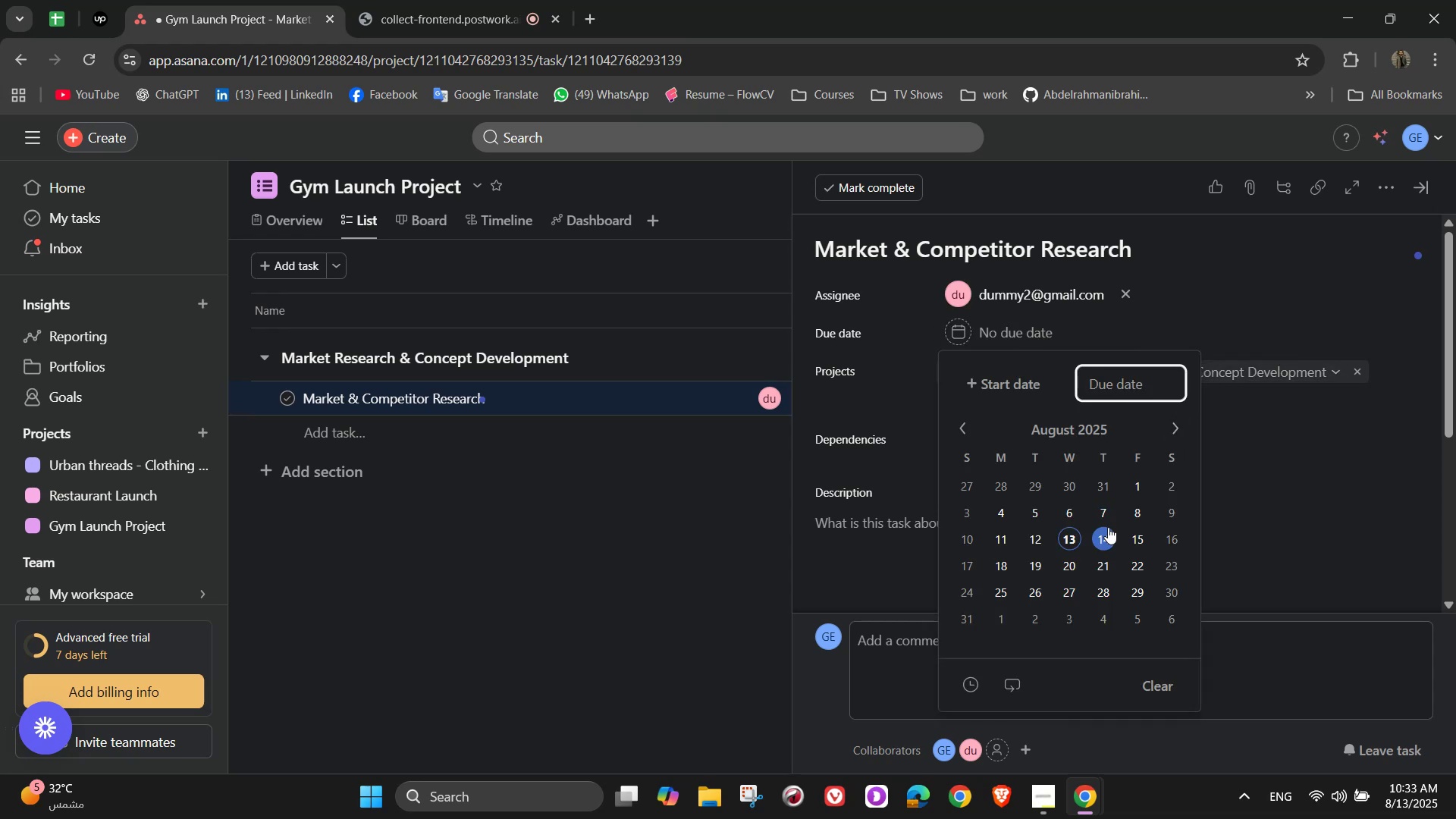 
left_click([1104, 562])
 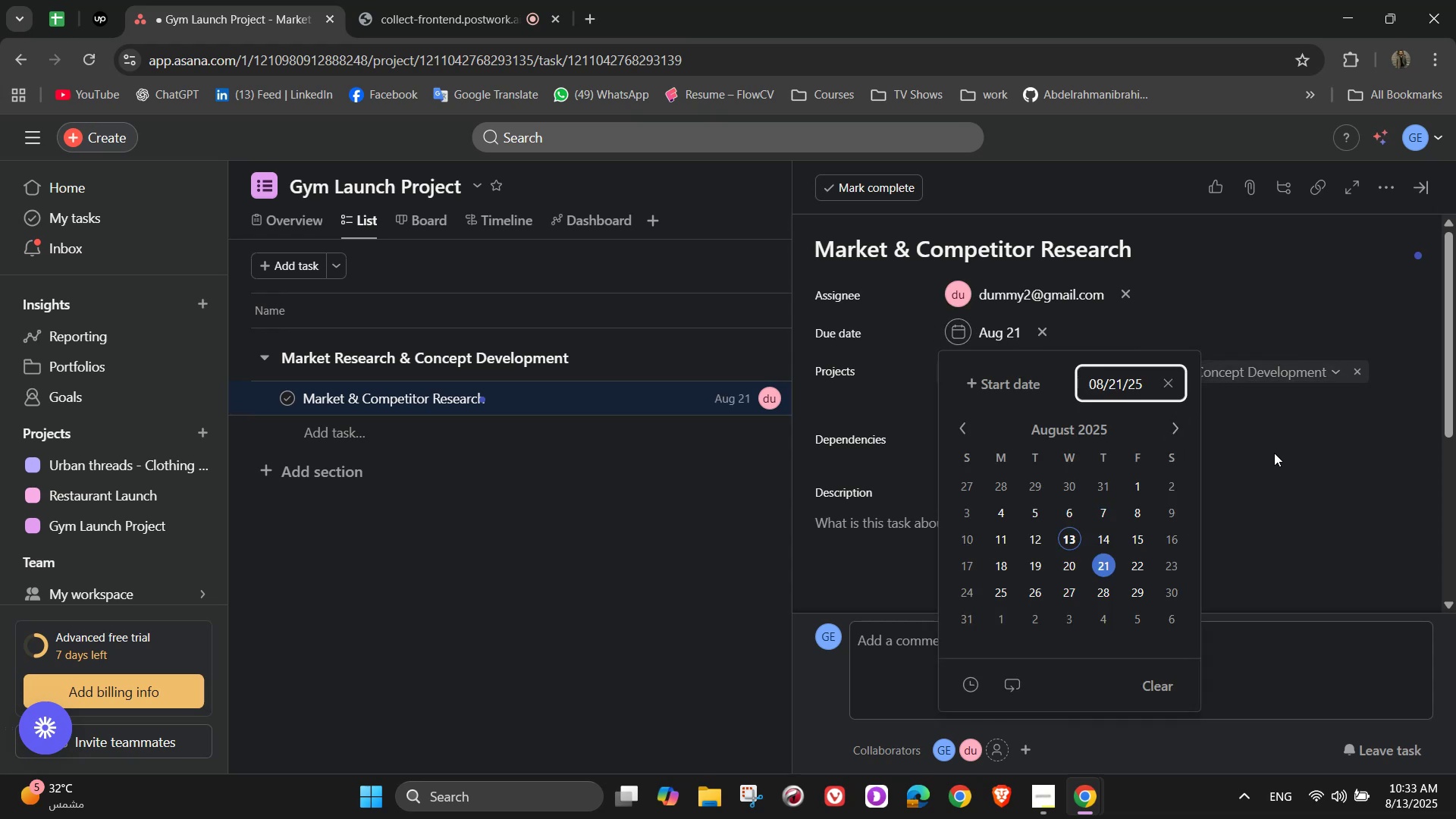 
left_click([1283, 440])
 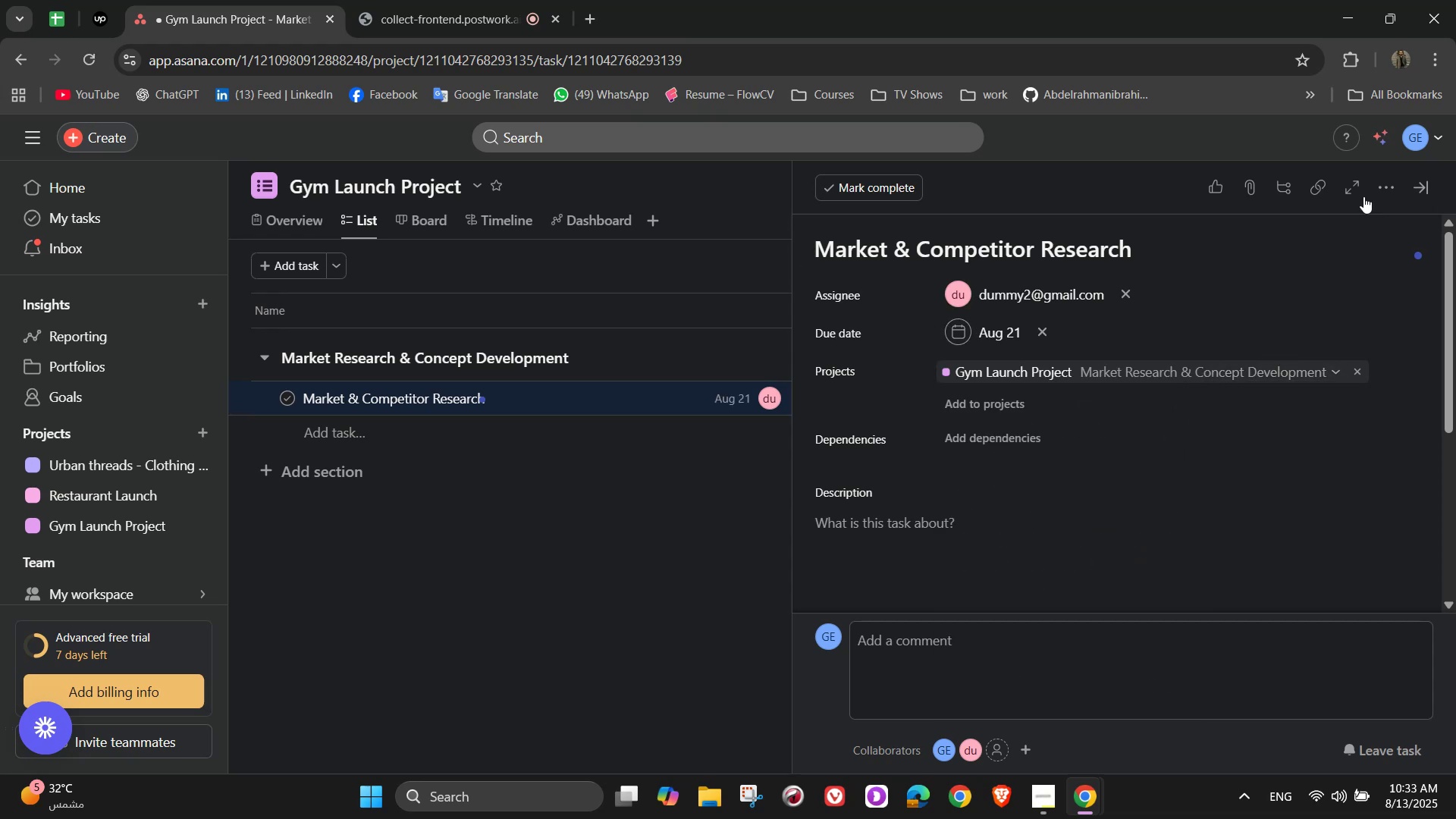 
left_click([1374, 194])
 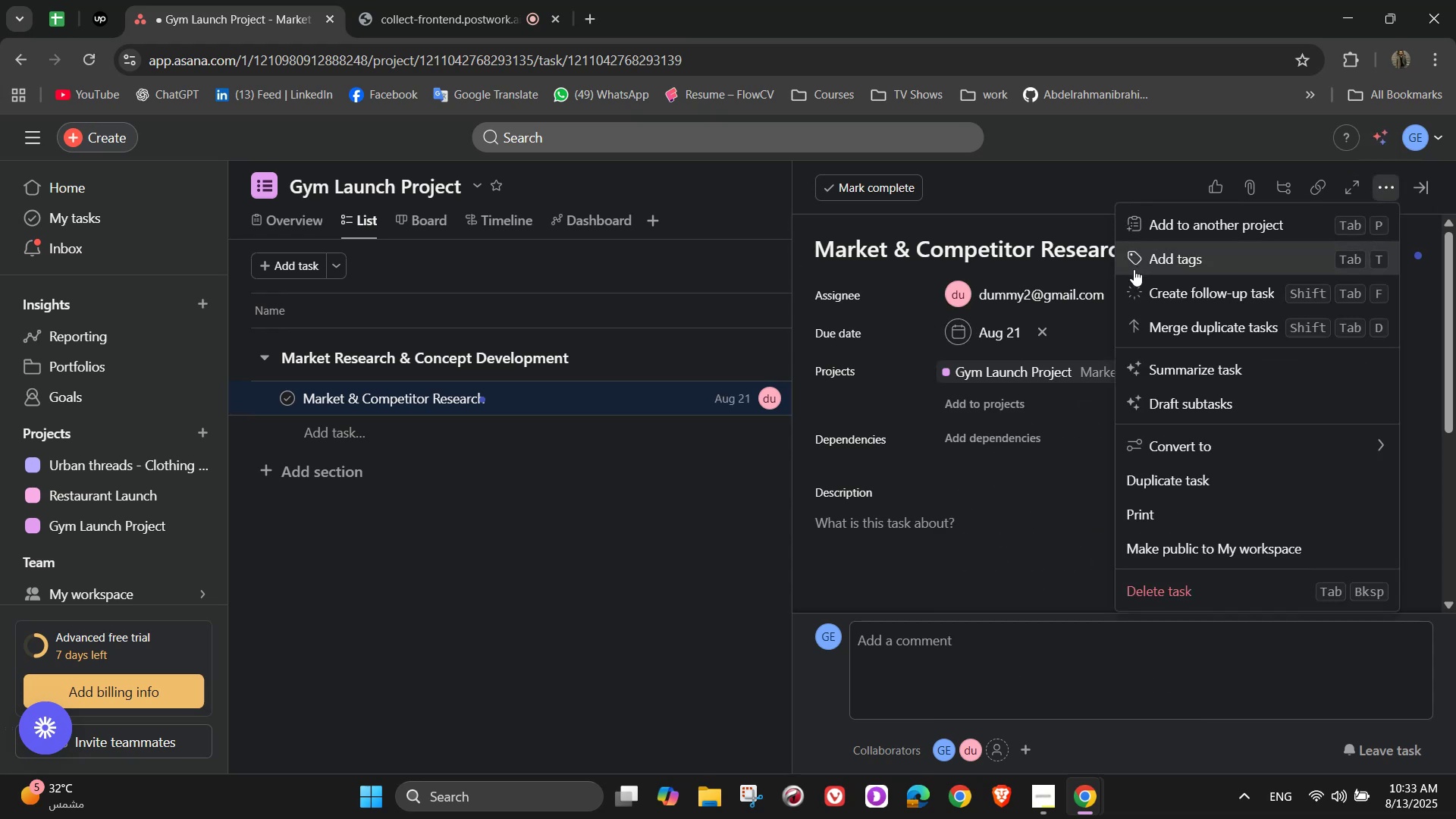 
left_click([1134, 269])
 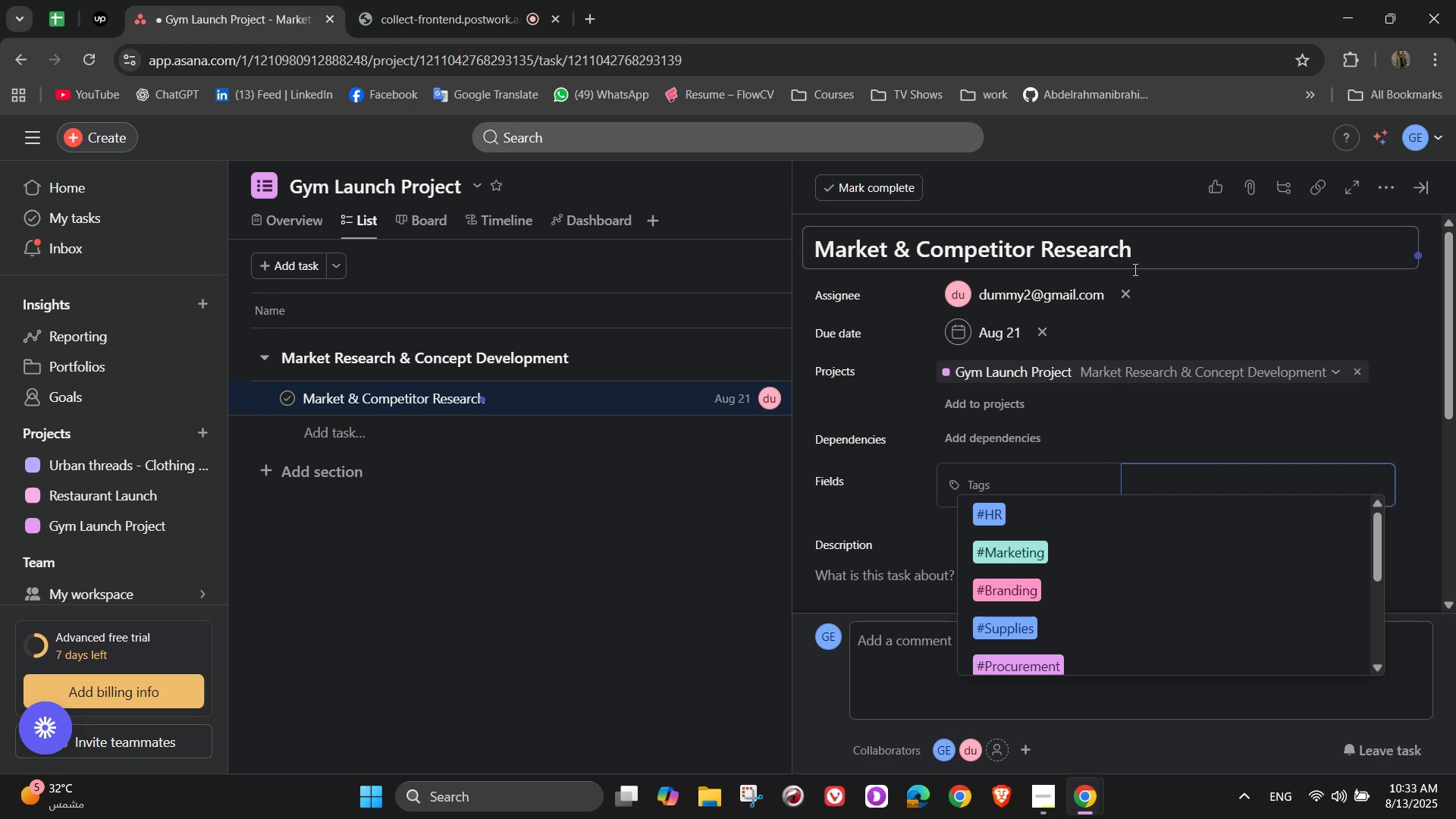 
wait(8.52)
 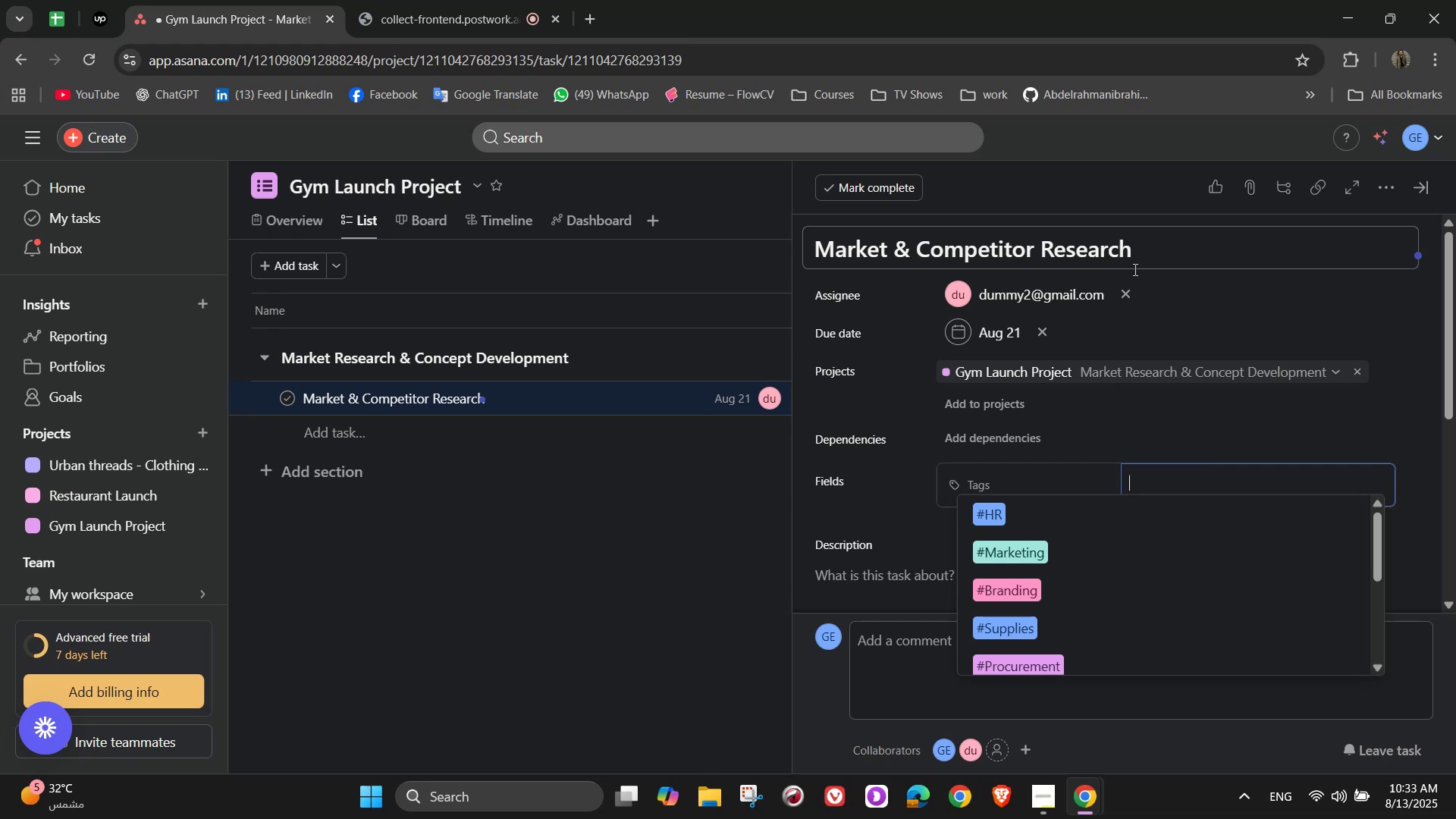 
key(Shift+R)
 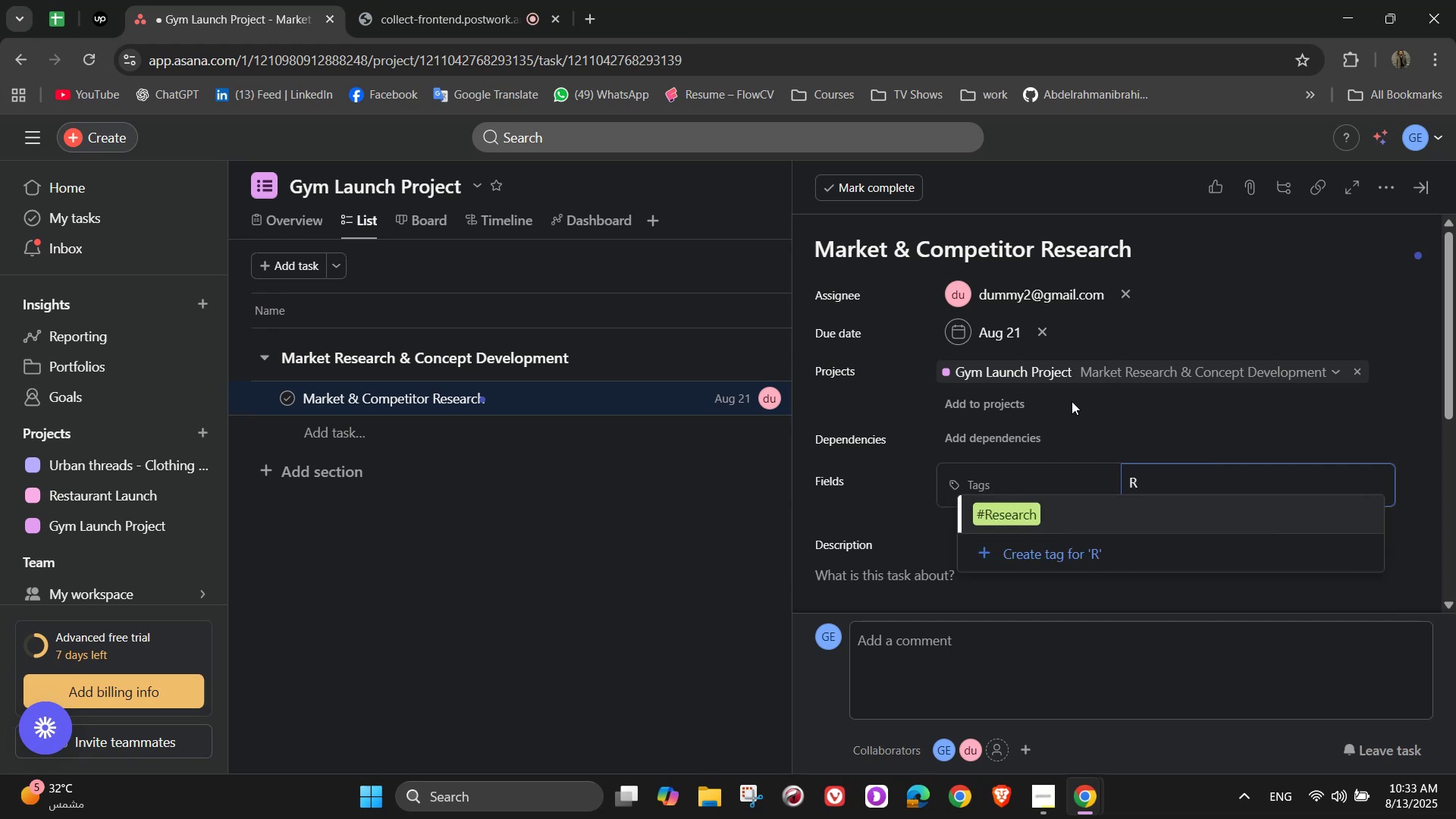 
left_click([1111, 518])
 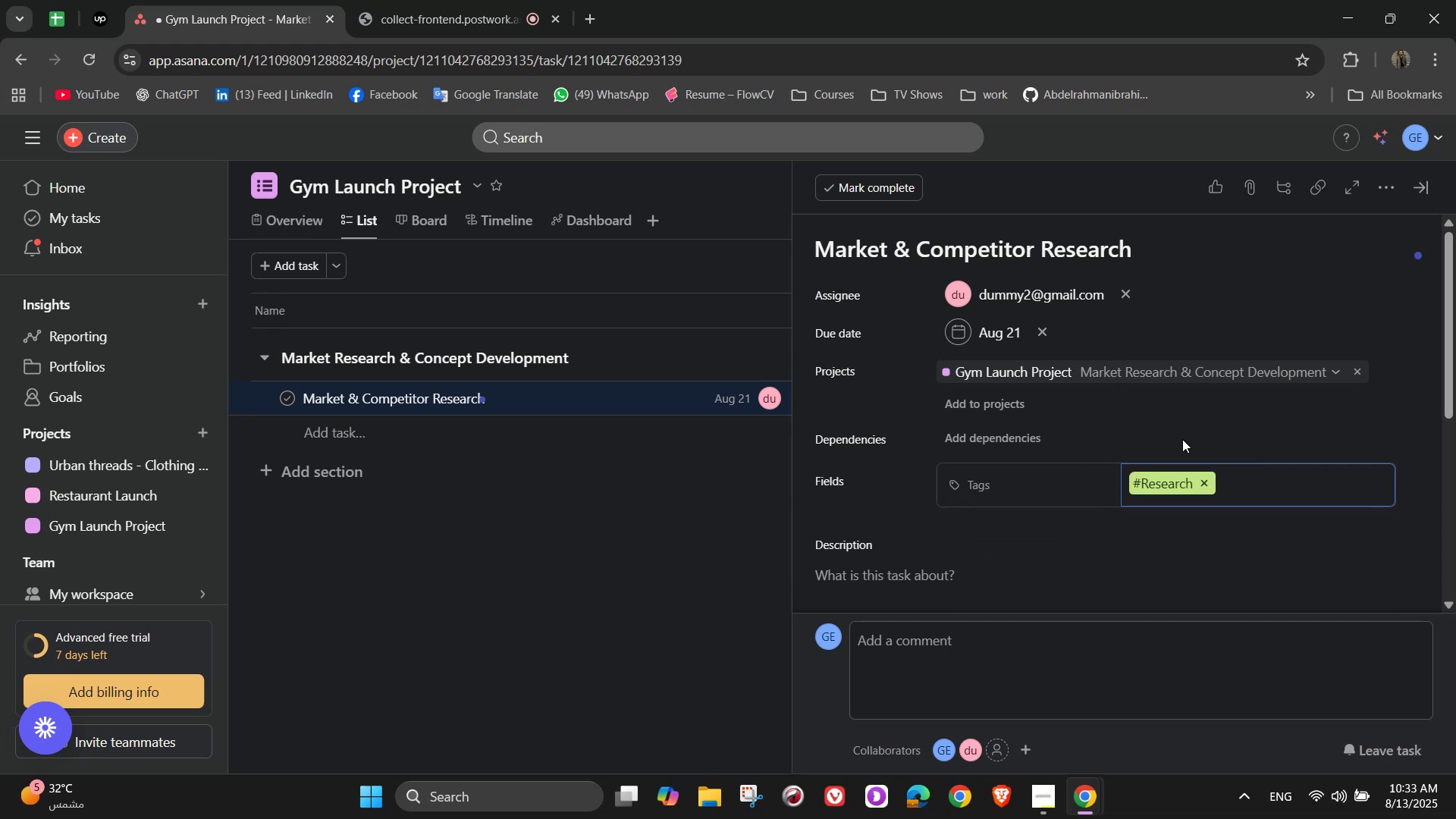 
key(P)
 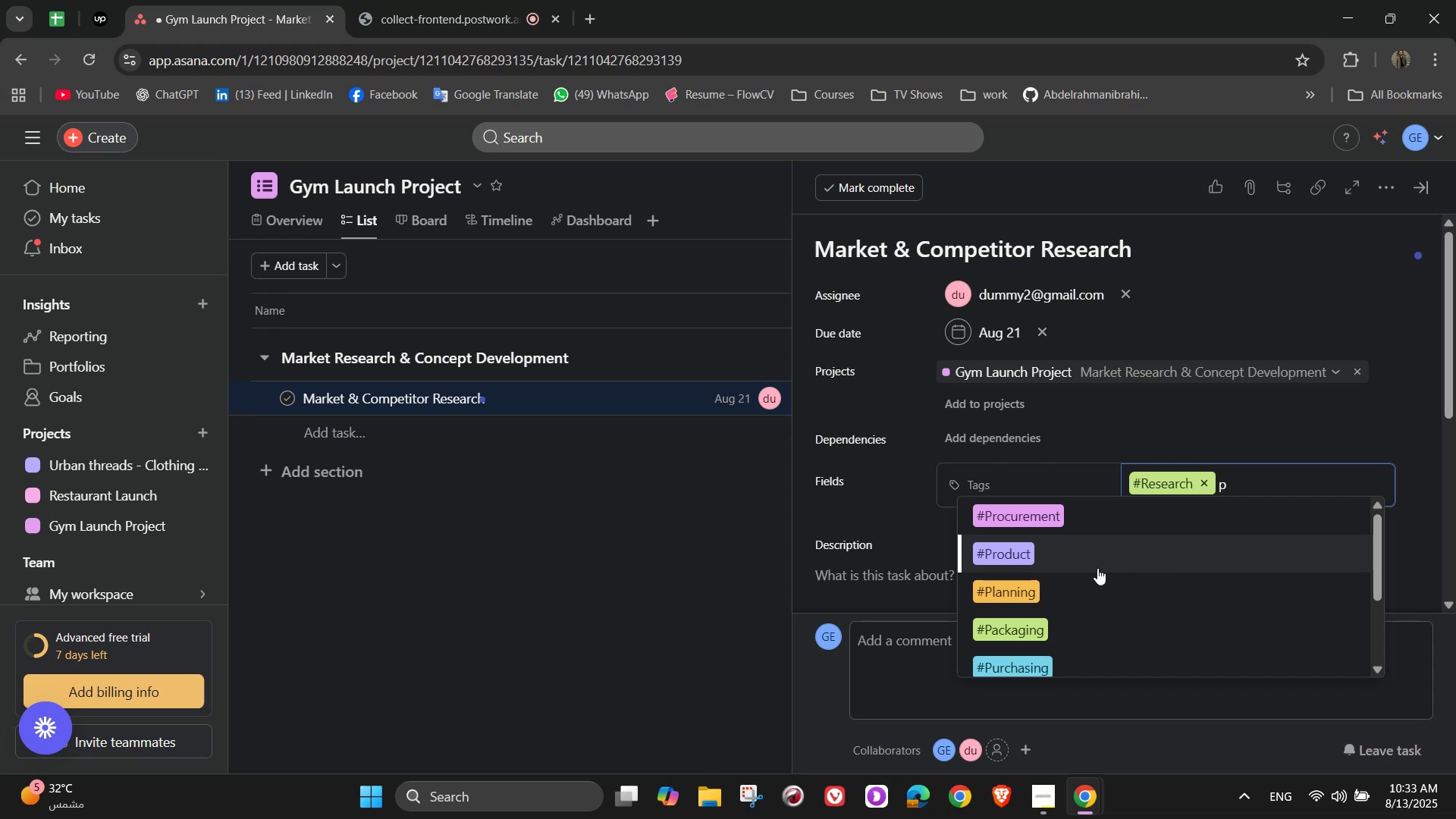 
left_click([1084, 580])
 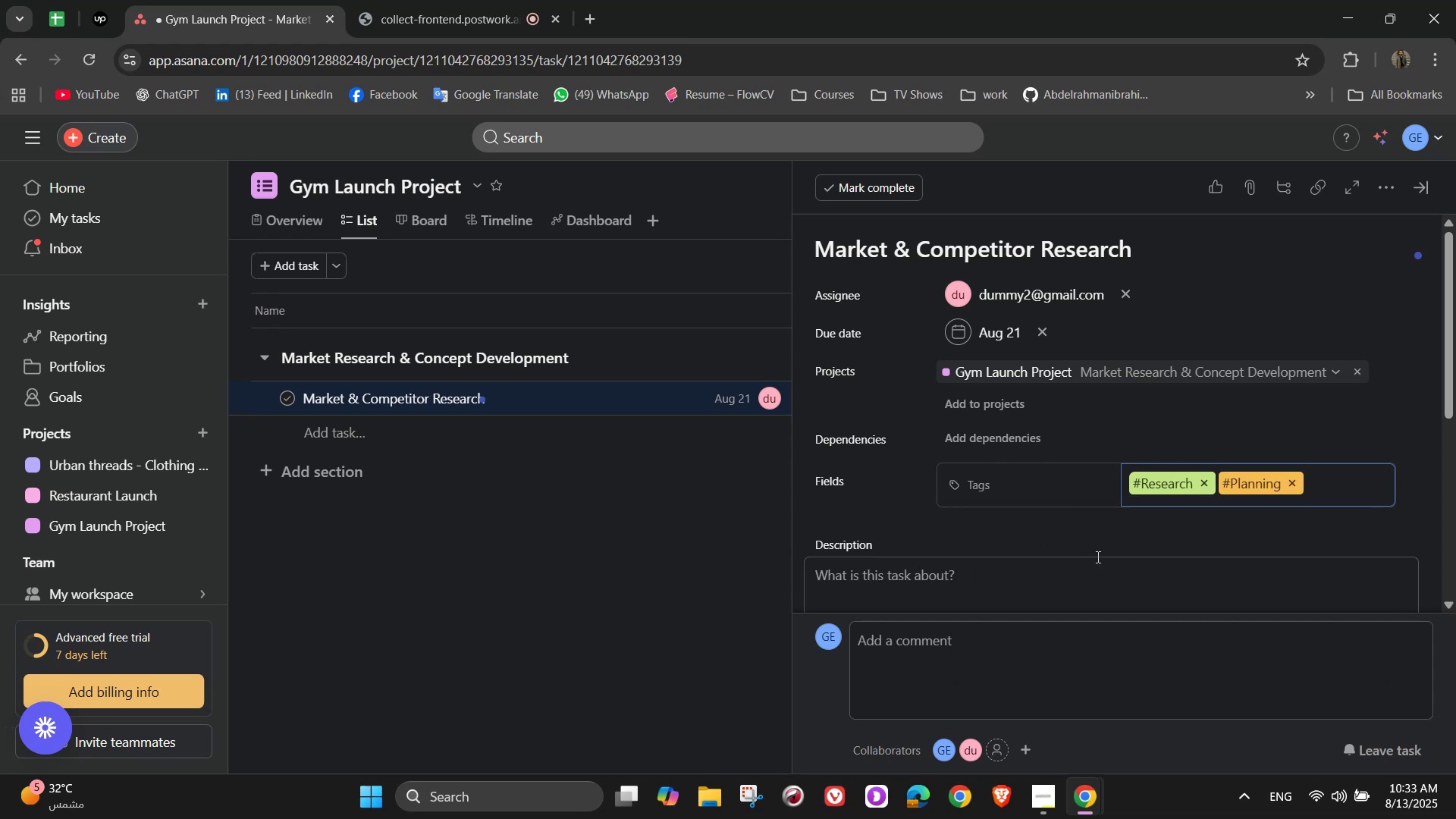 
scroll: coordinate [1104, 545], scroll_direction: down, amount: 3.0
 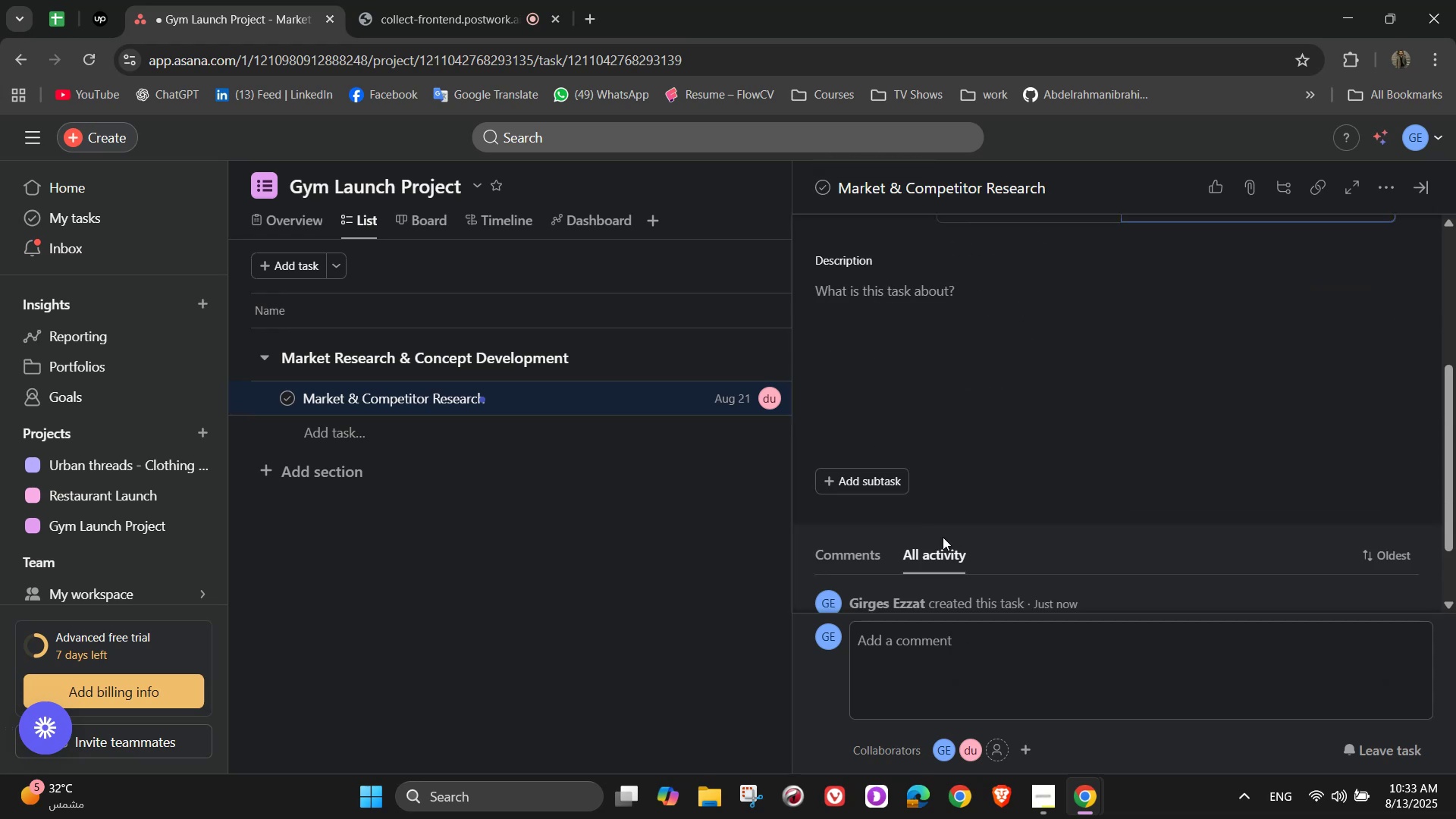 
left_click([958, 492])
 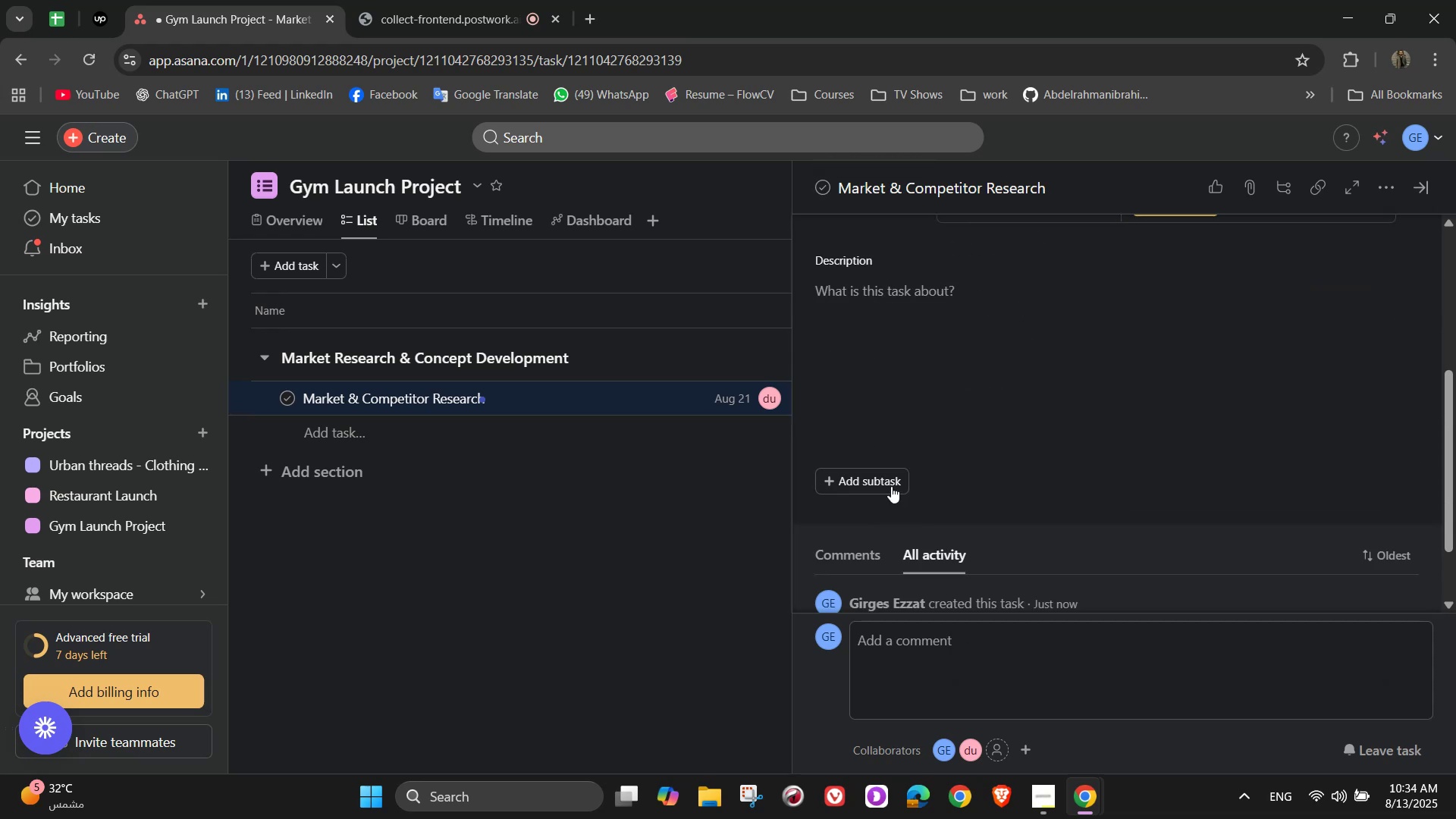 
left_click([881, 480])
 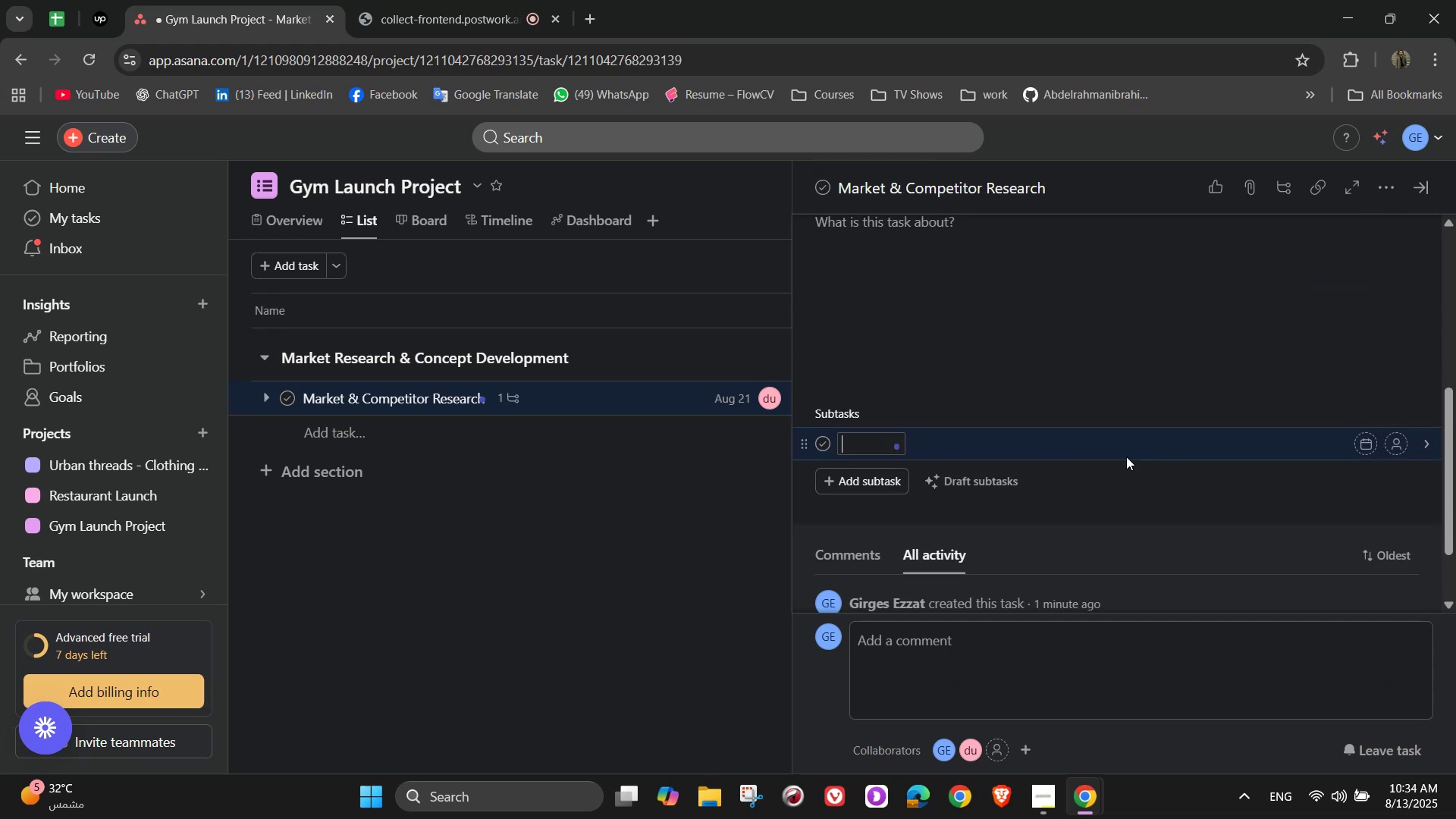 
type(Identify existing gyms )
 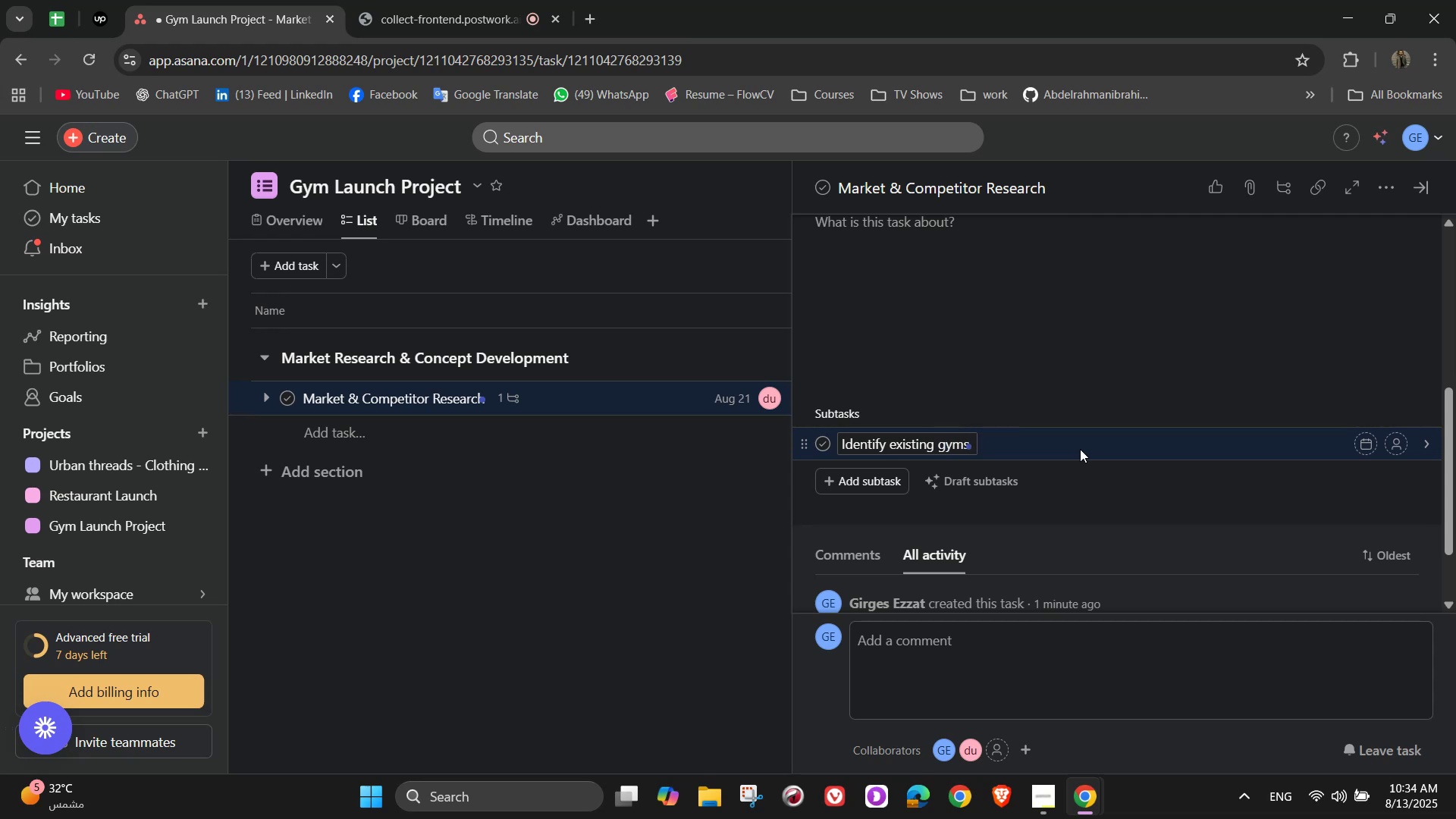 
wait(7.91)
 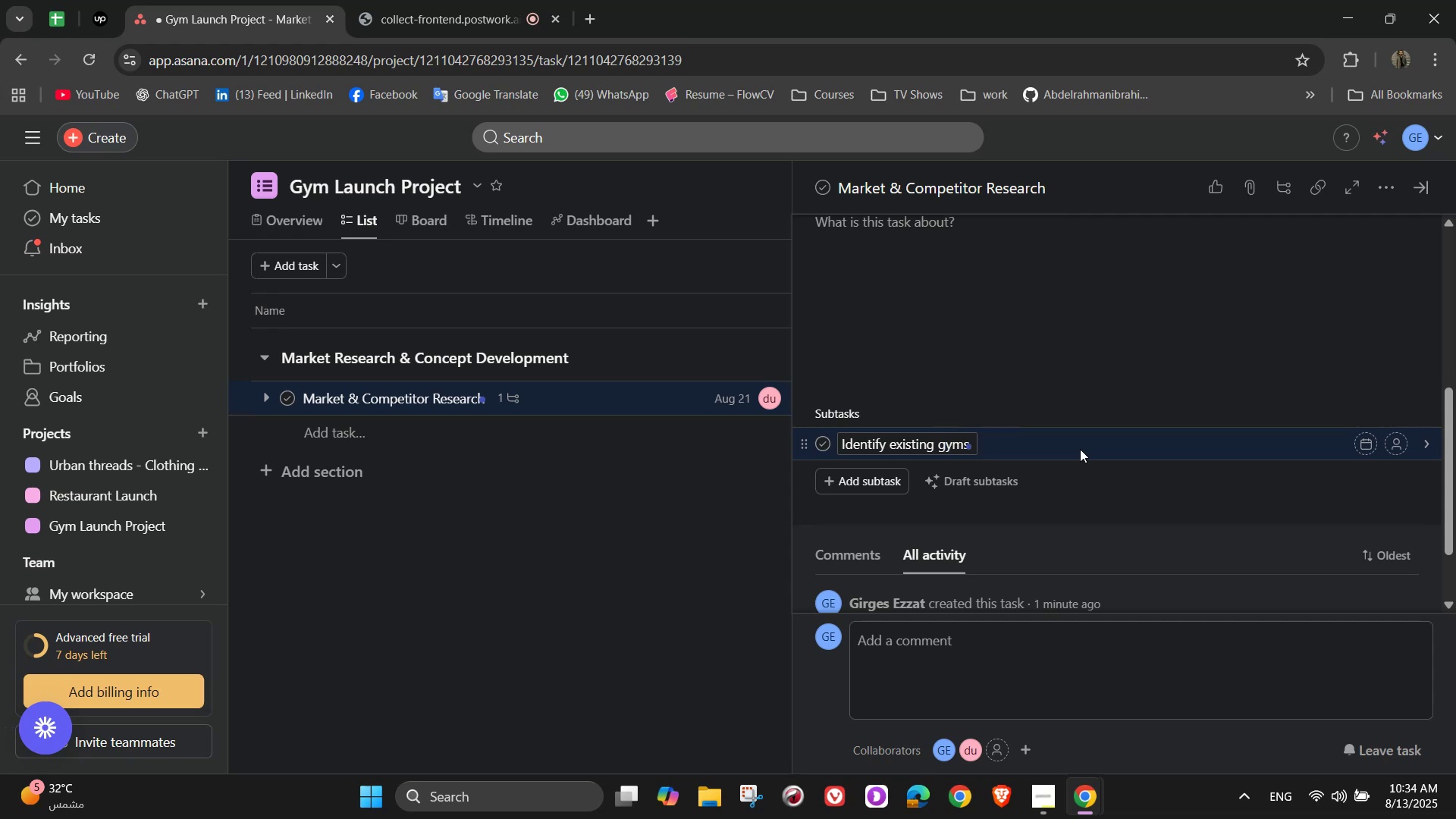 
key(Space)
 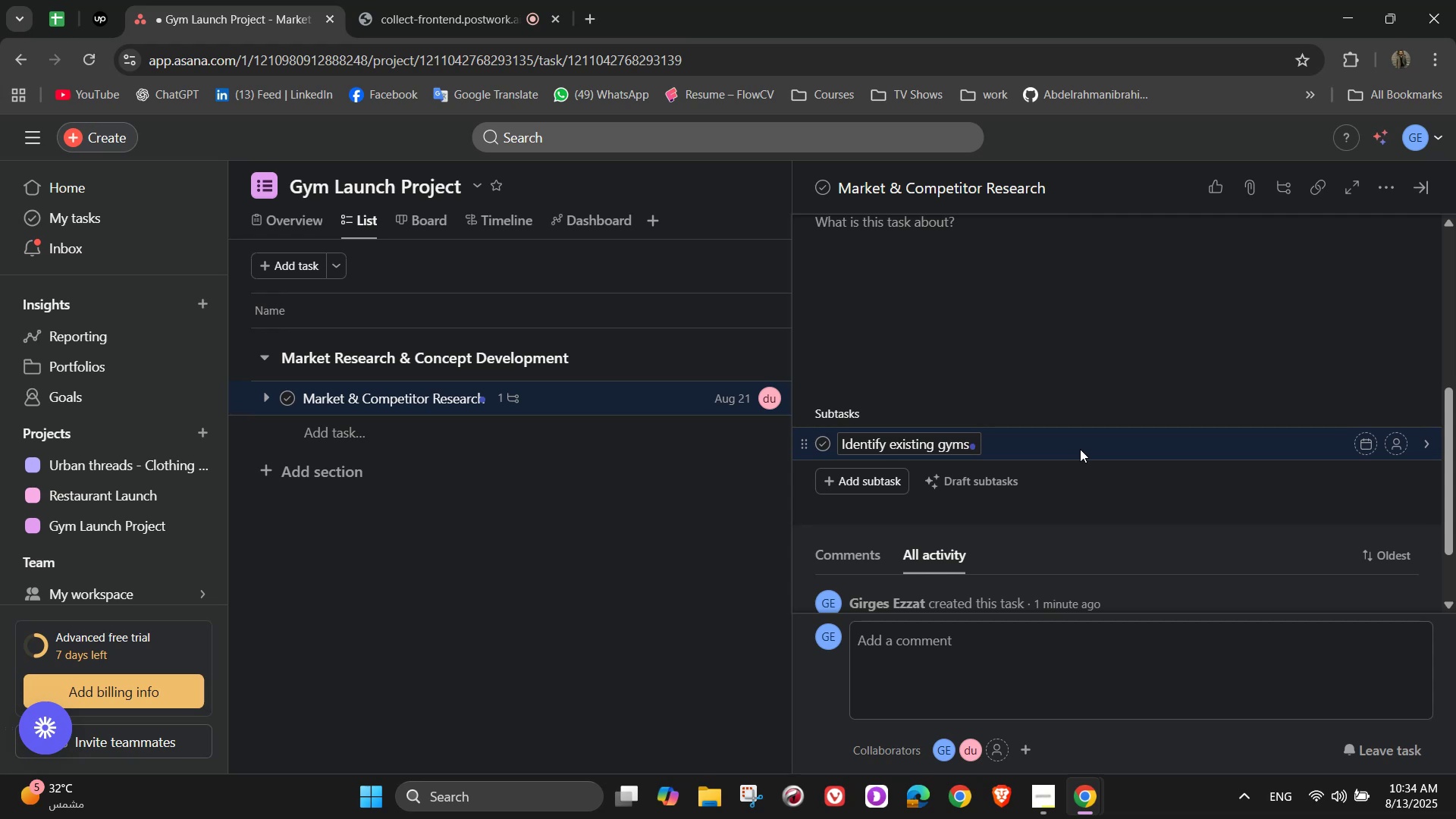 
type(in the target area)
 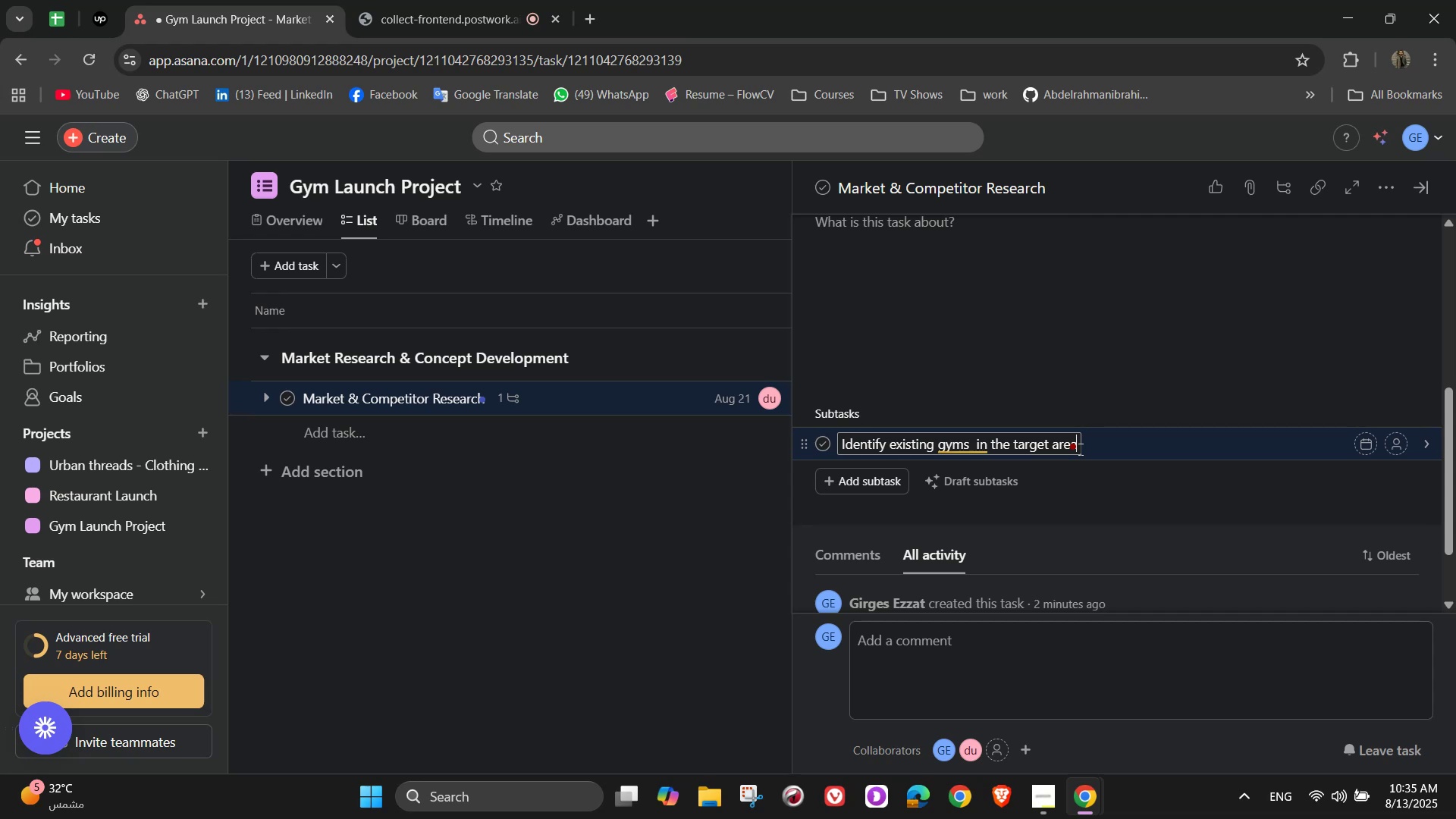 
wait(36.99)
 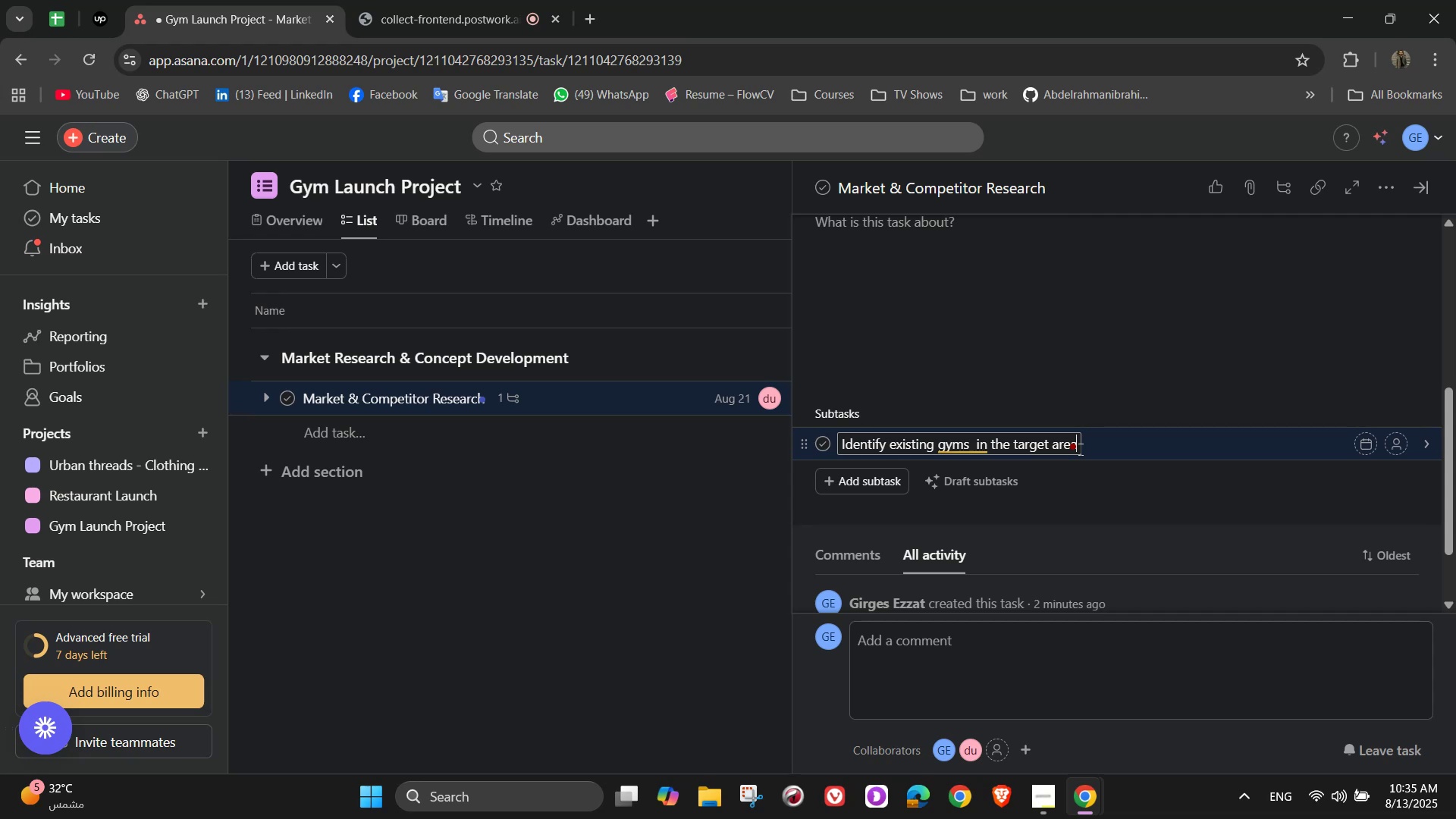 
left_click([974, 442])
 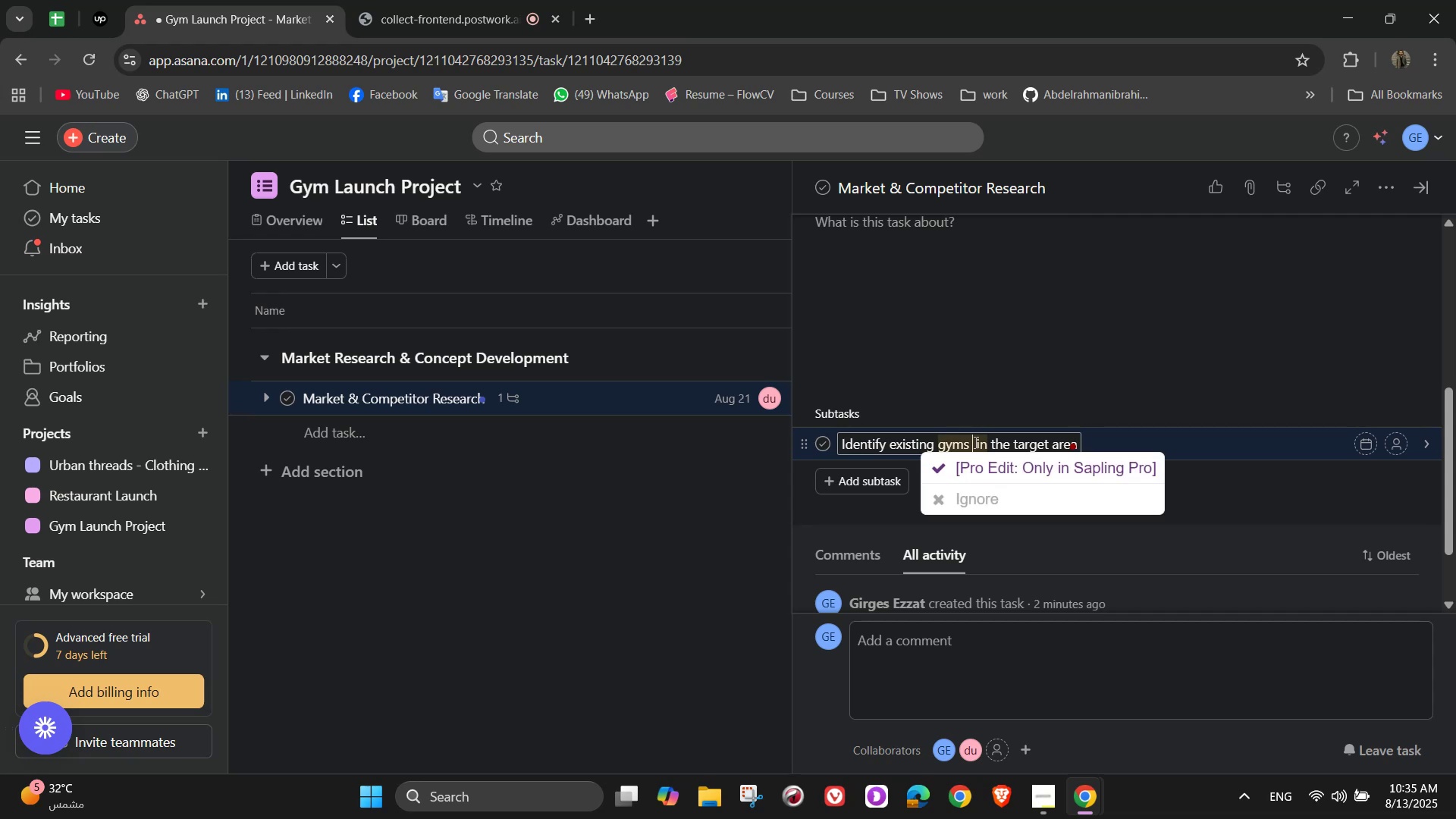 
key(Backspace)
 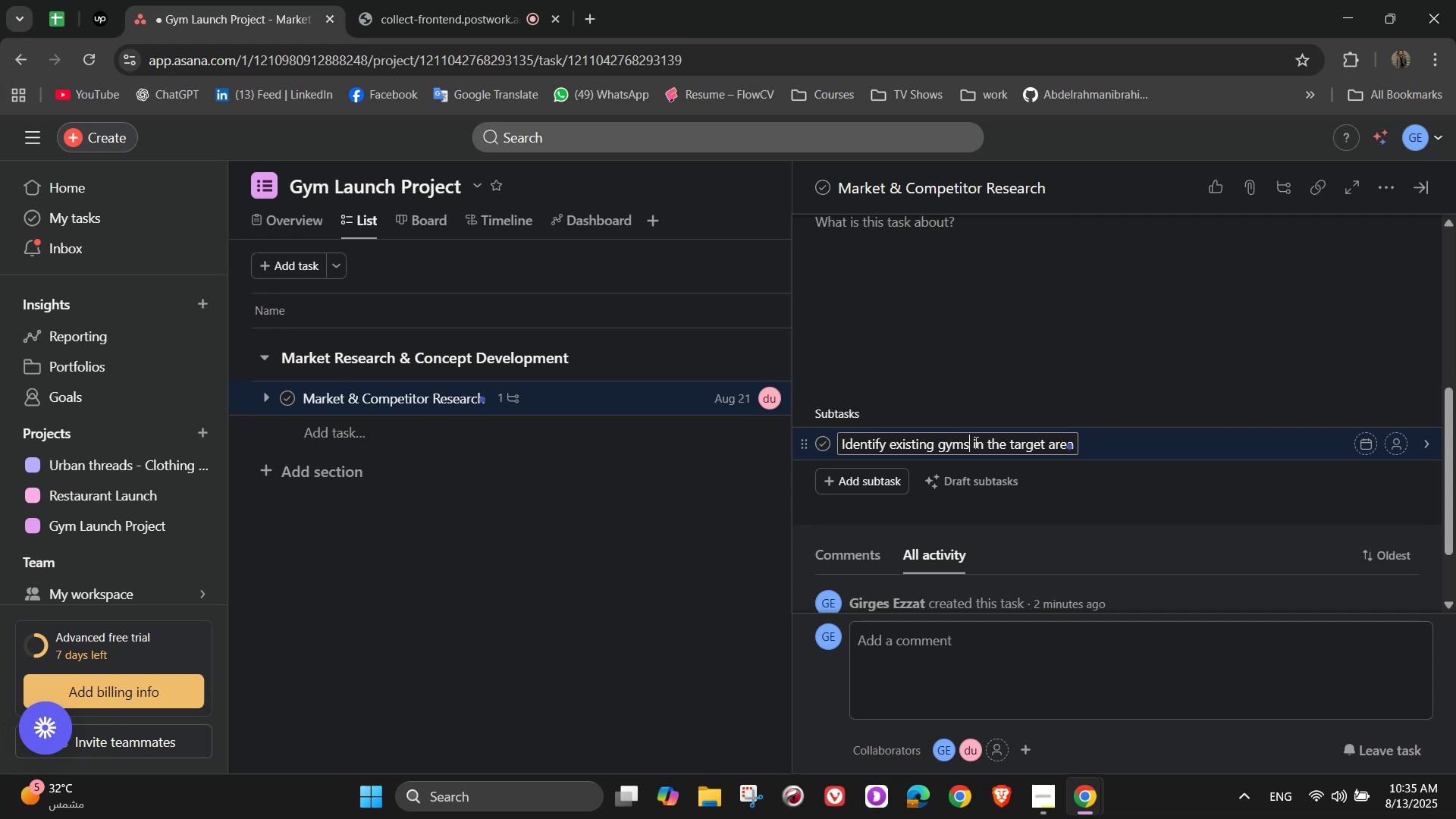 
wait(27.05)
 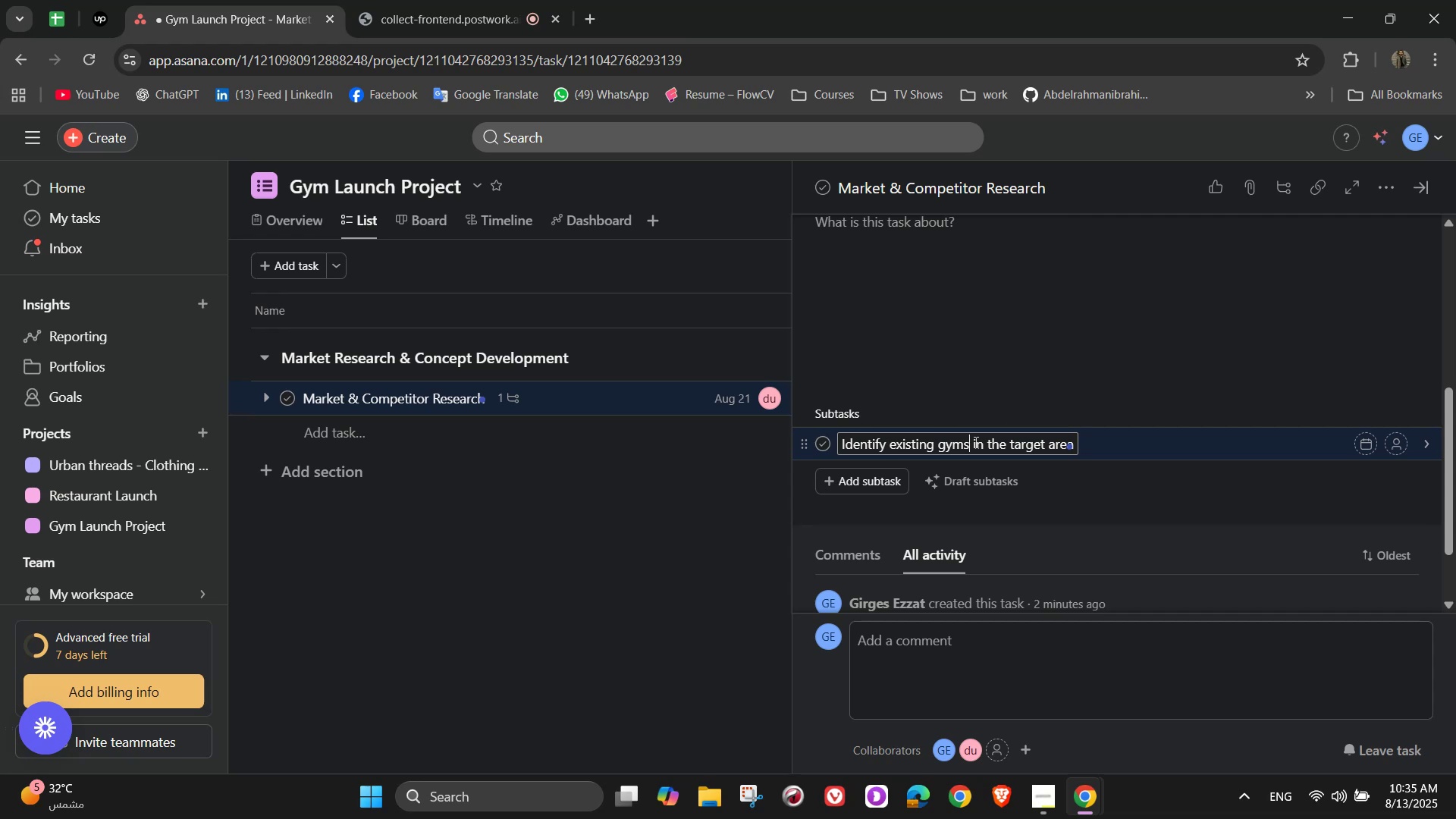 
left_click([878, 477])
 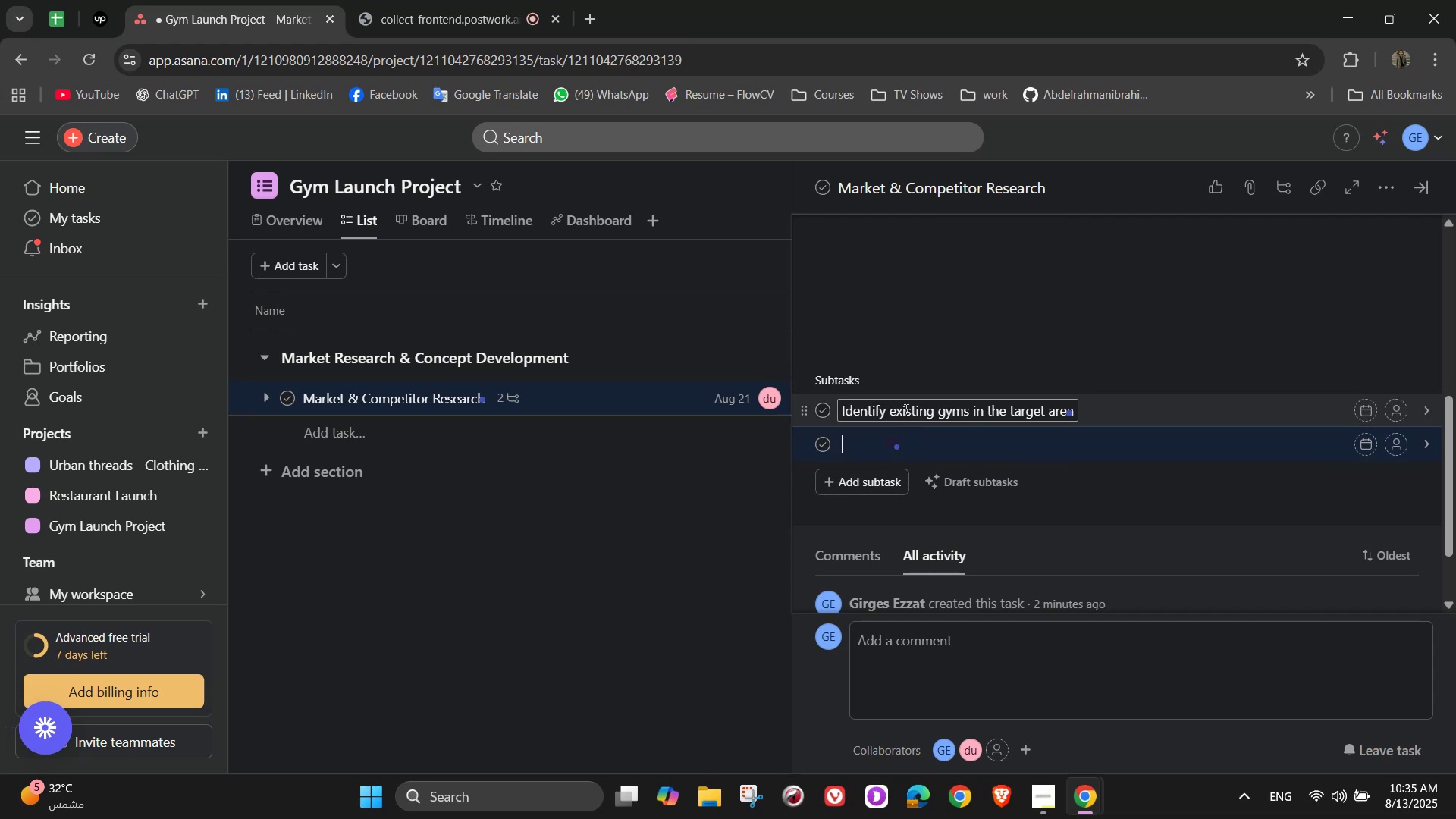 
wait(19.75)
 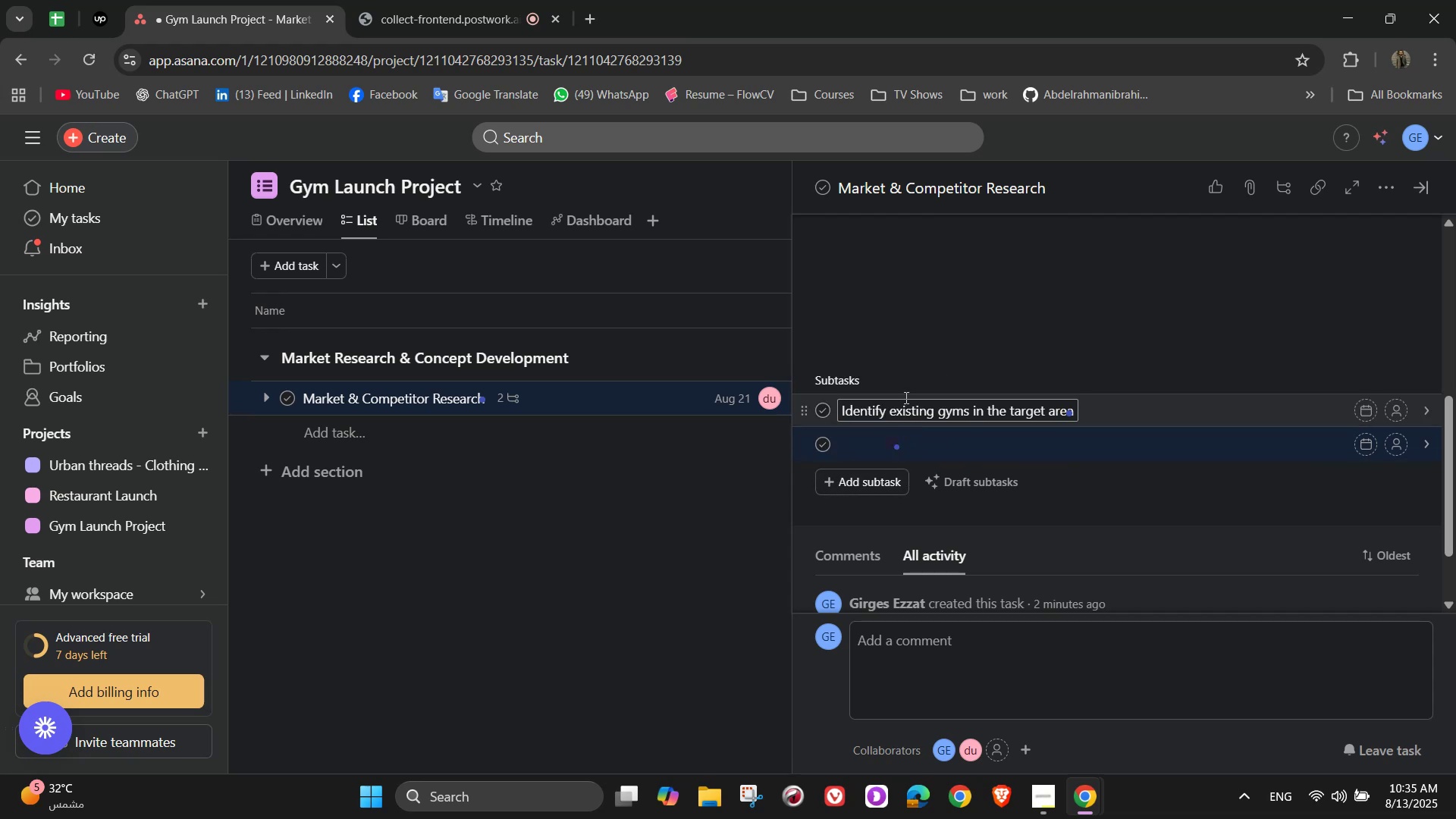 
type(Analyze member )
key(Backspace)
type(sho)
key(Backspace)
type(ips)
 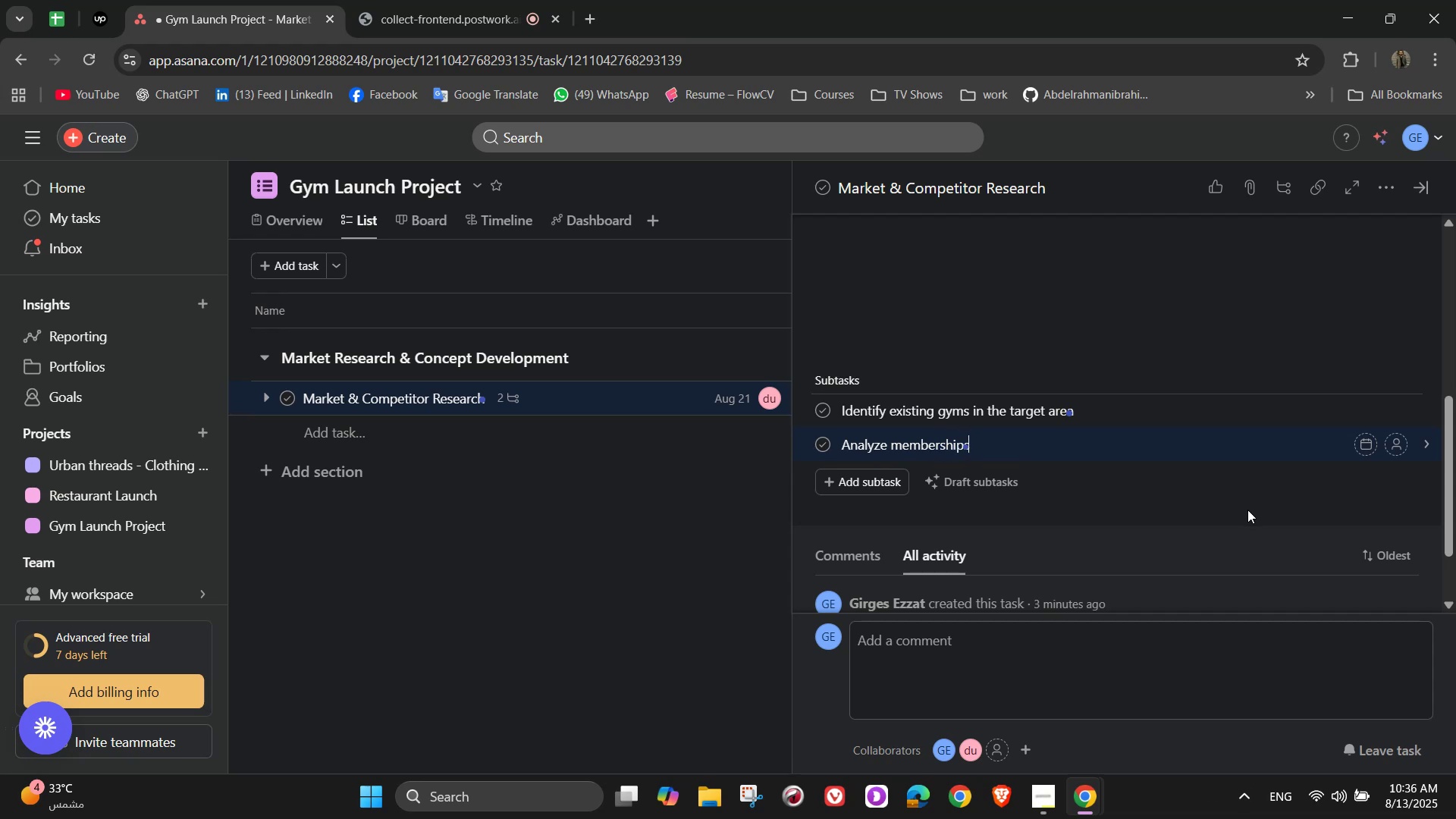 
key(Backspace)
type( pricing and services offered)
key(NumpadEnter)
 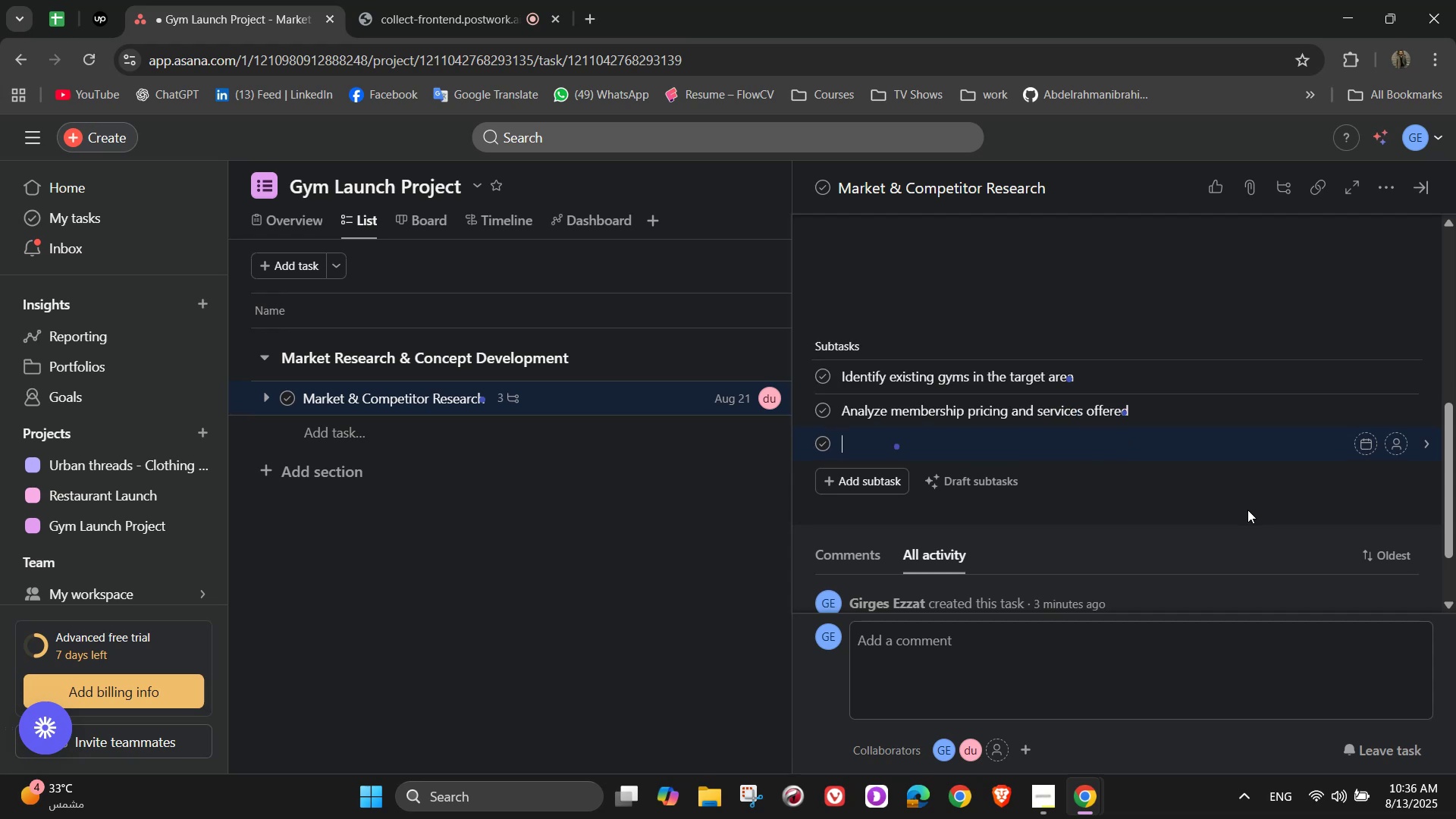 
type(Conduct surveu)
key(Backspace)
type(ys)
 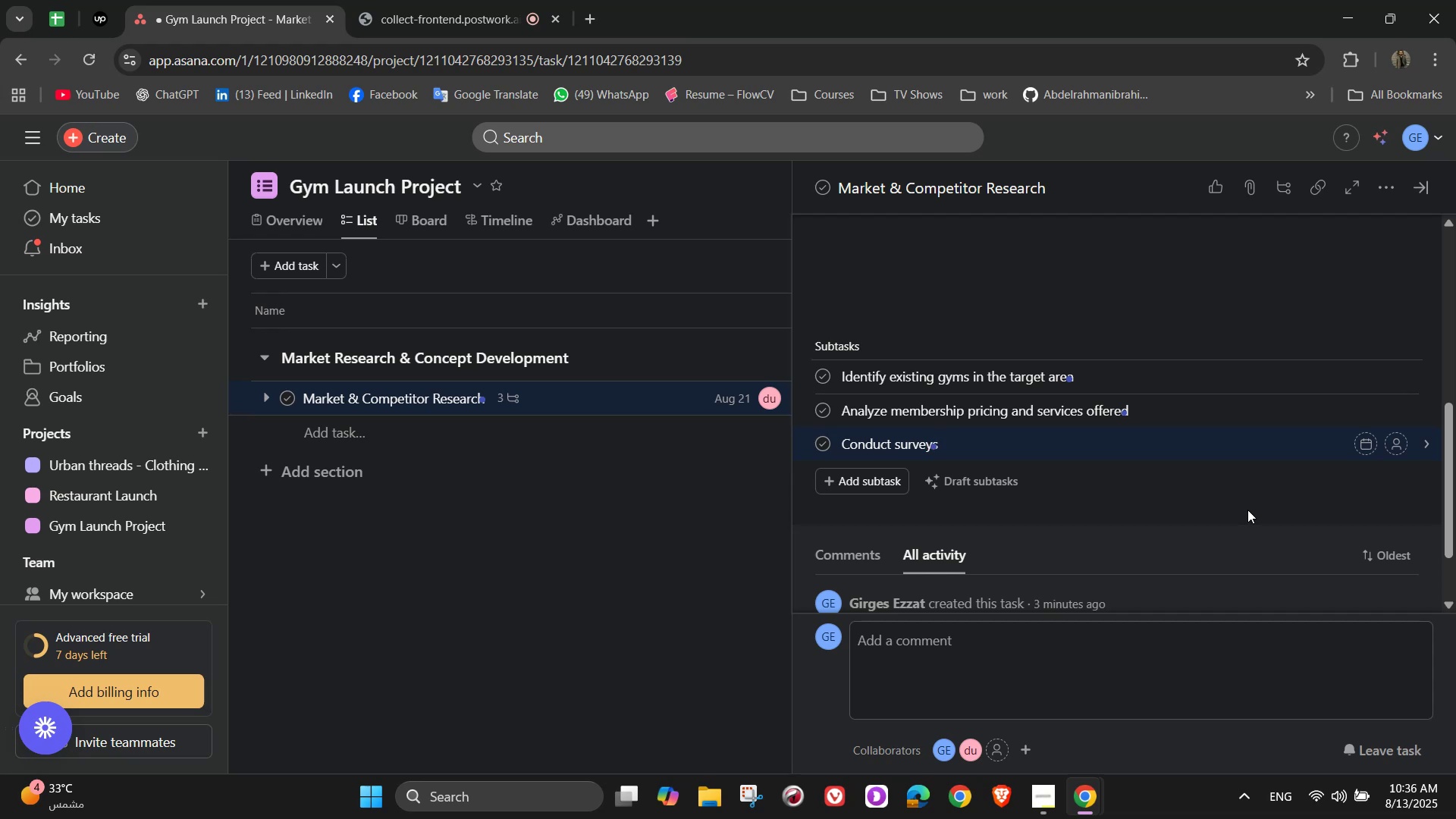 
wait(6.46)
 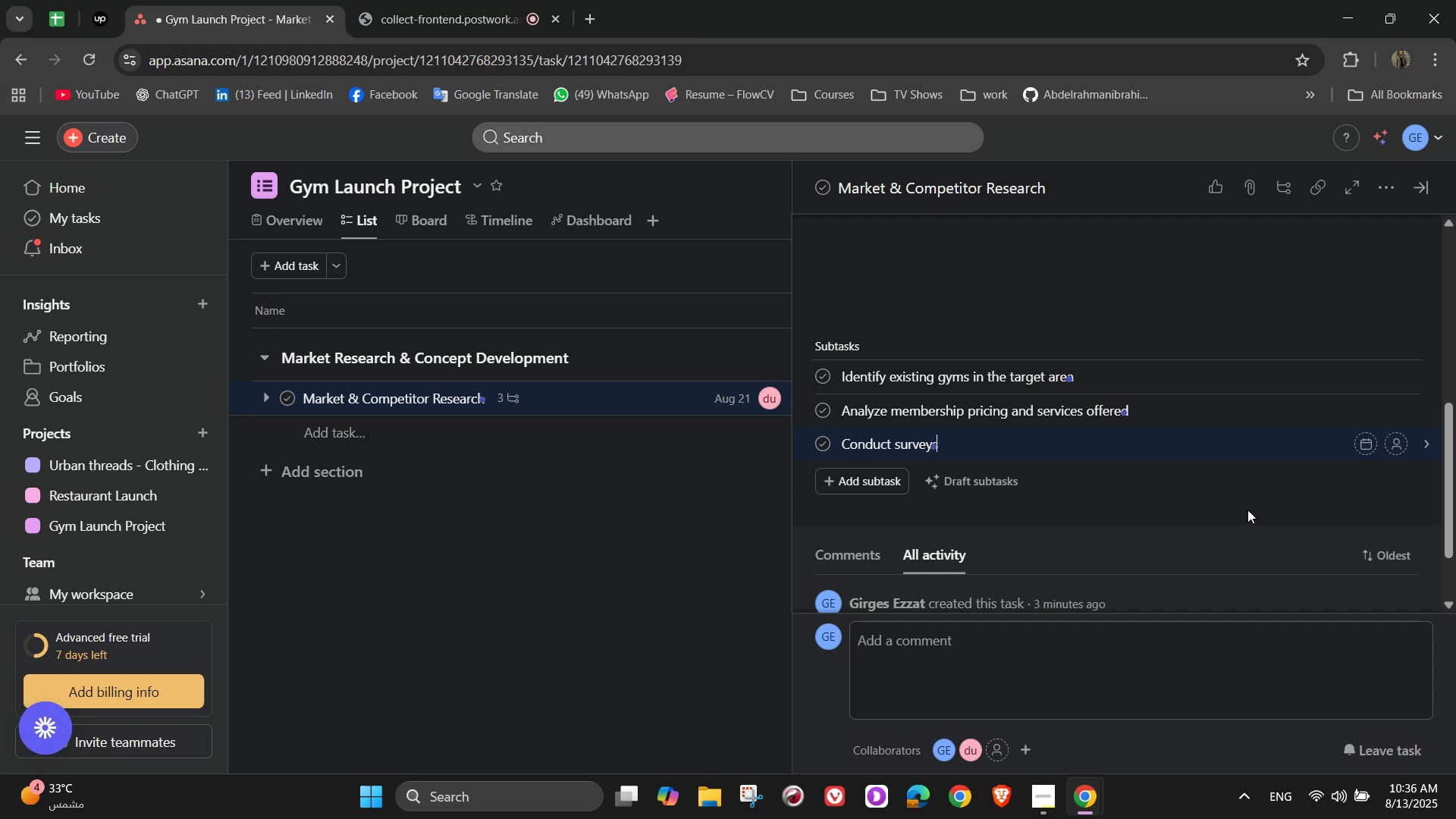 
type( on )
 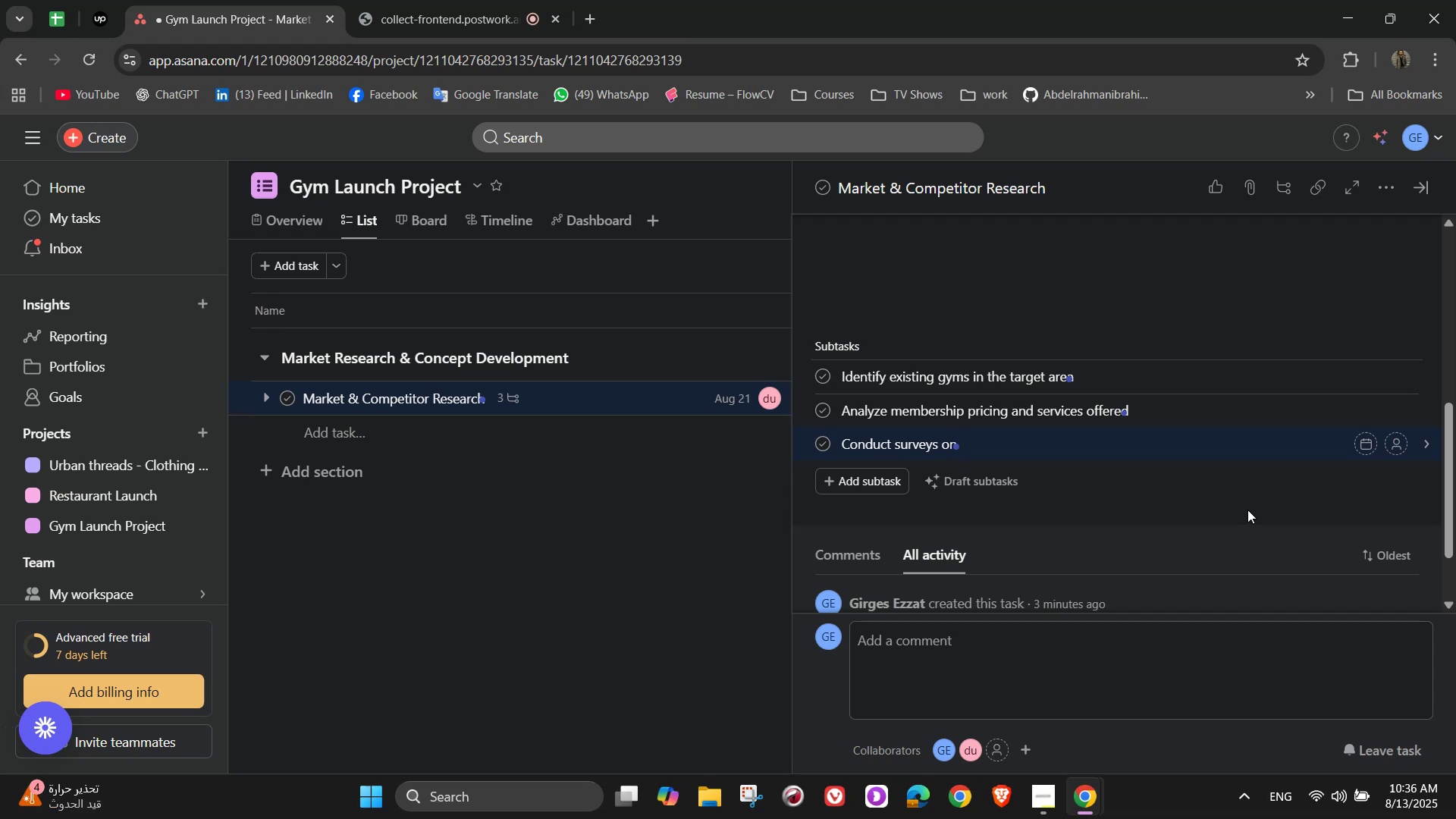 
type(preffe)
 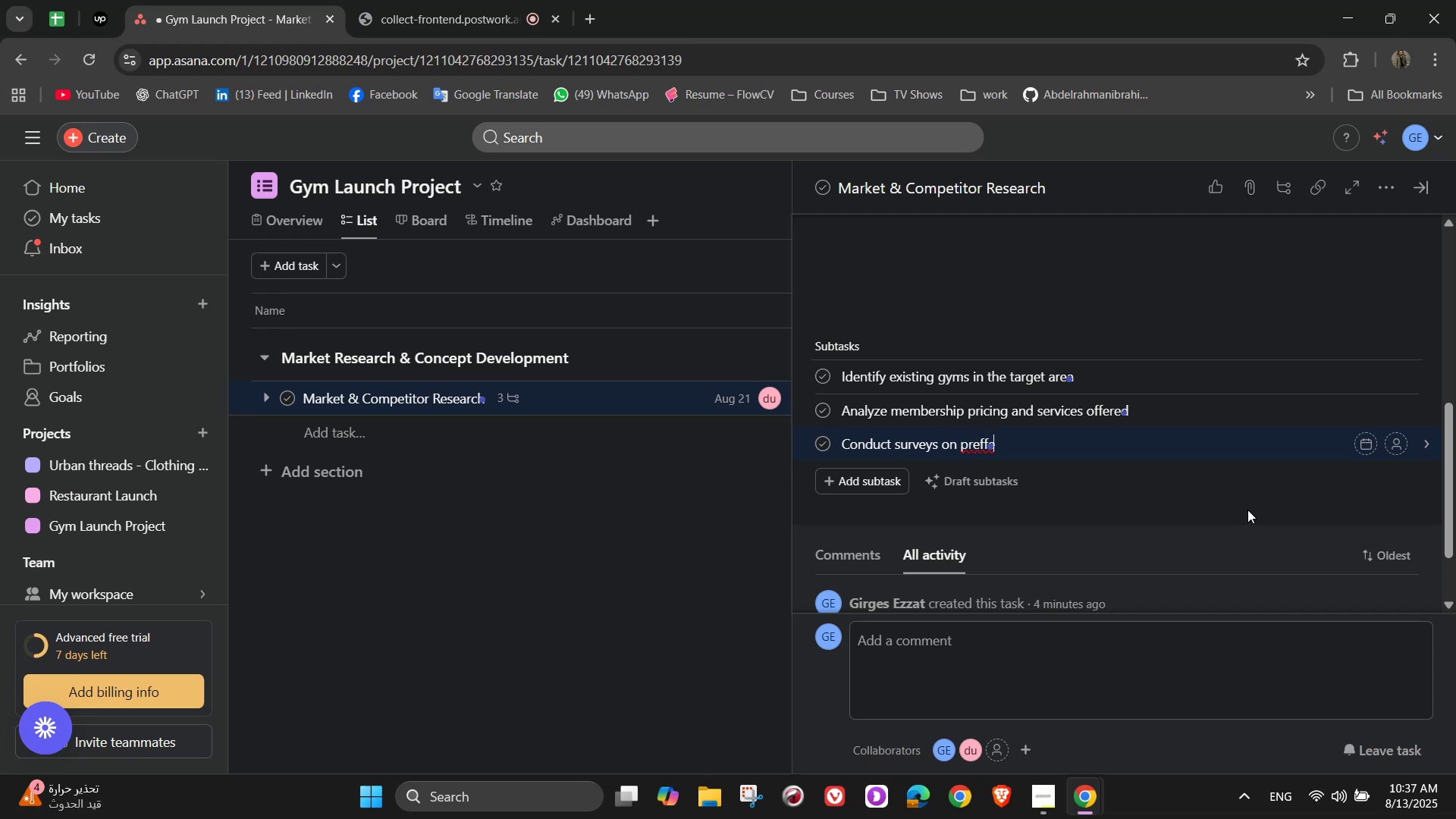 
type(rred worke)
key(Backspace)
type(out programs)
 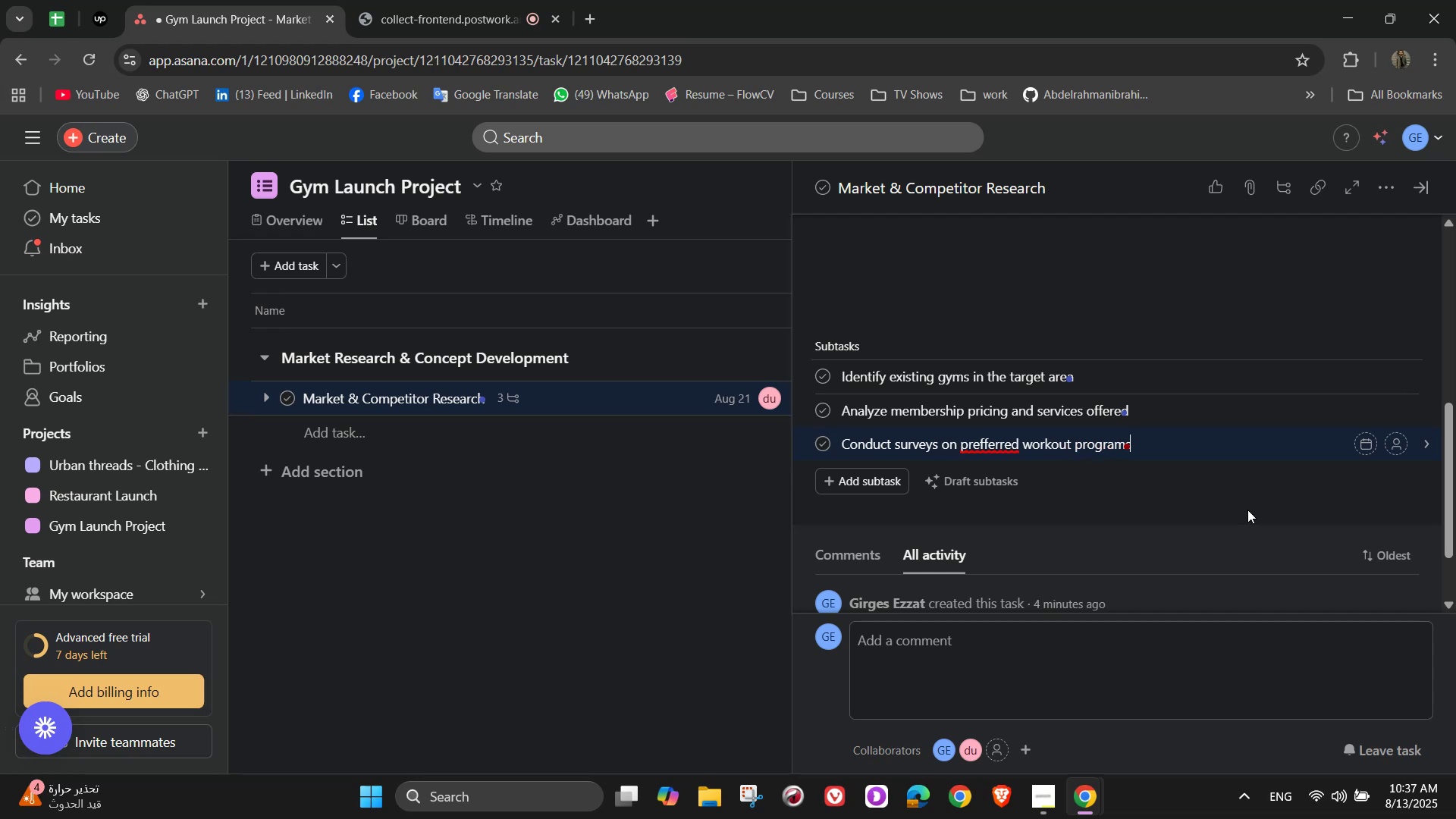 
key(Enter)
 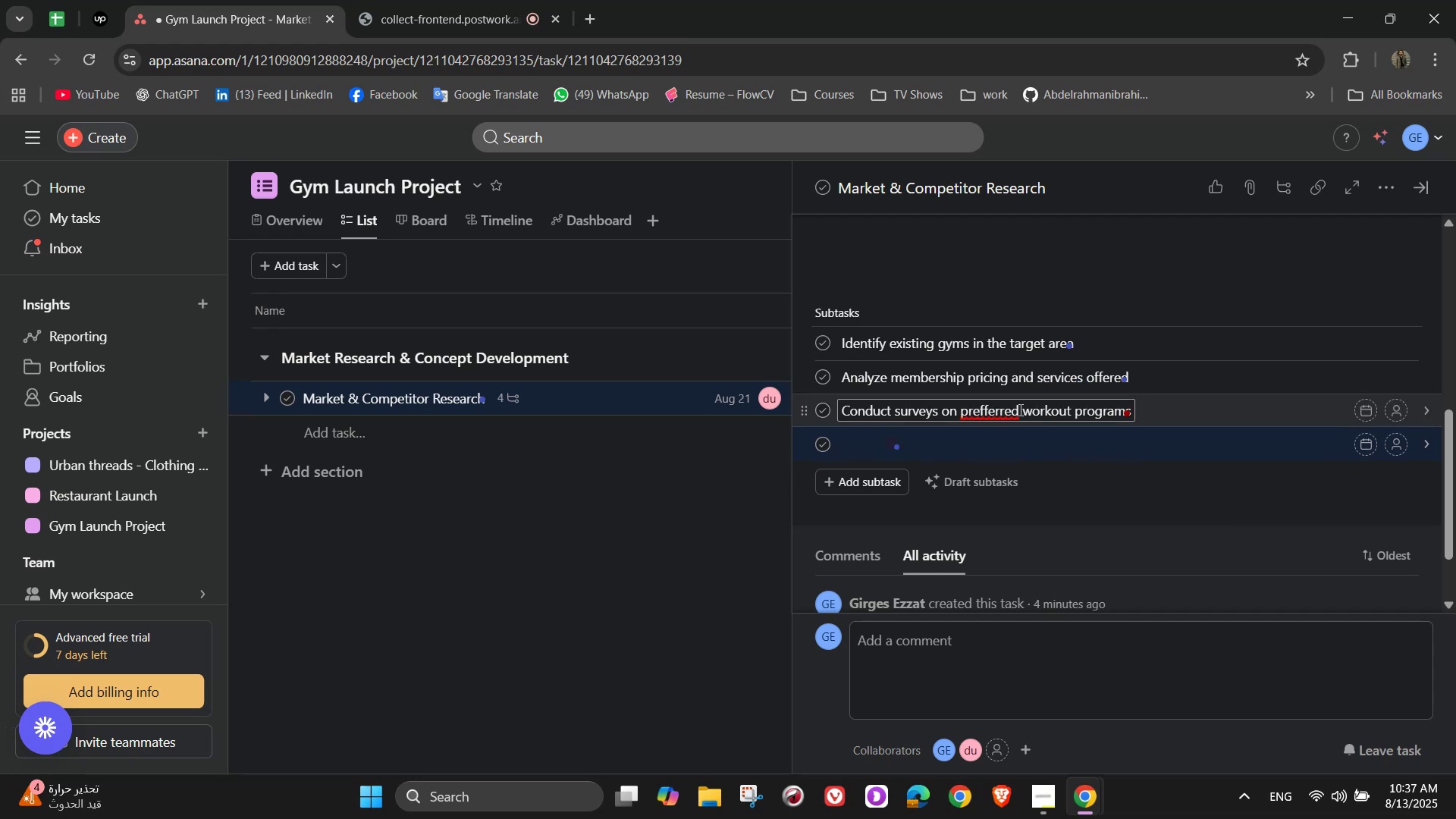 
left_click([981, 429])
 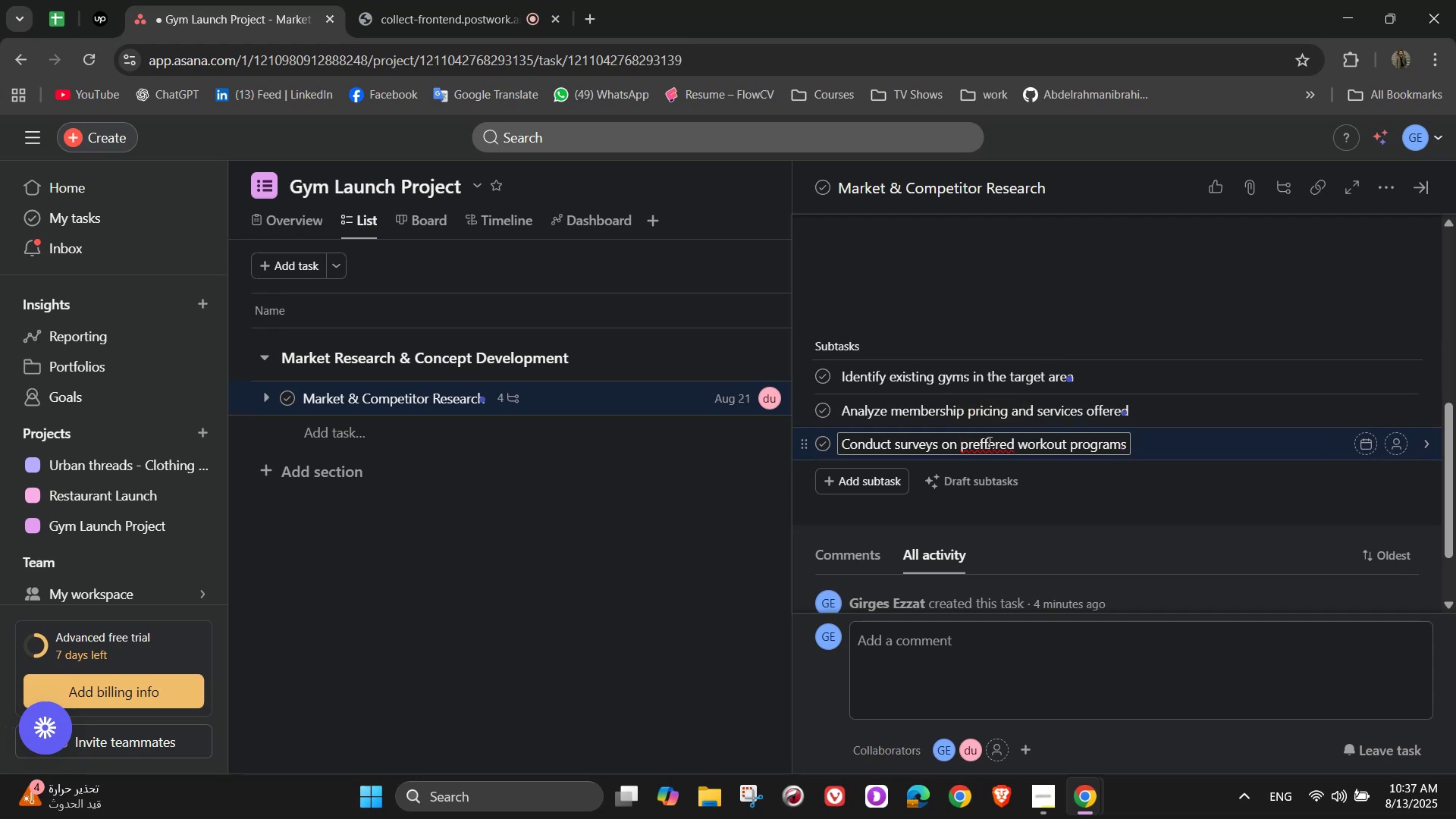 
left_click([988, 442])
 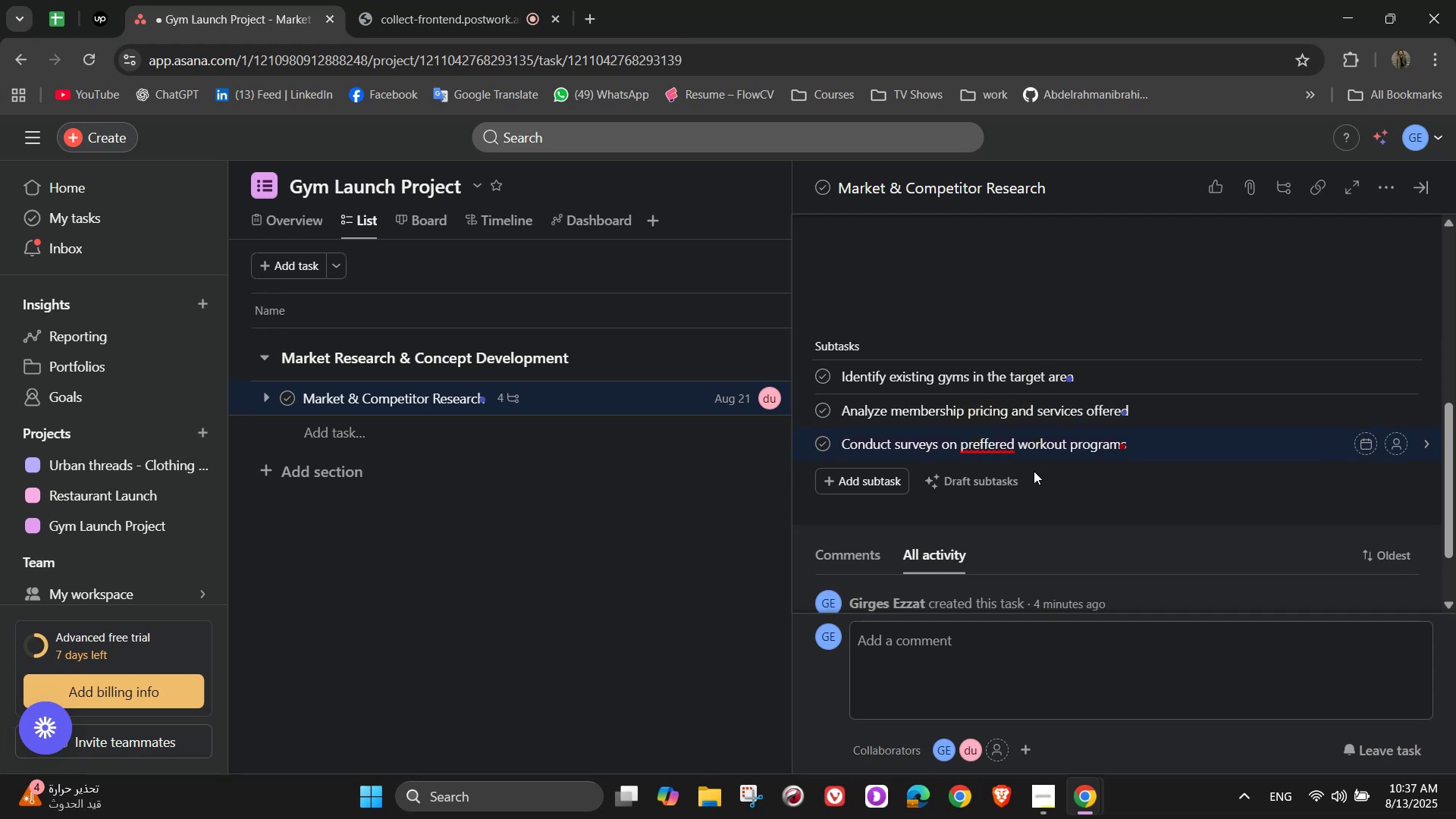 
key(Backspace)
 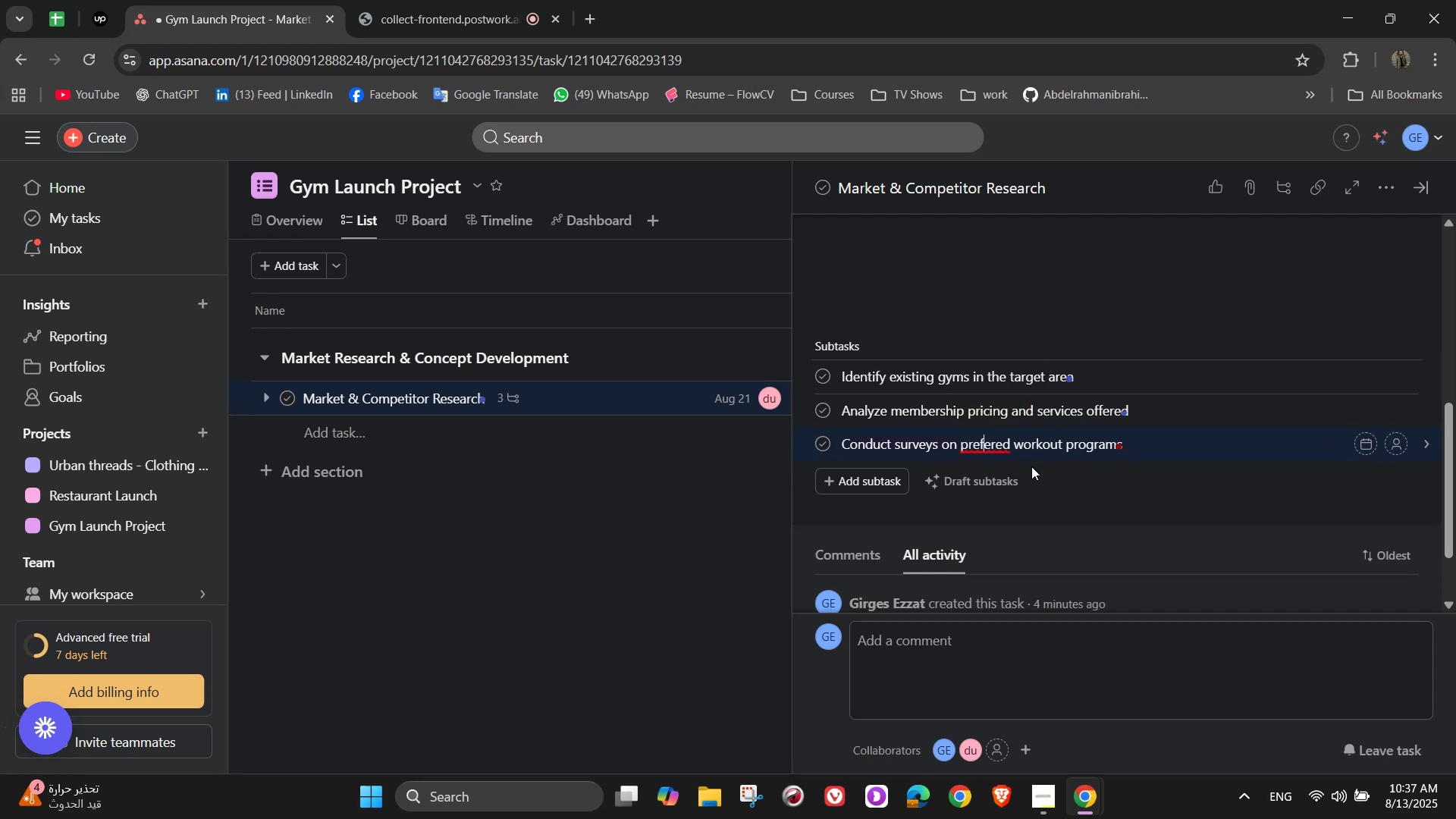 
left_click([995, 450])
 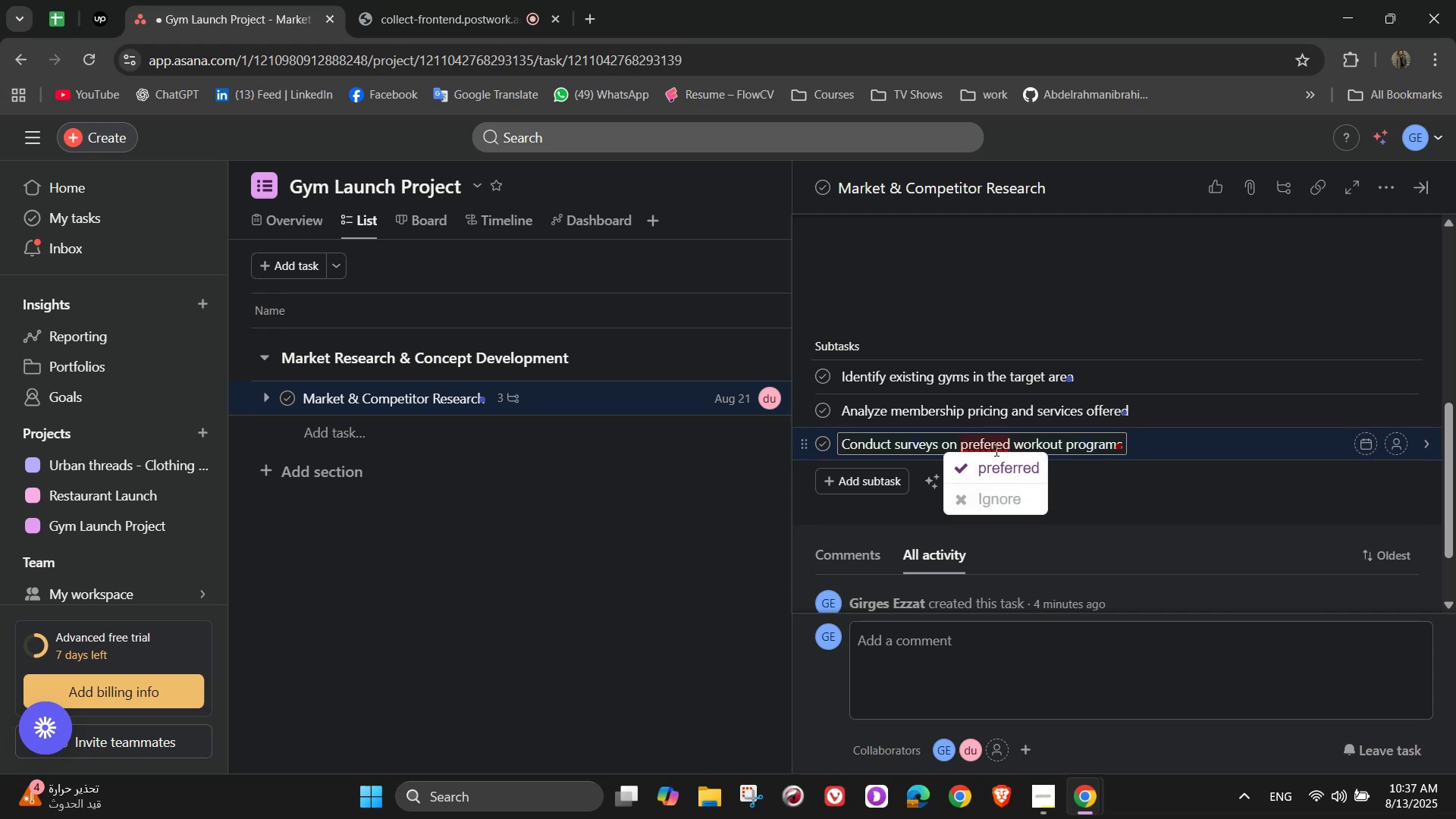 
key(R)
 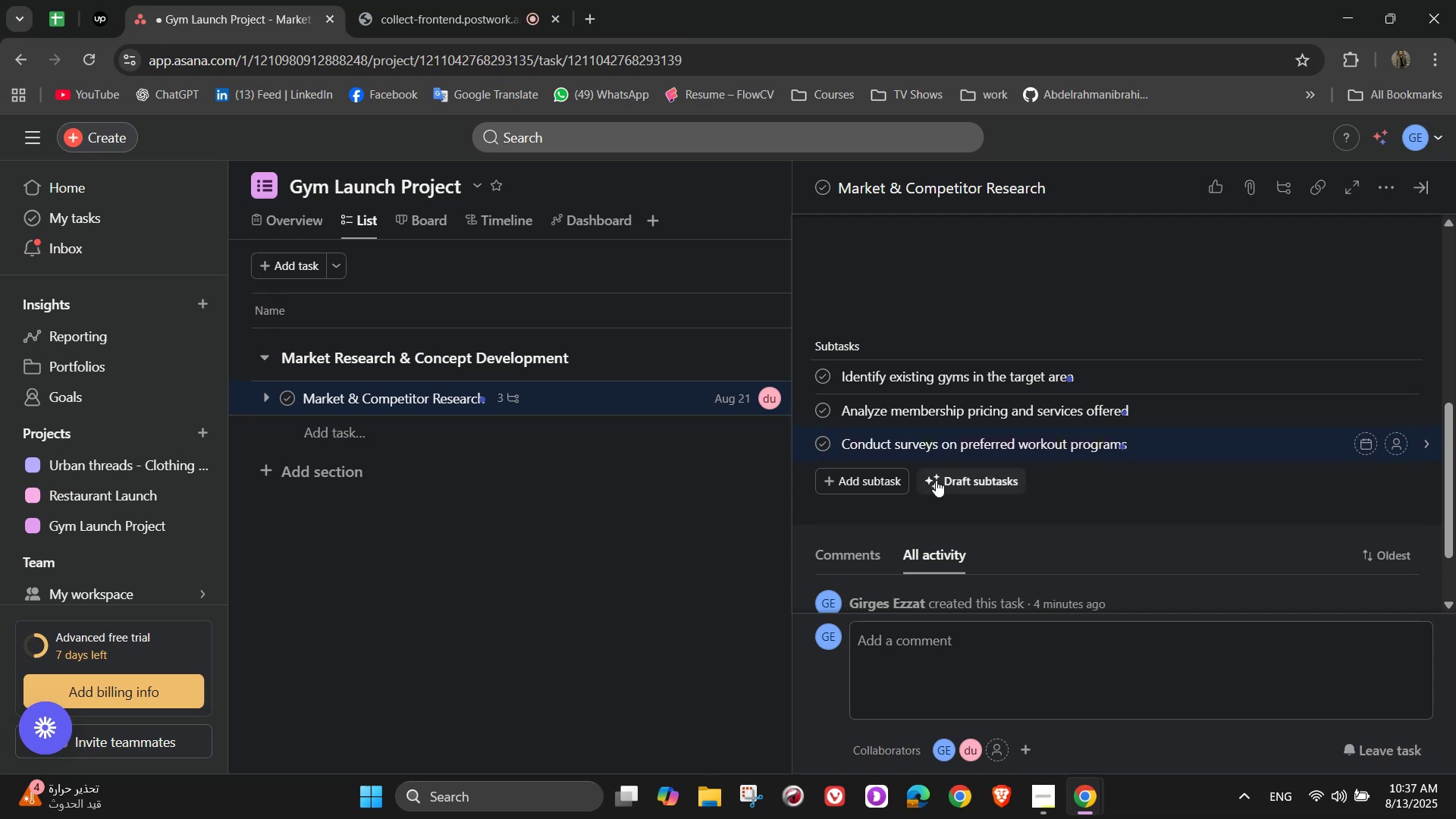 
left_click([881, 474])
 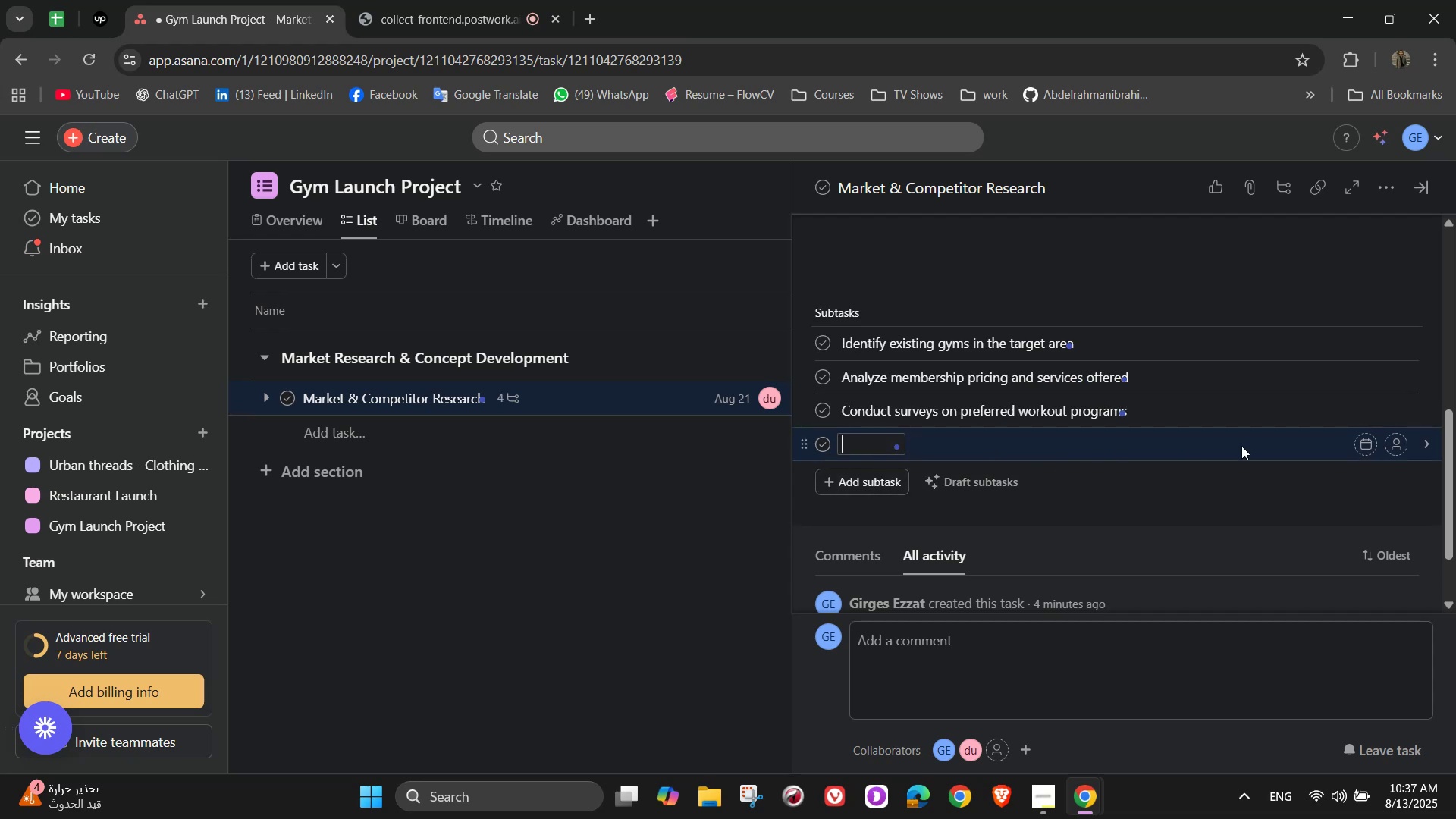 
wait(9.69)
 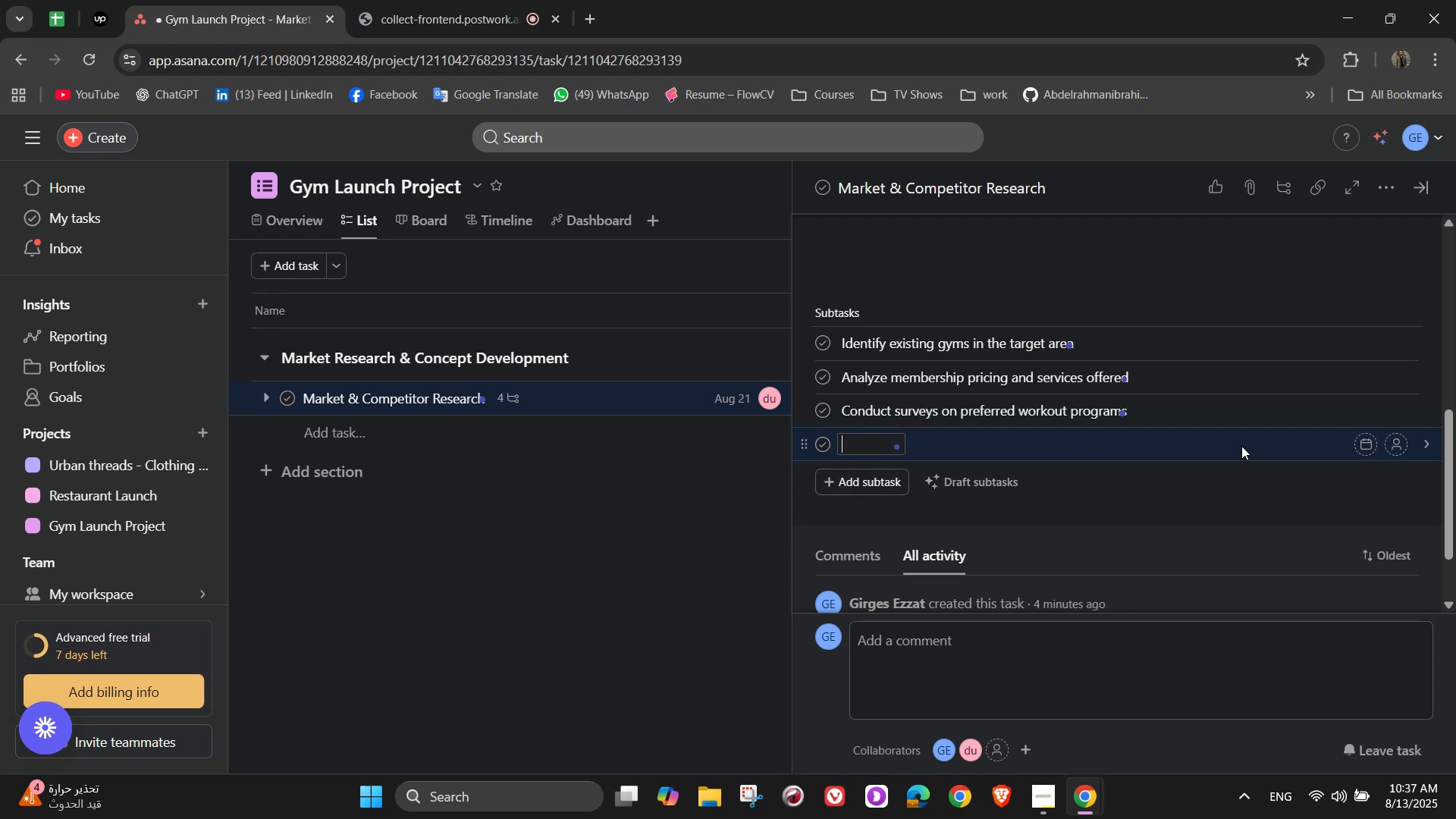 
type(Complie )
key(Backspace)
key(Backspace)
key(Backspace)
key(Backspace)
type(ile finding into )
key(Backspace)
key(Backspace)
key(Backspace)
key(Backspace)
key(Backspace)
key(Backspace)
type(s)
key(Backspace)
type(s into a )
 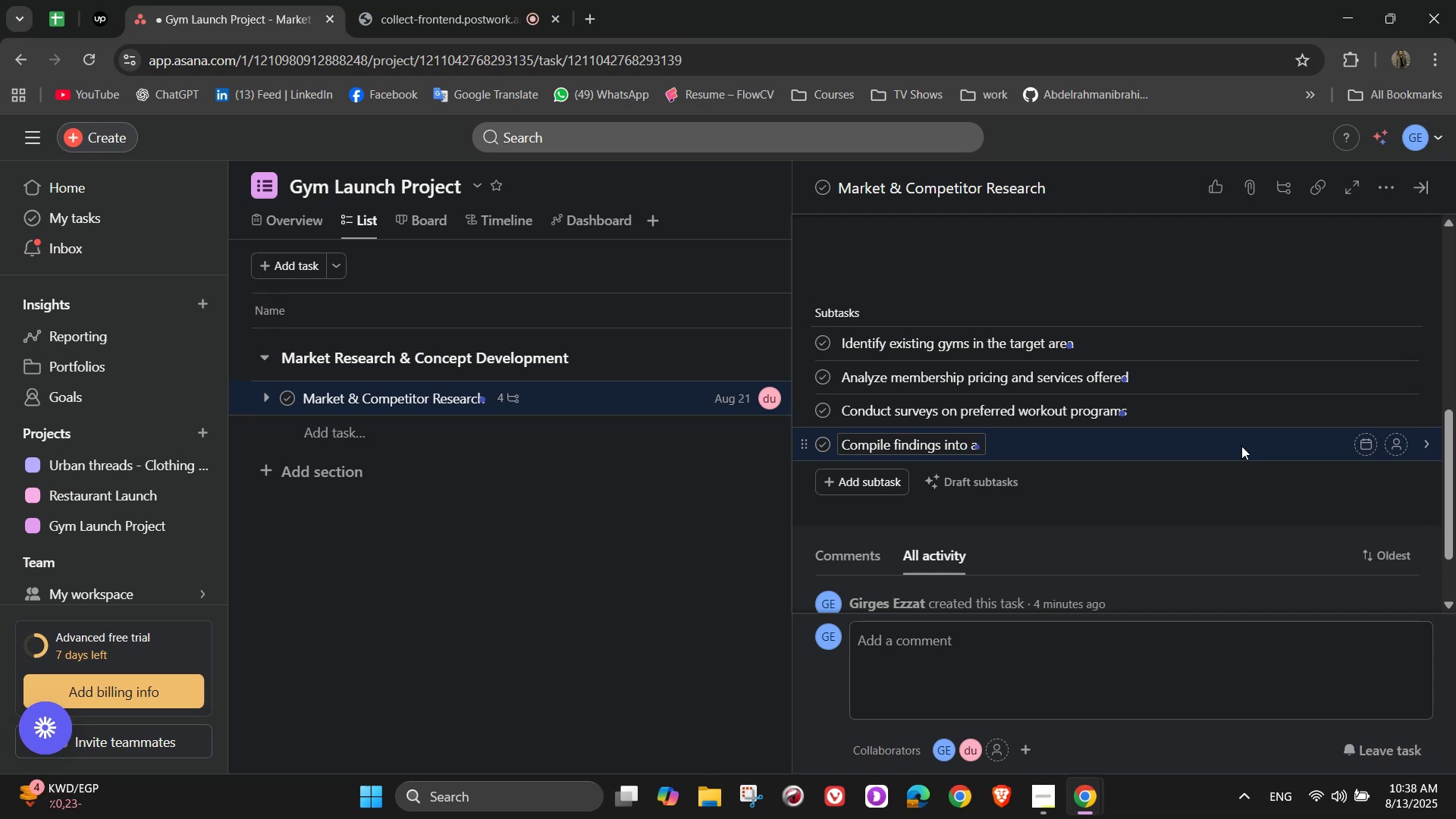 
type(research report)
 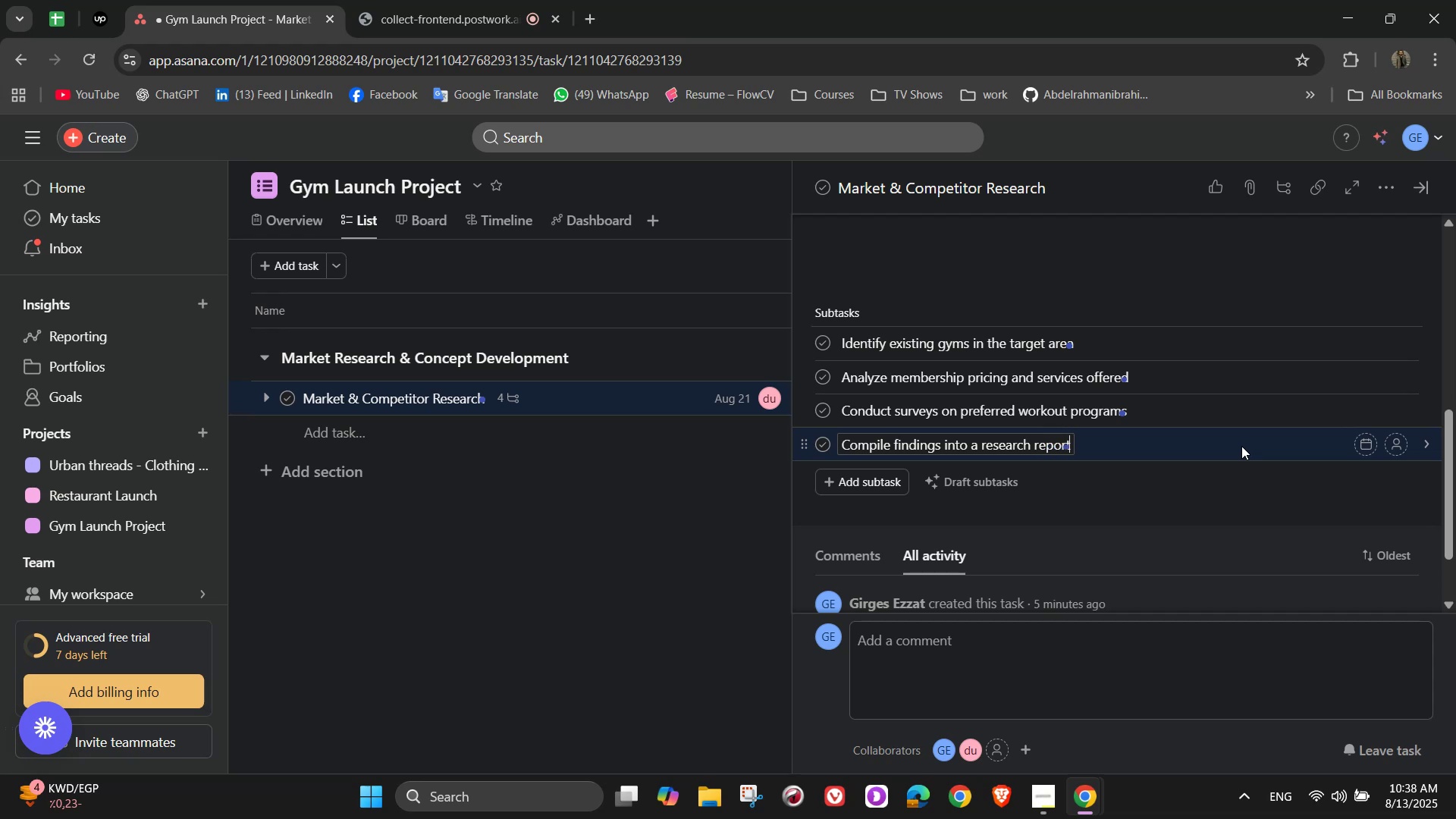 
wait(11.63)
 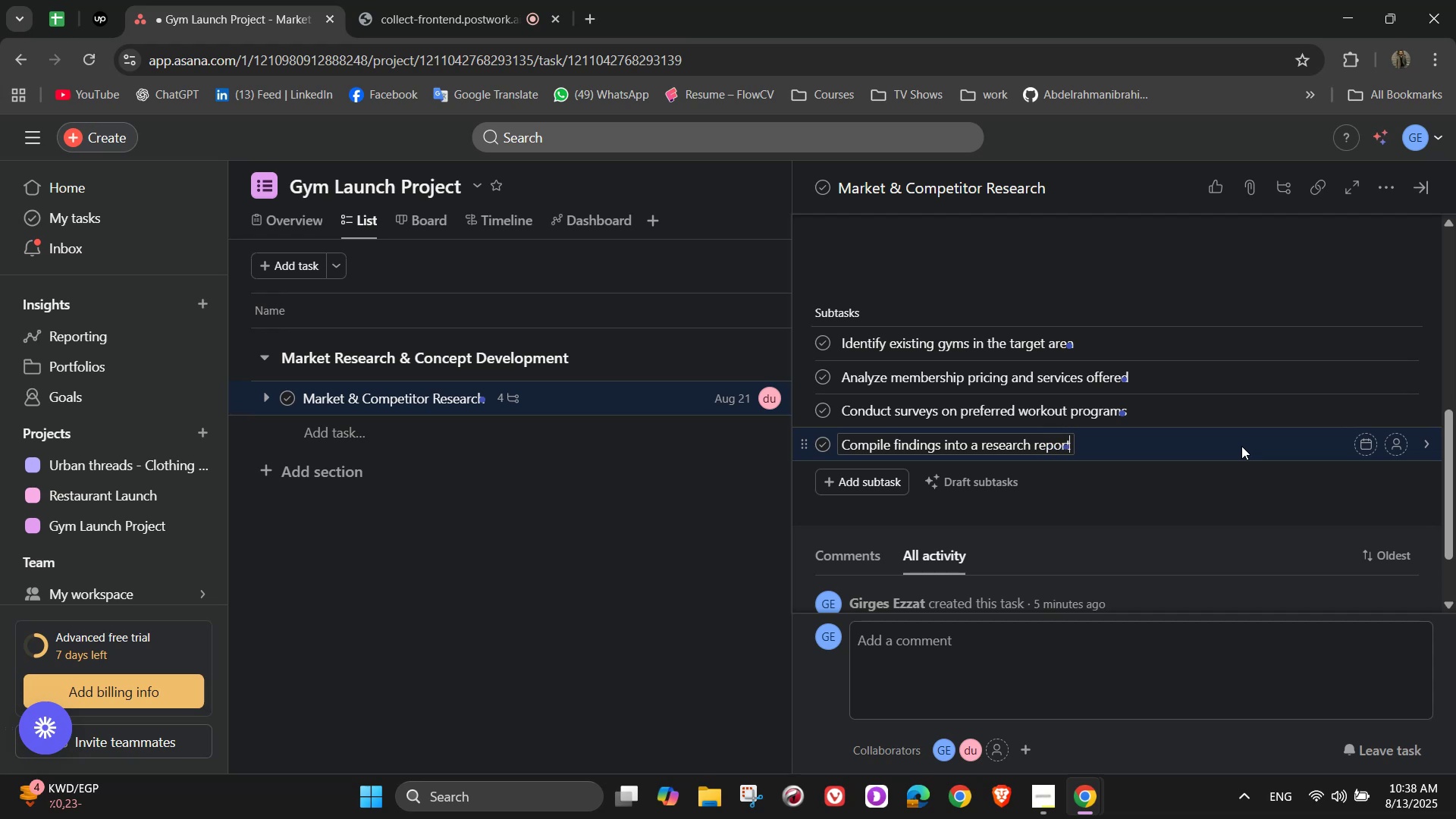 
scroll: coordinate [1417, 488], scroll_direction: up, amount: 2.0
 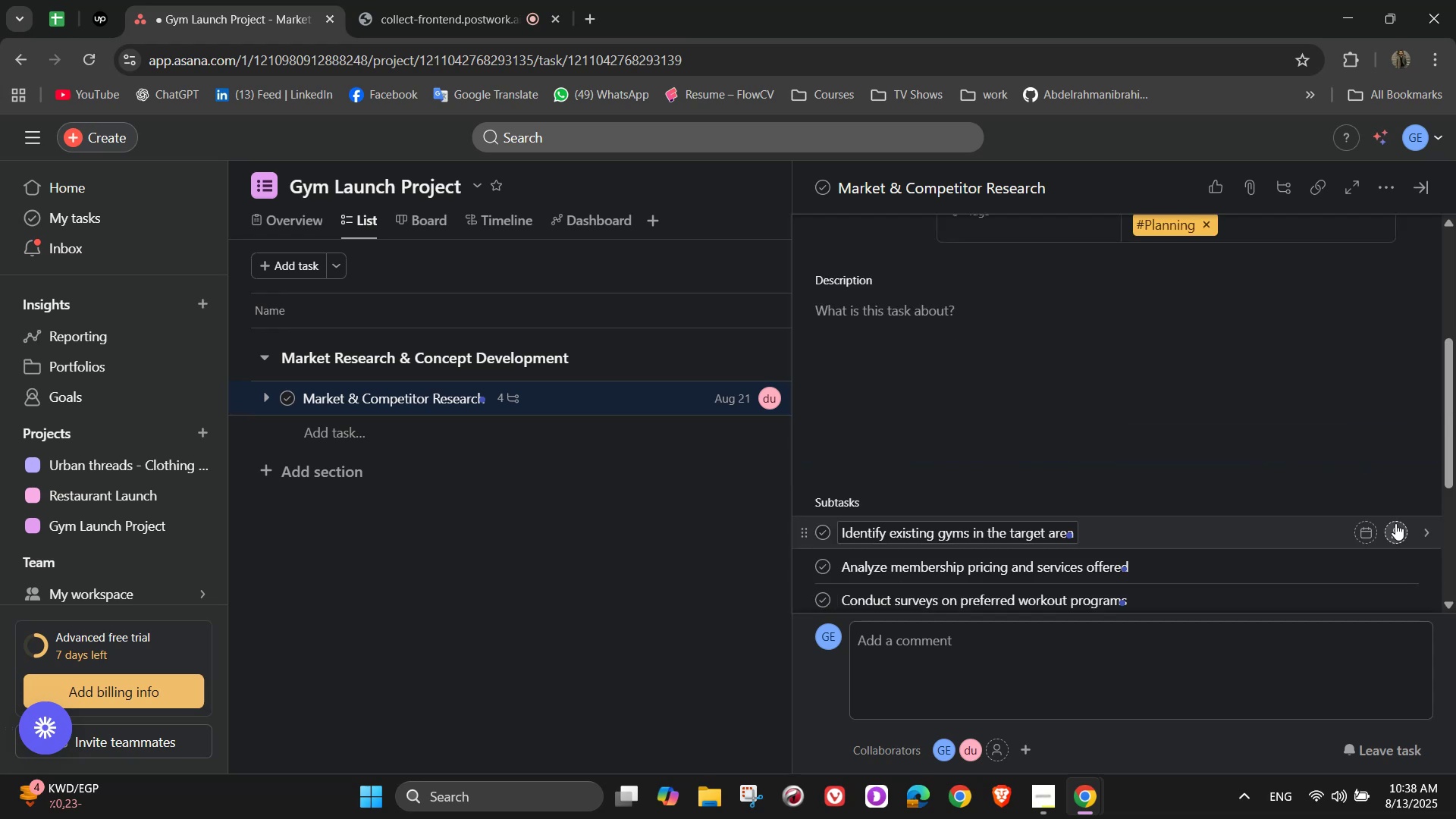 
left_click([1392, 528])
 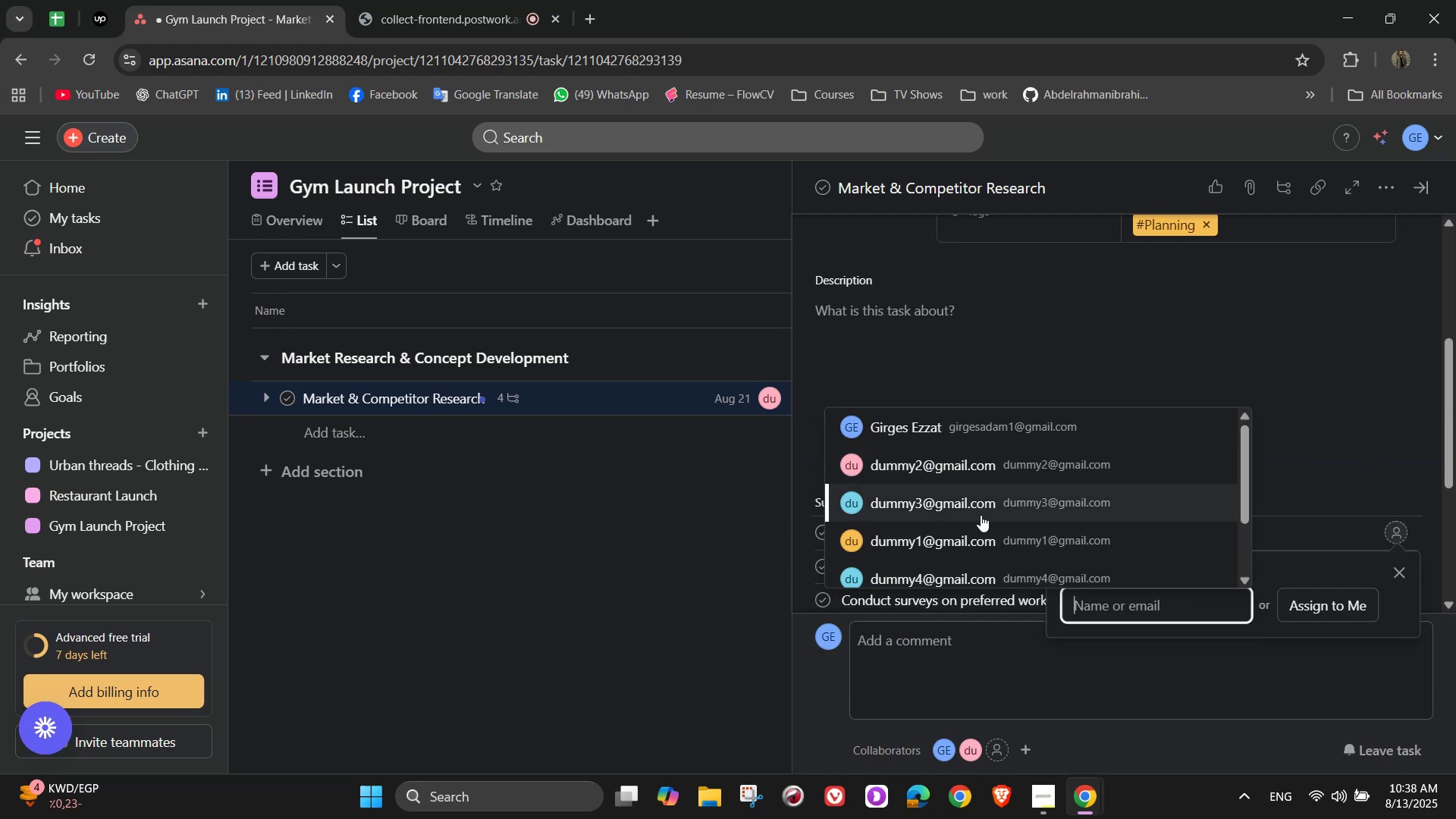 
left_click([984, 536])
 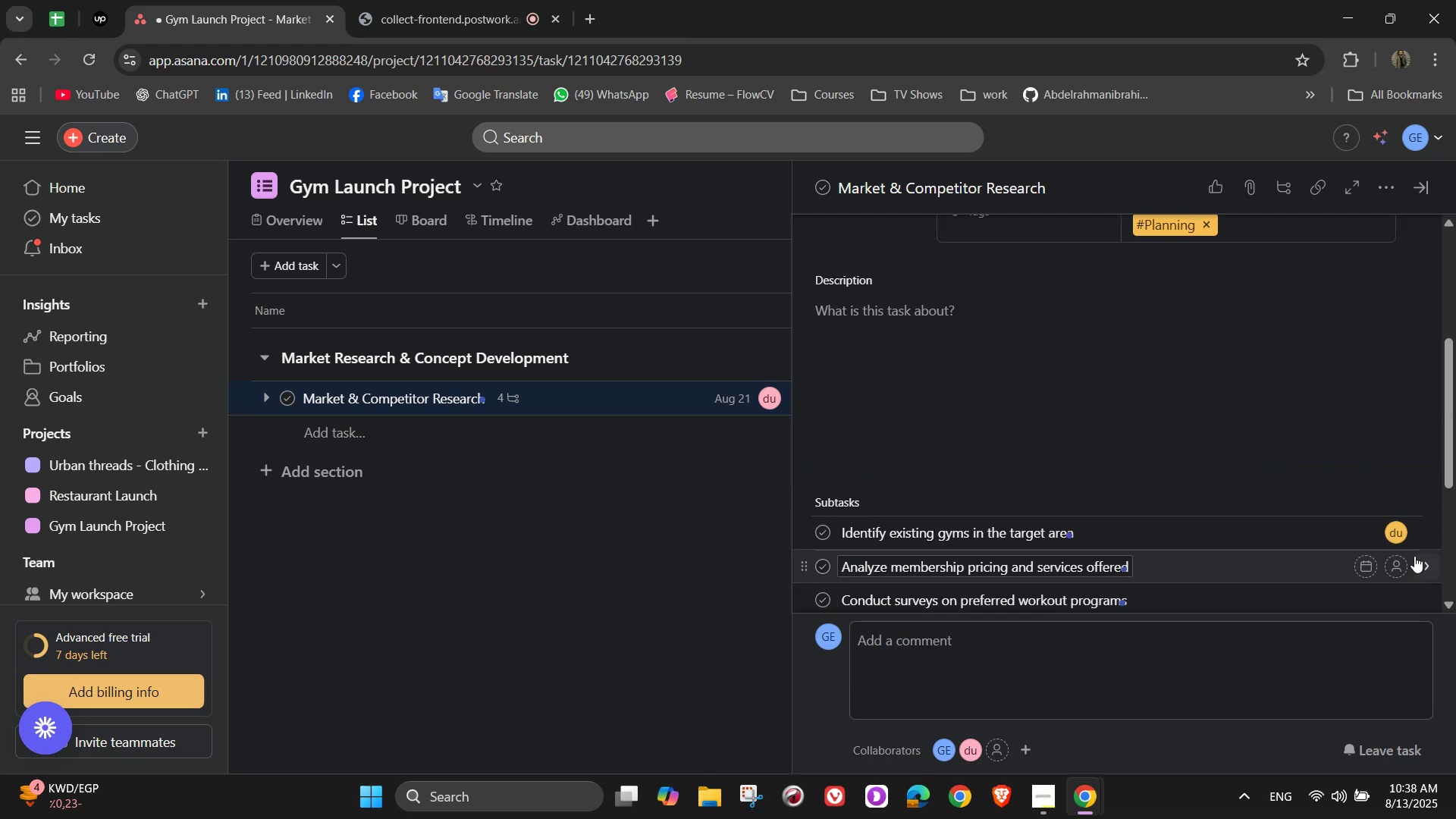 
left_click([1389, 564])
 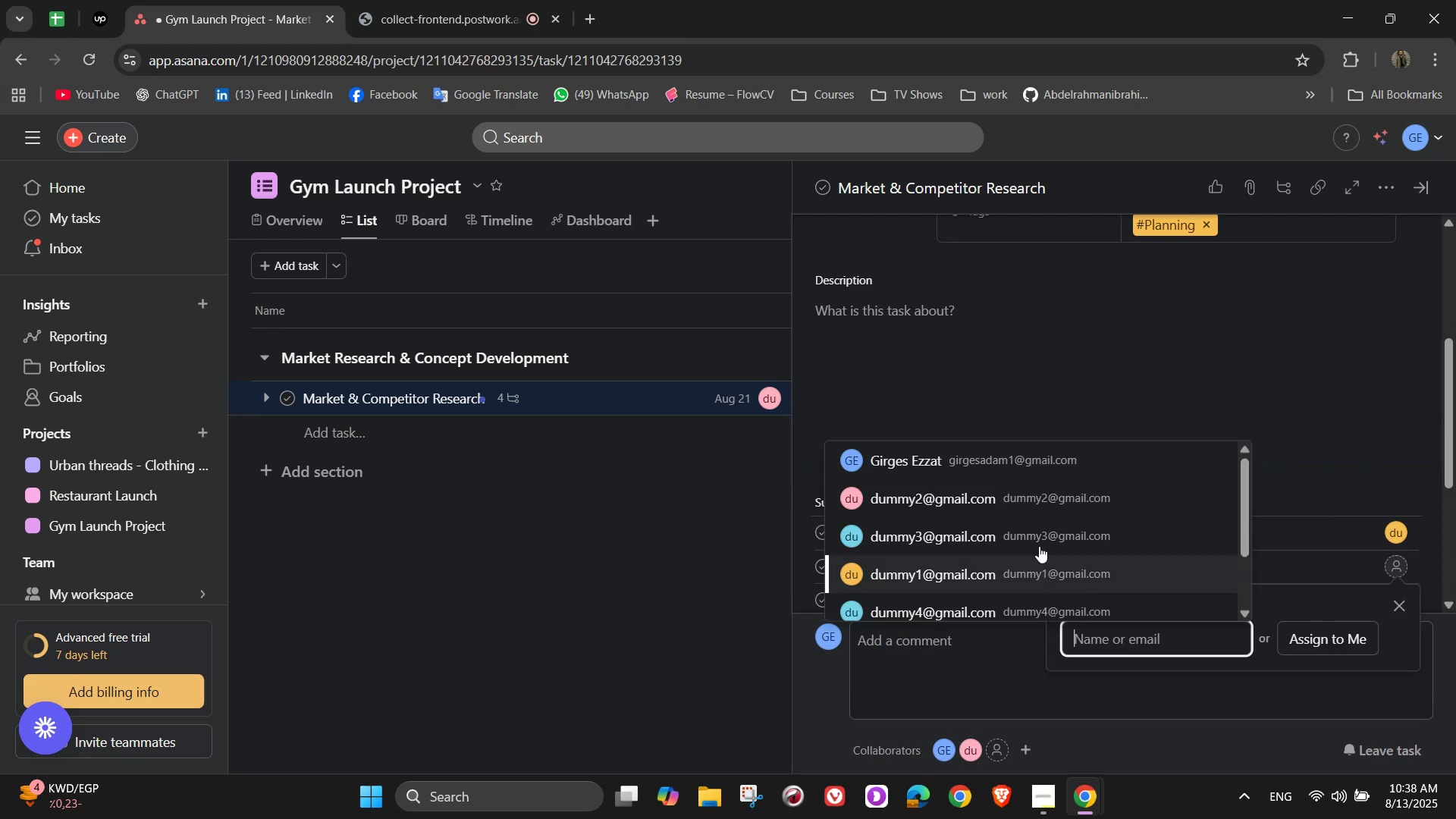 
left_click([1034, 523])
 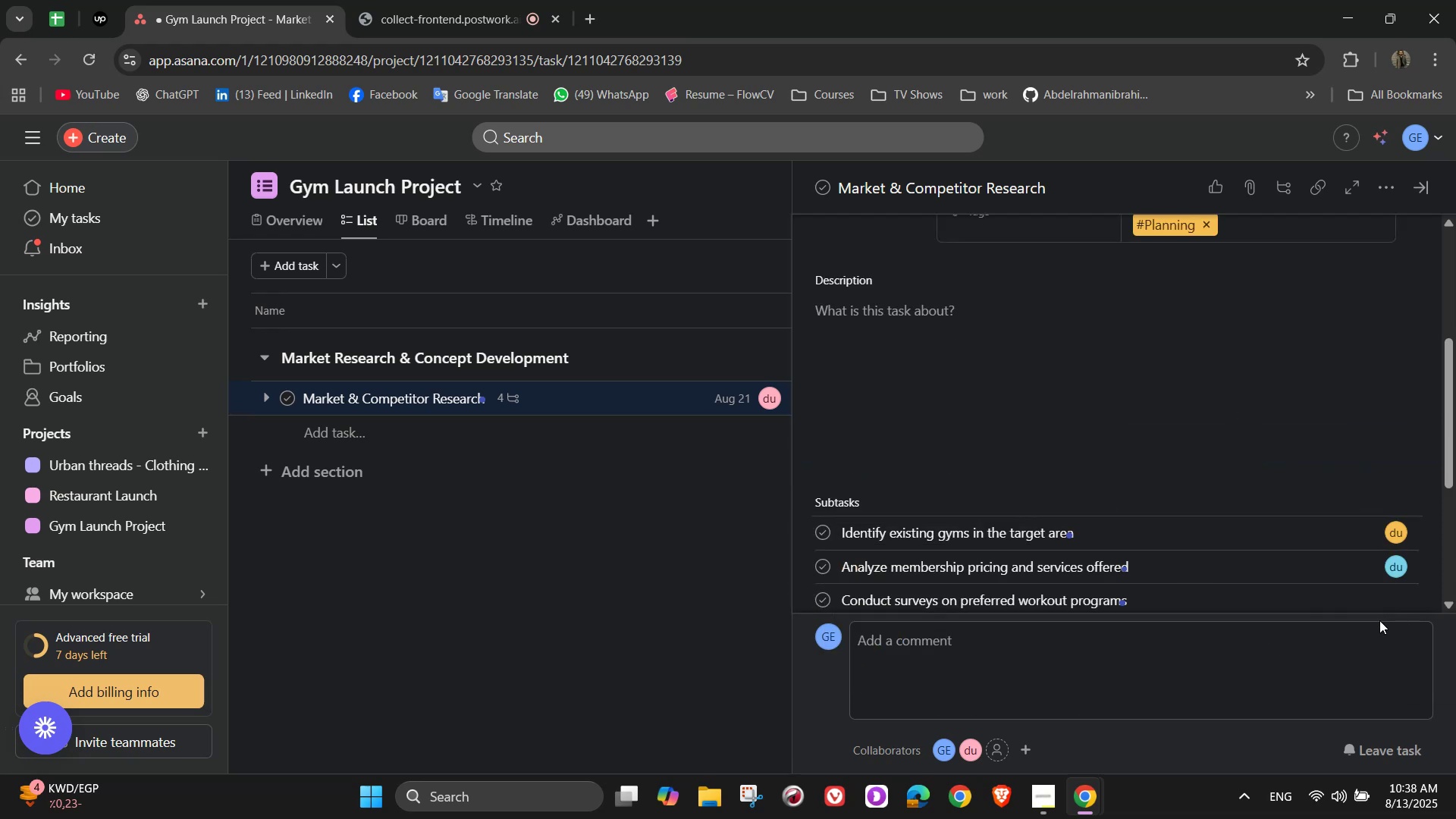 
left_click([1393, 598])
 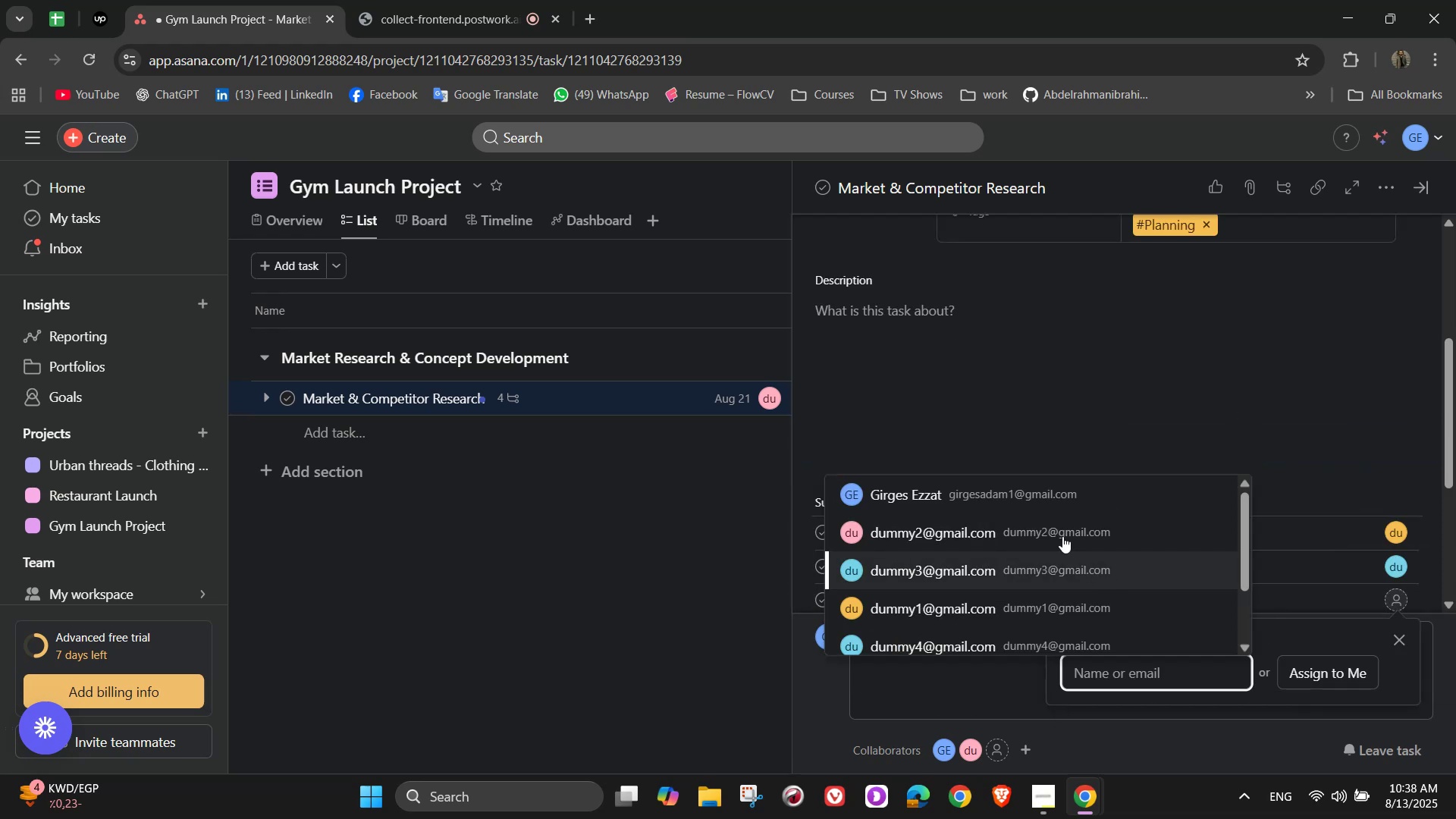 
left_click([1047, 524])
 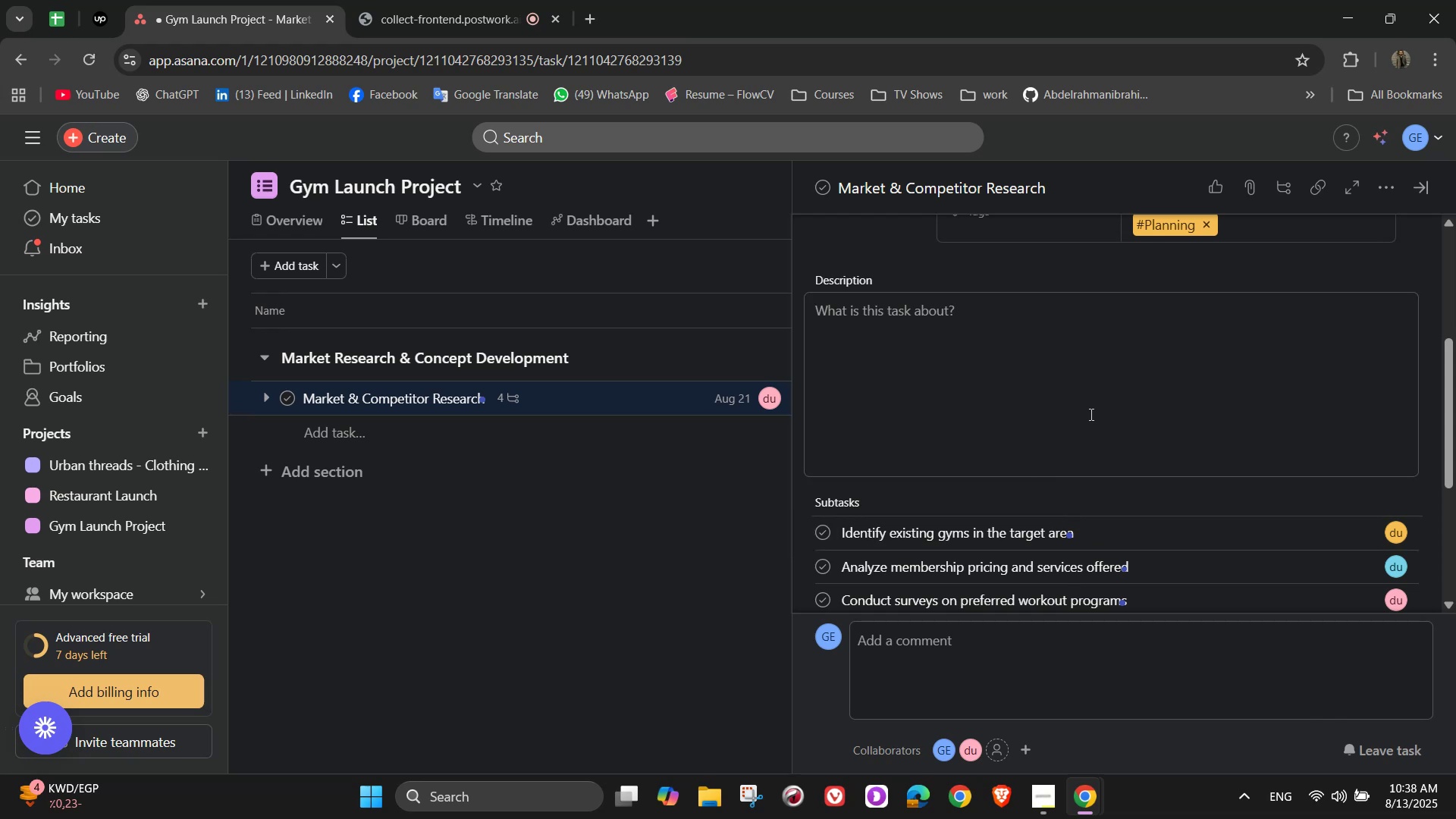 
scroll: coordinate [1279, 280], scroll_direction: down, amount: 1.0
 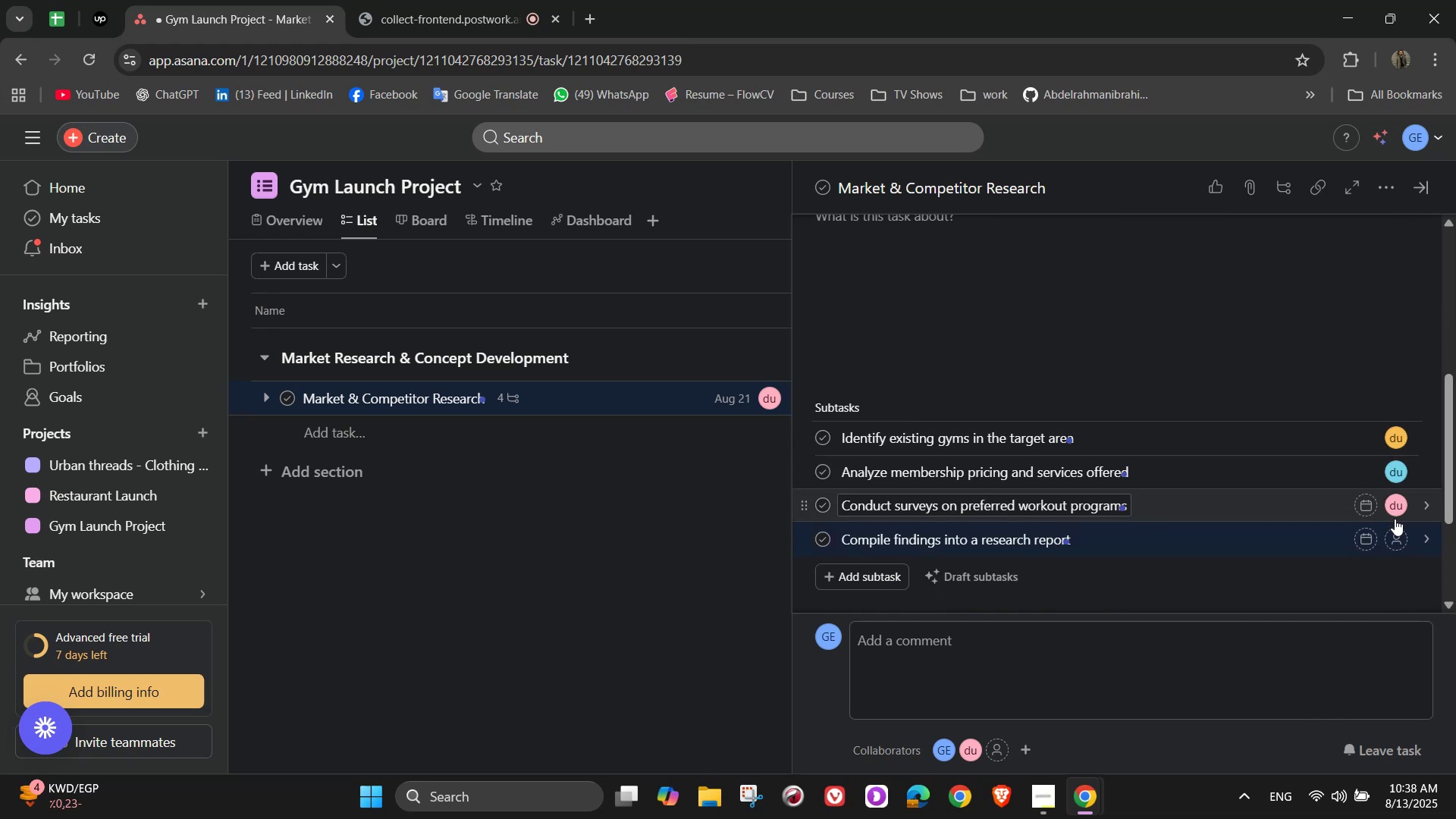 
left_click([1395, 535])
 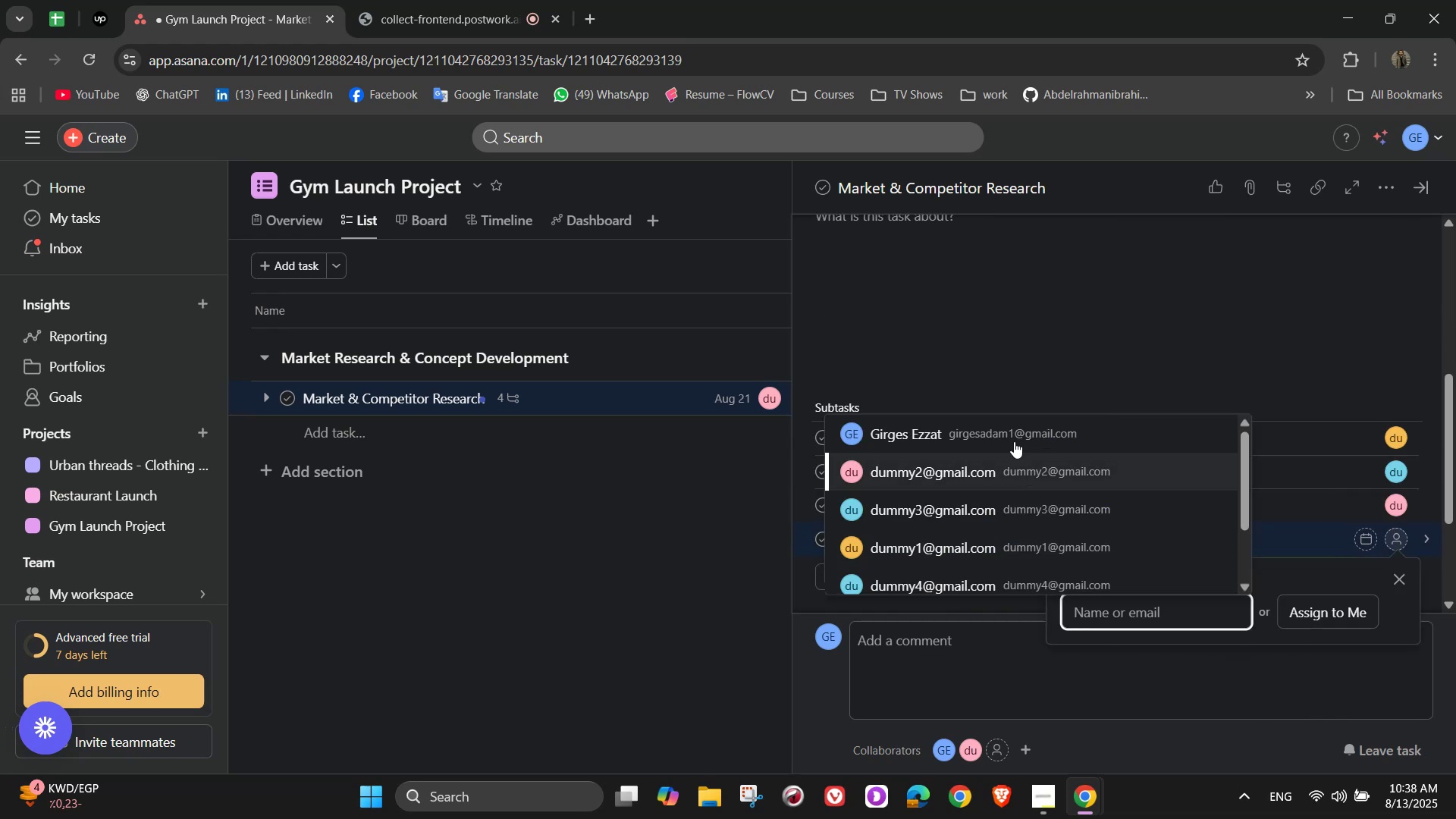 
left_click([1005, 423])
 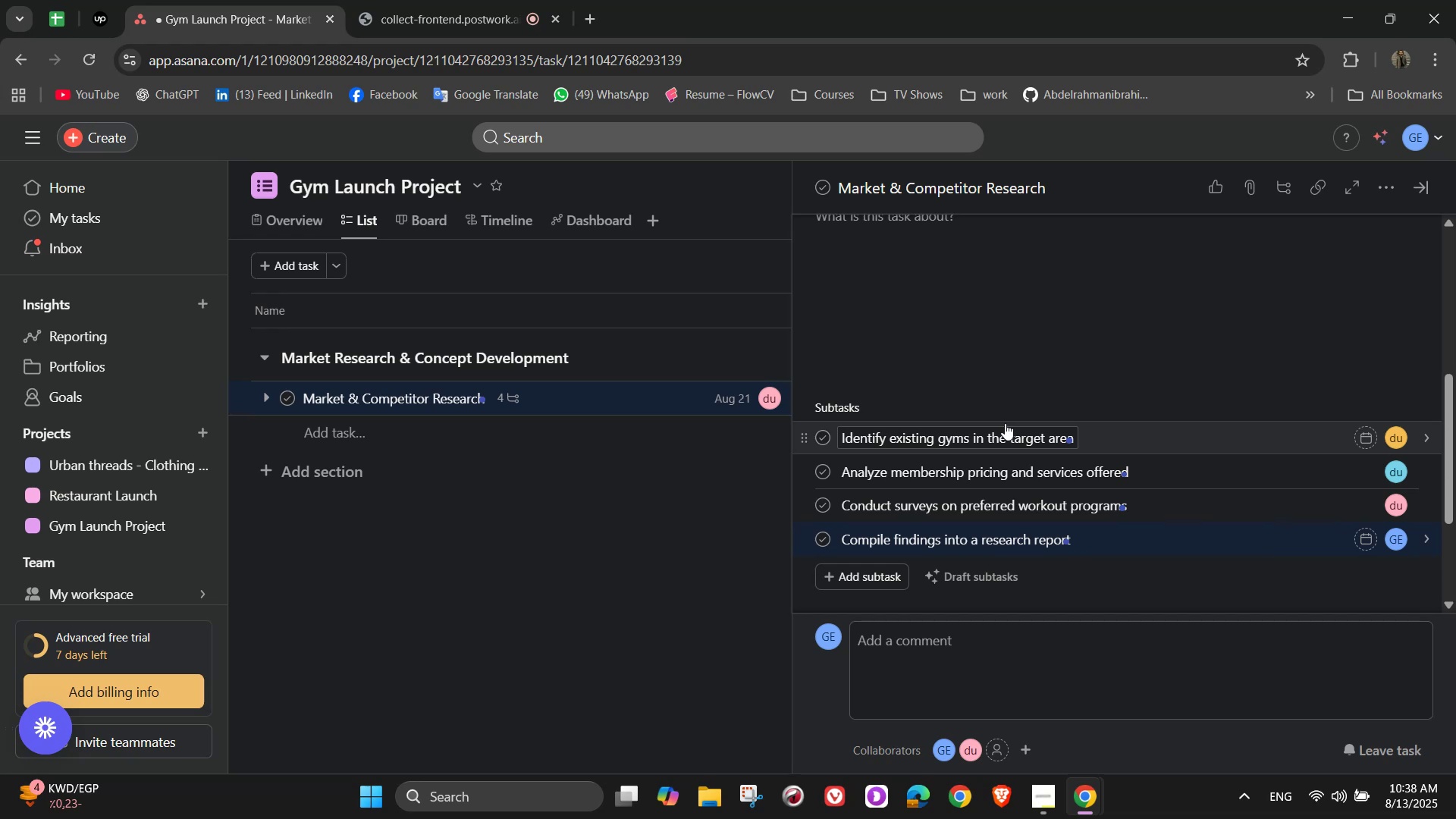 
wait(5.38)
 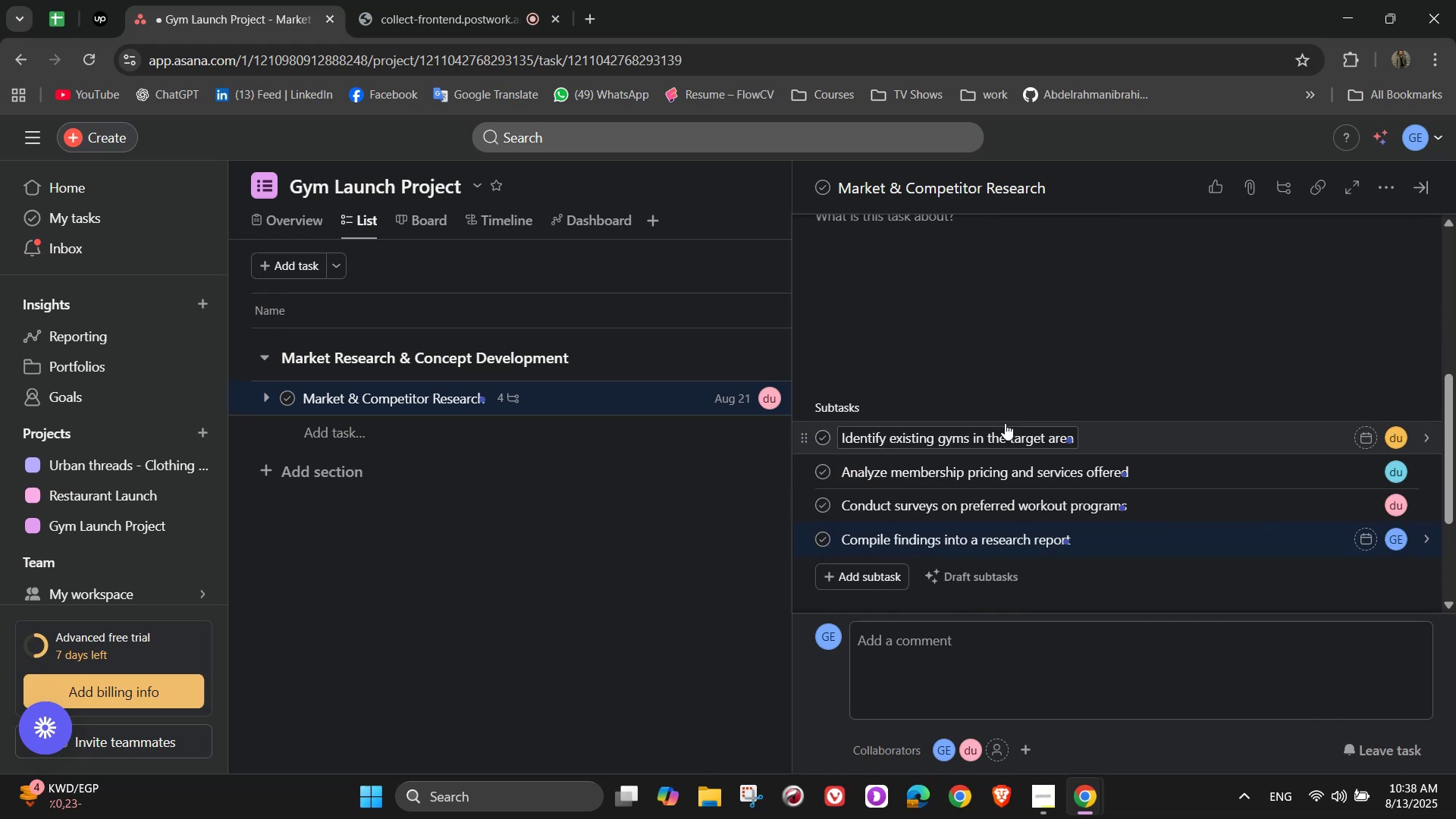 
scroll: coordinate [1260, 265], scroll_direction: up, amount: 4.0
 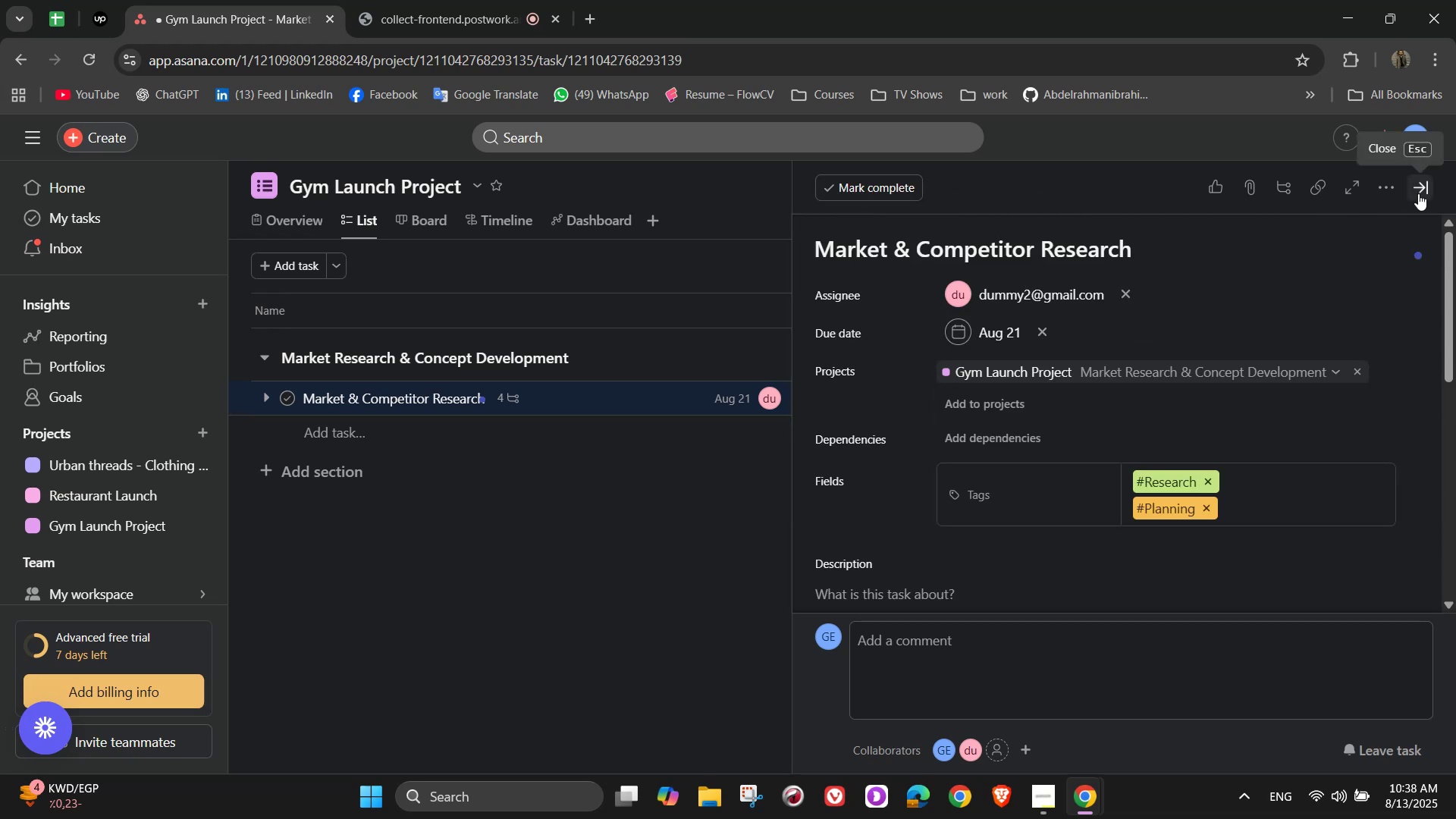 
left_click([1418, 193])
 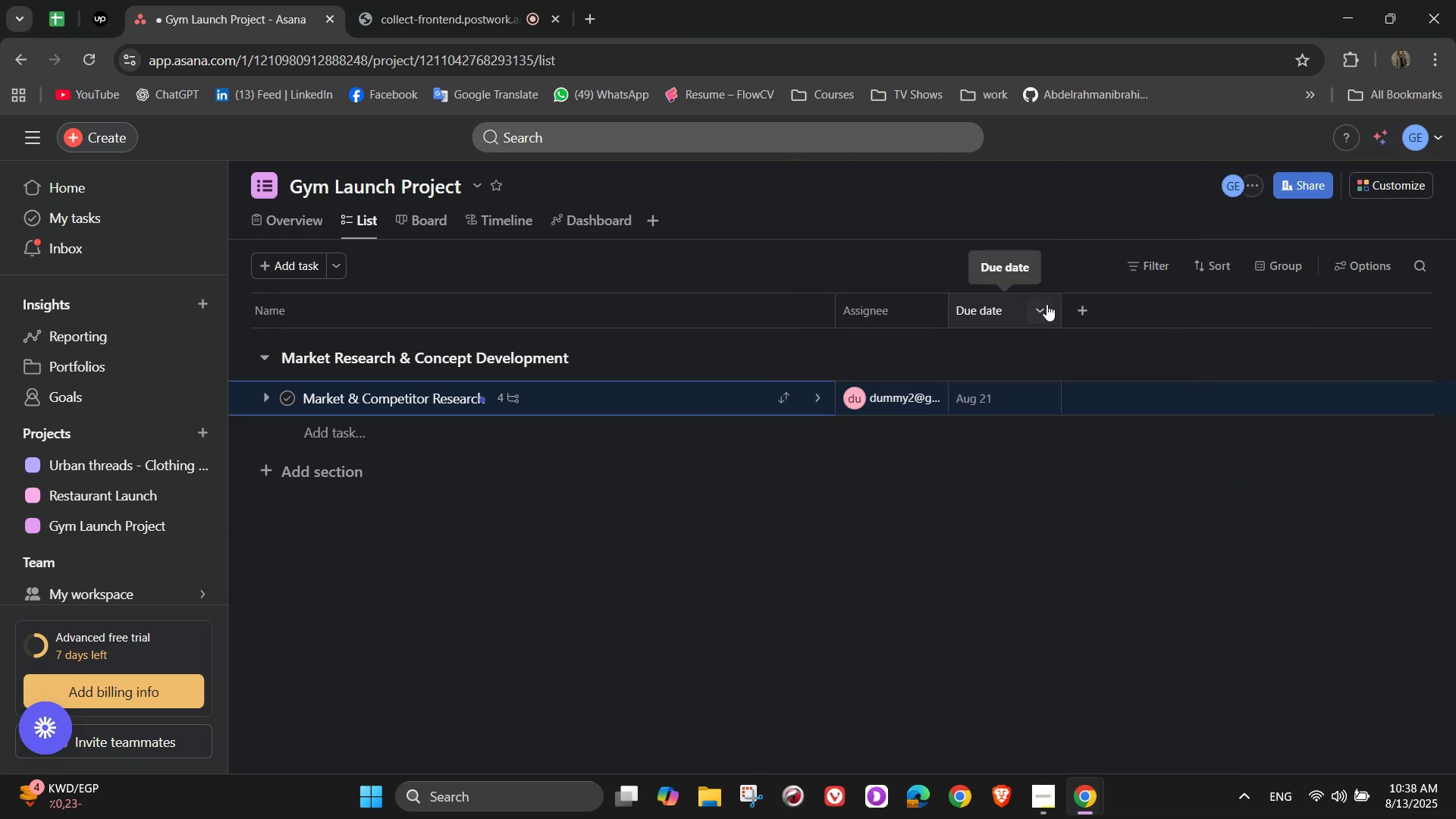 
left_click([1076, 311])
 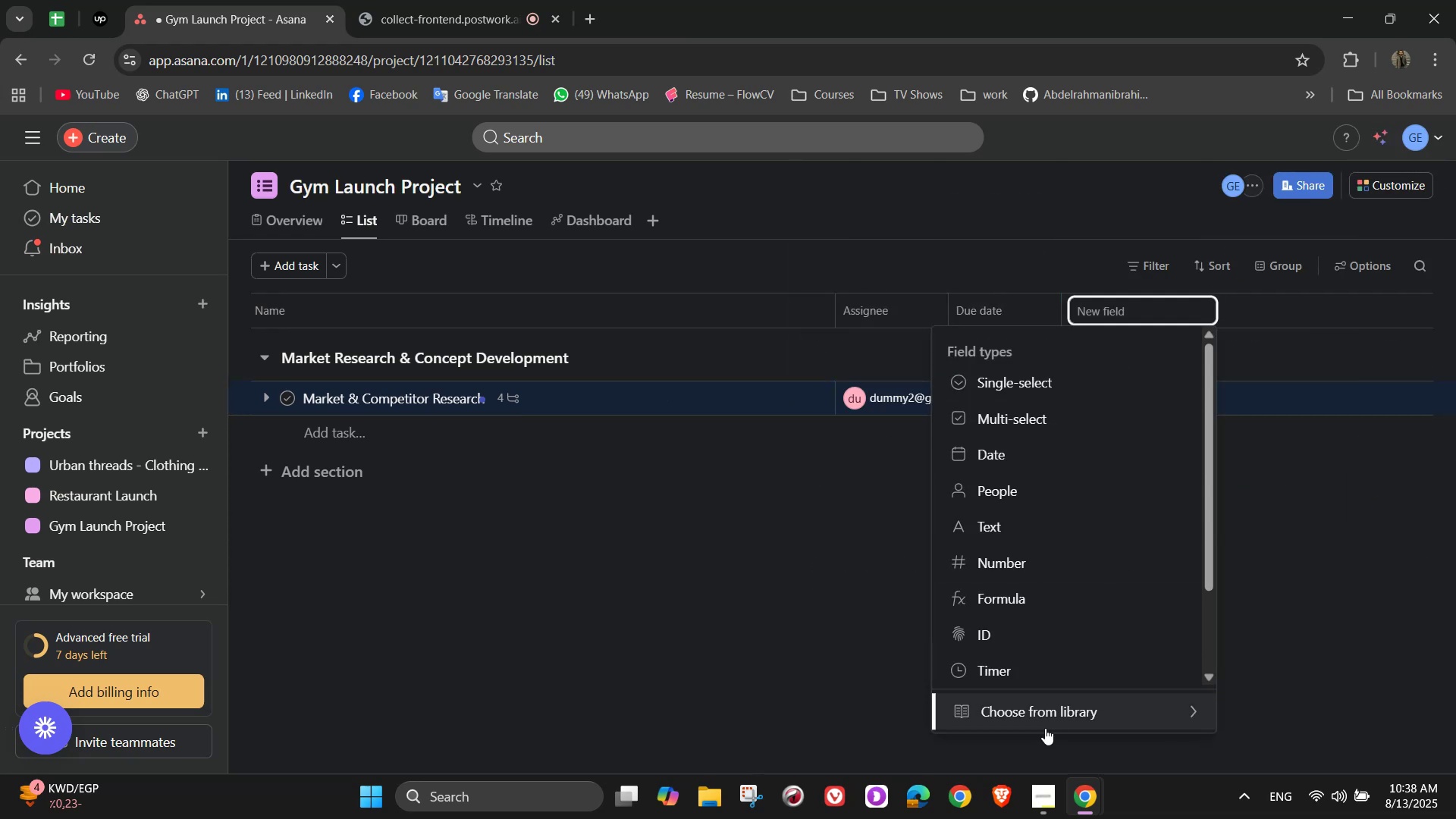 
left_click([1044, 720])
 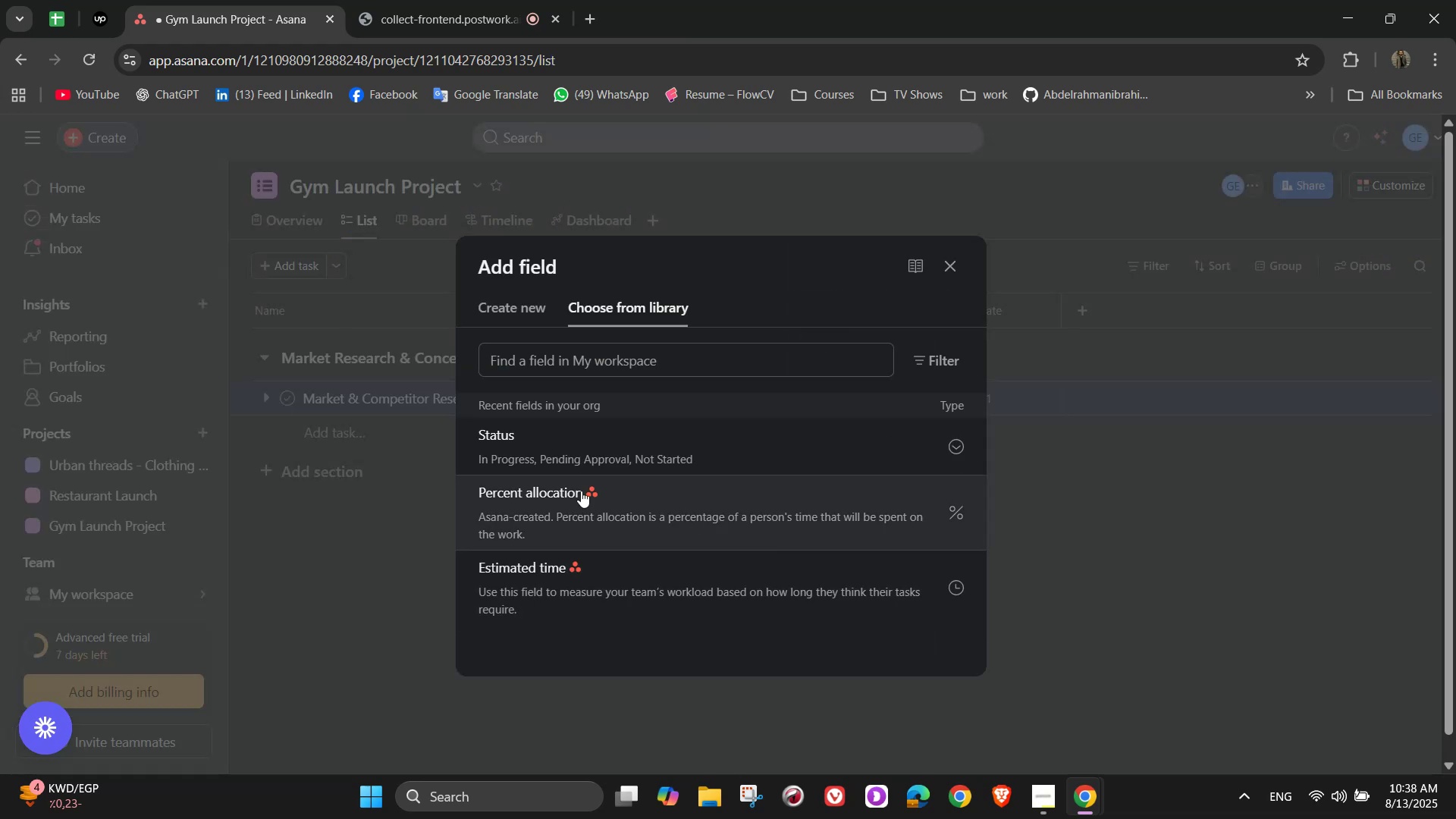 
left_click([561, 457])
 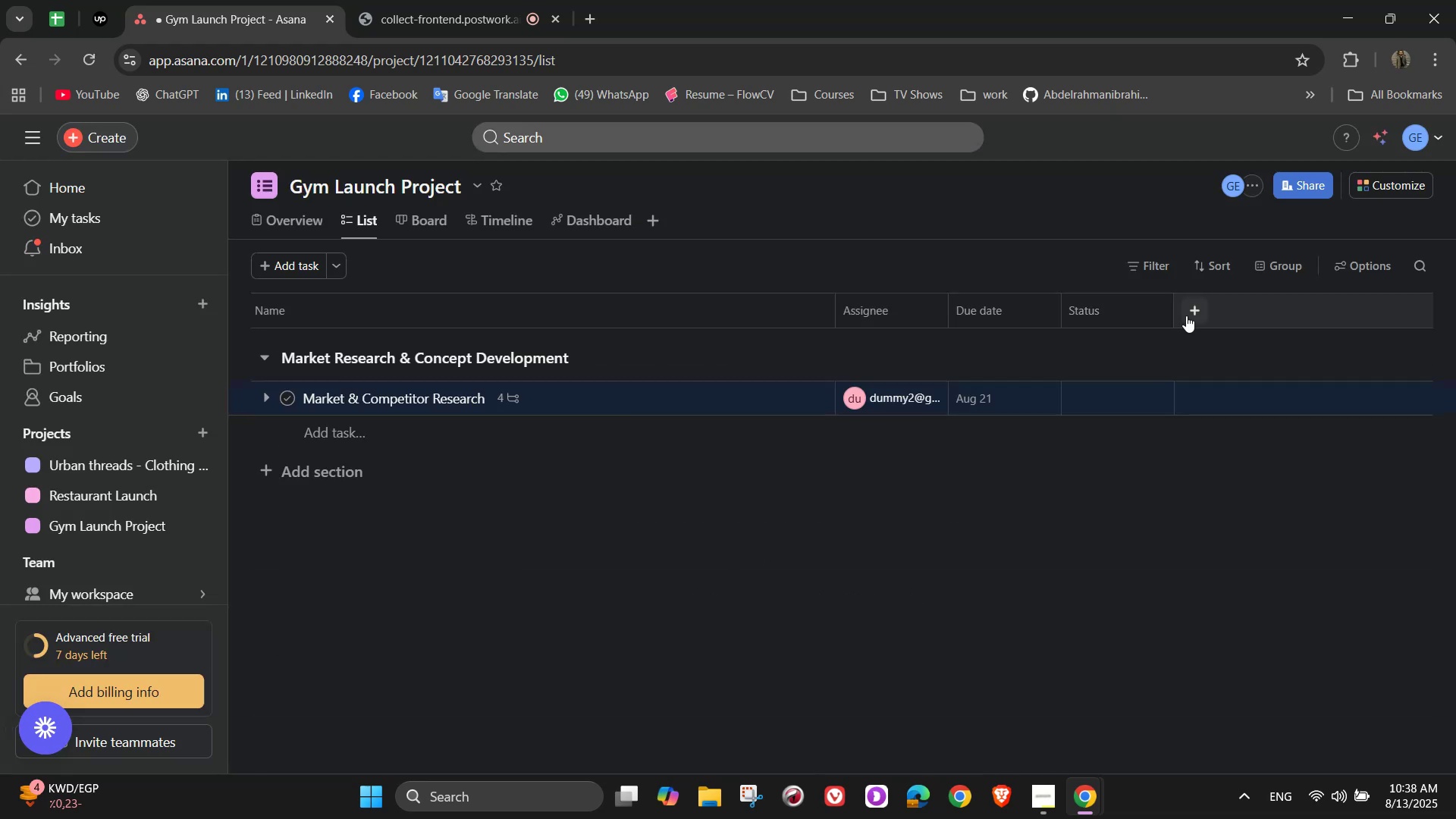 
left_click([1191, 315])
 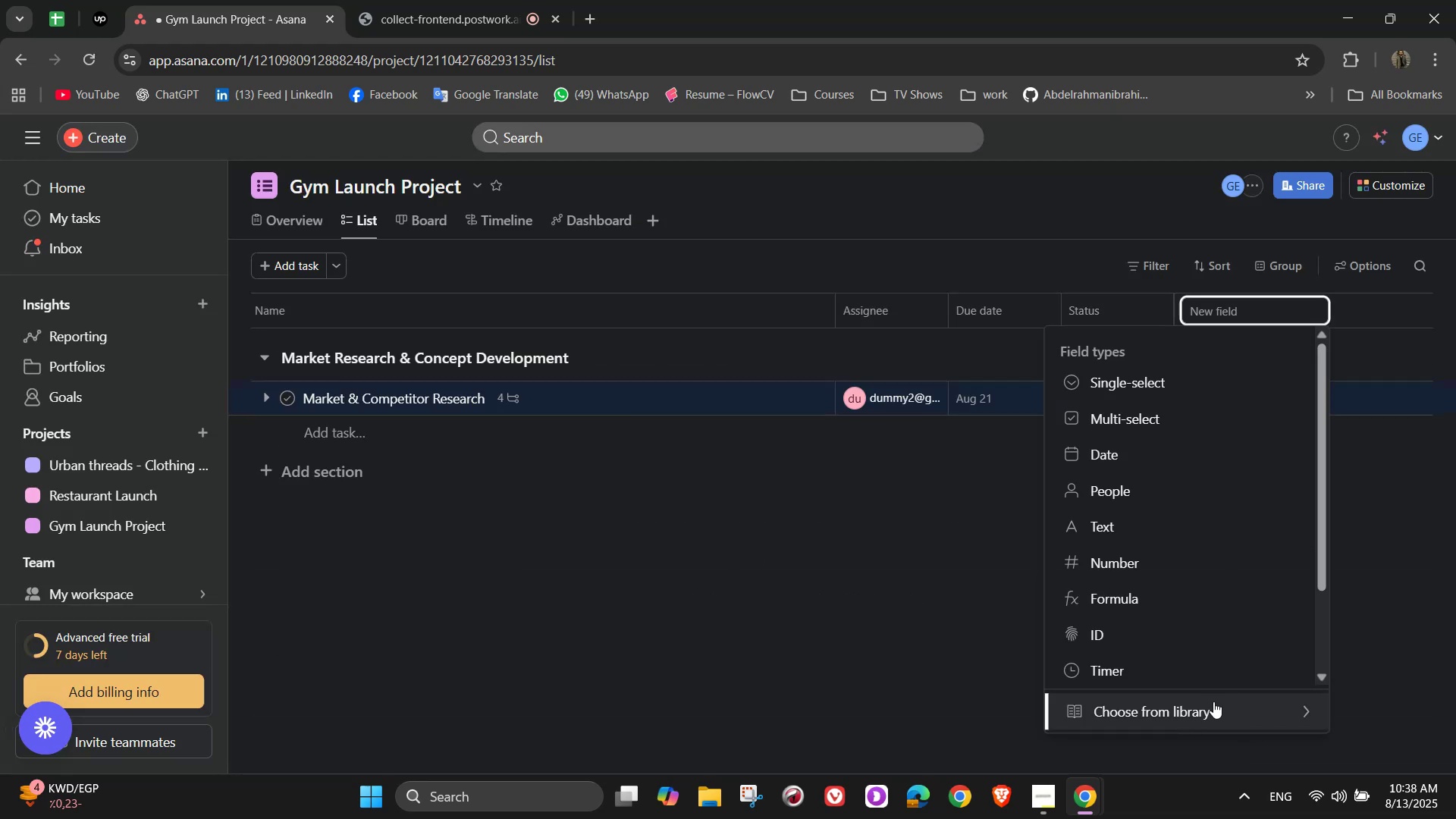 
left_click([1215, 714])
 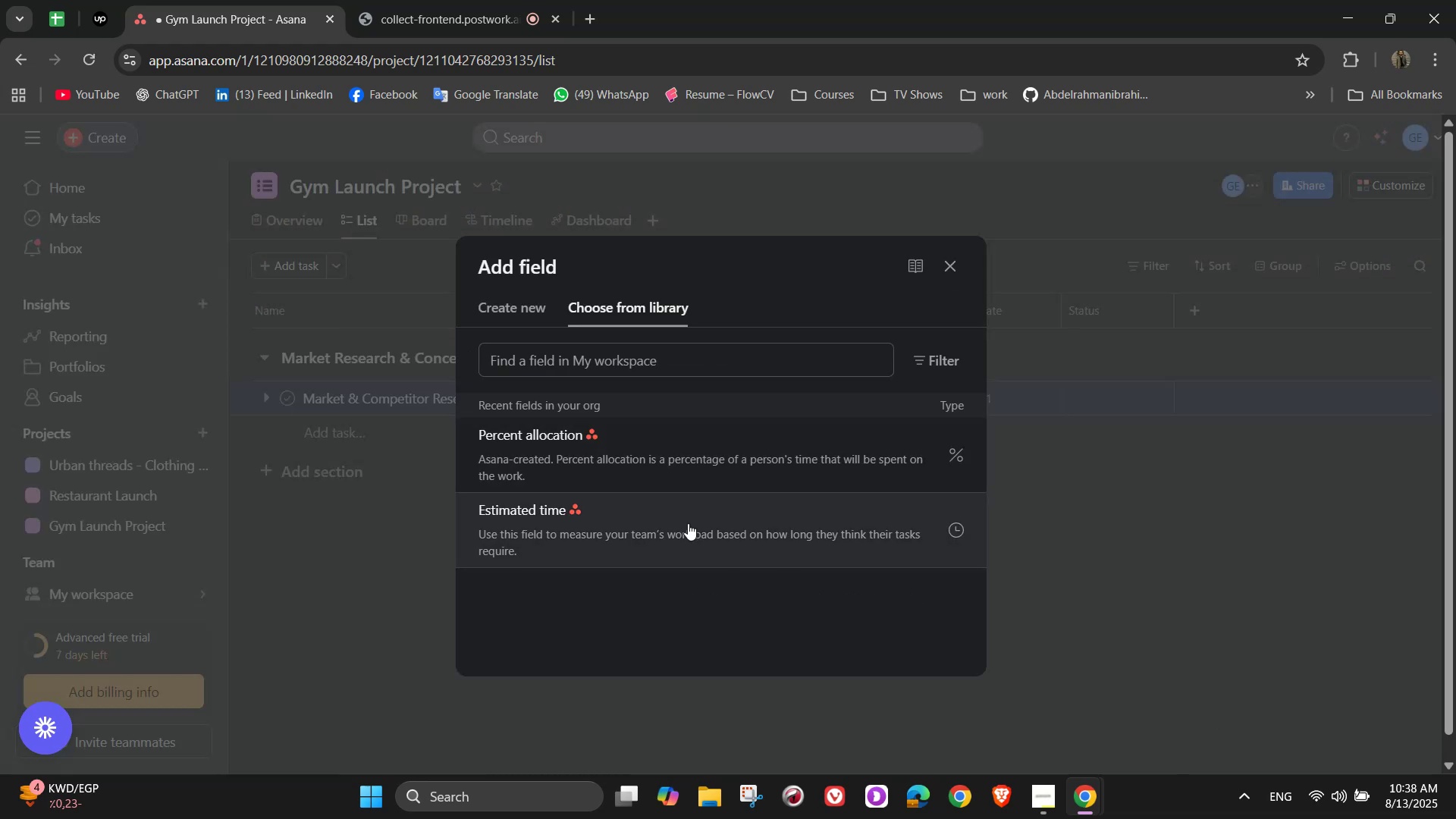 
left_click([691, 525])
 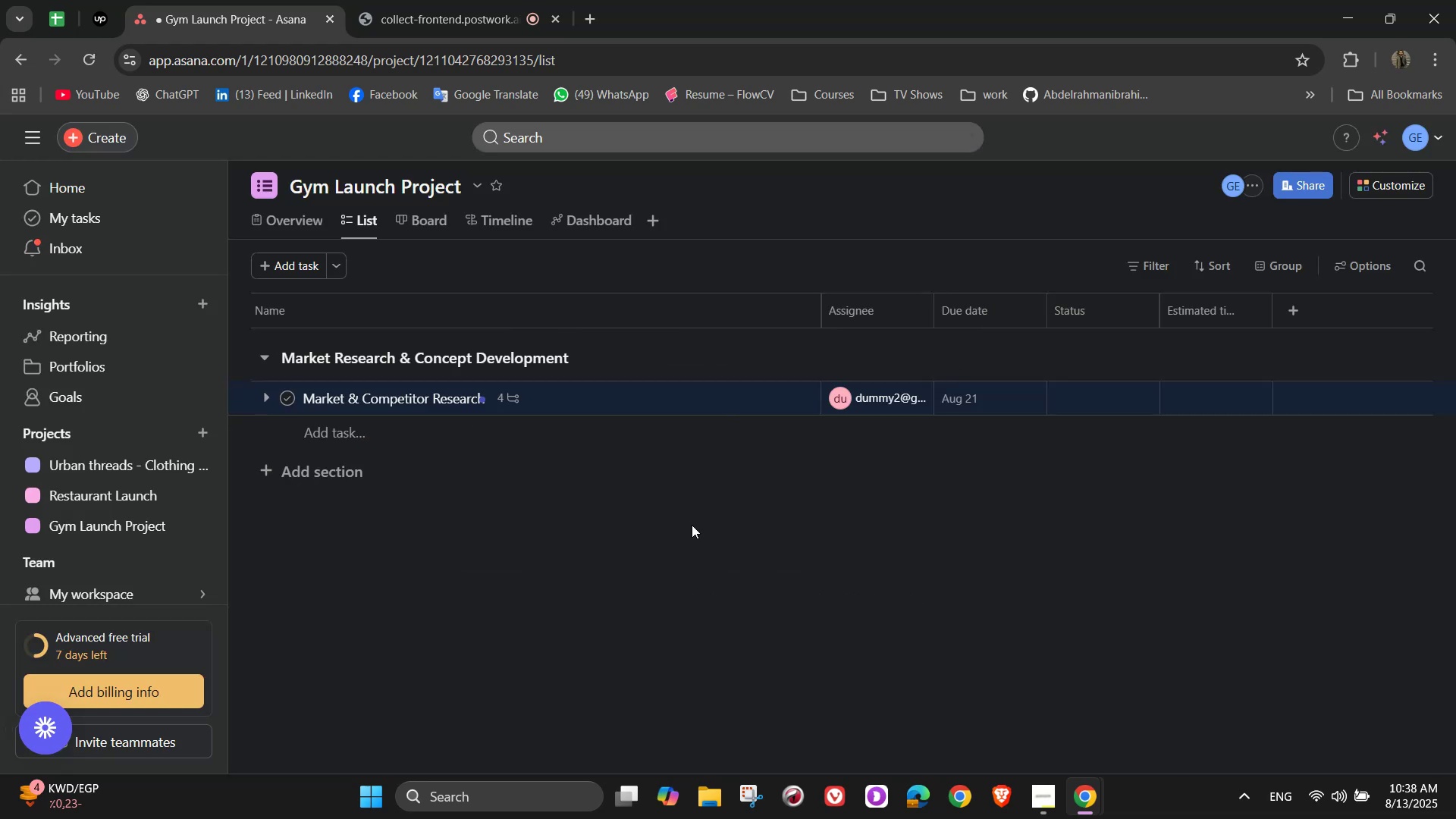 
mouse_move([720, 412])
 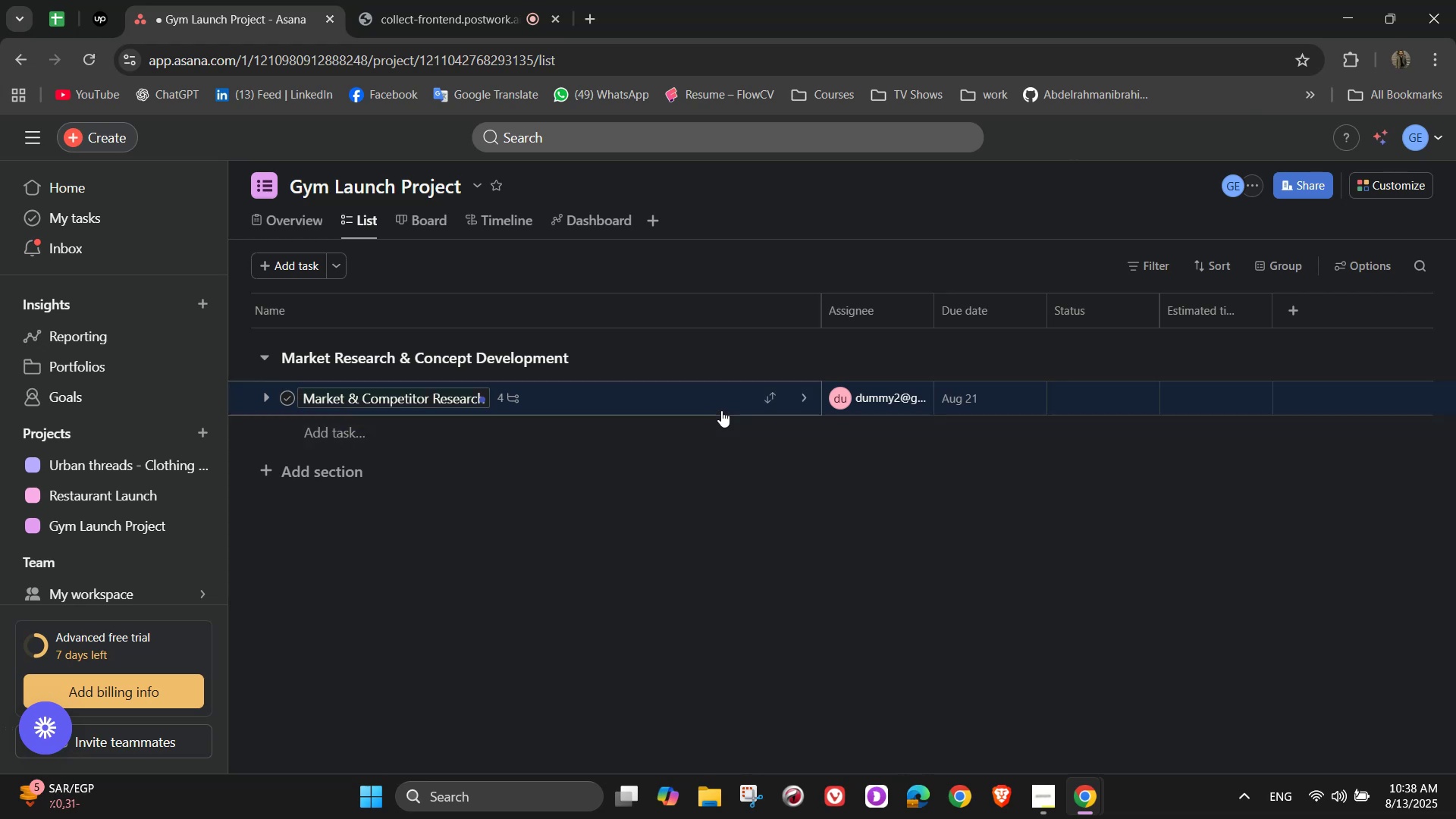 
mouse_move([736, 395])
 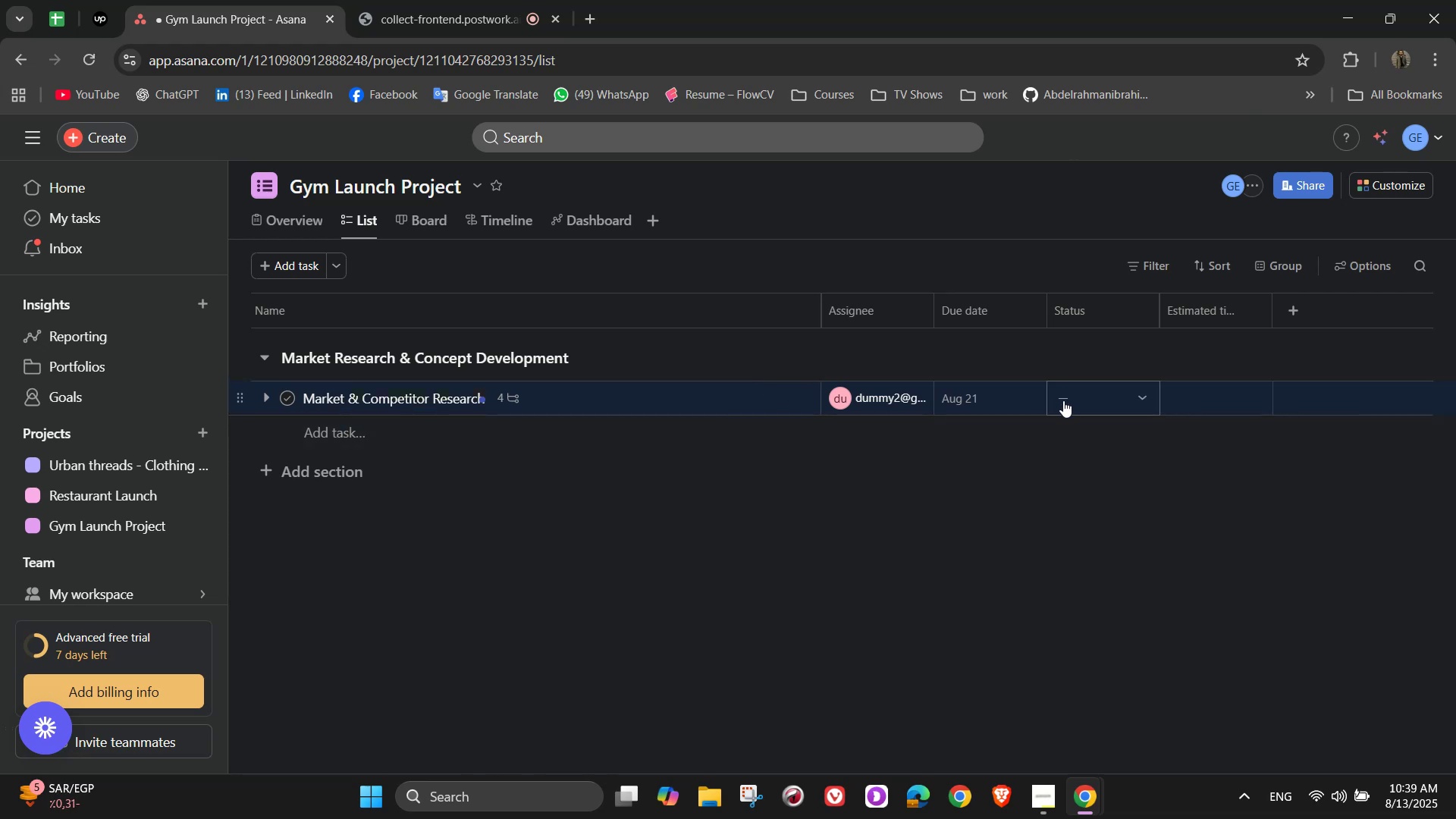 
wait(6.58)
 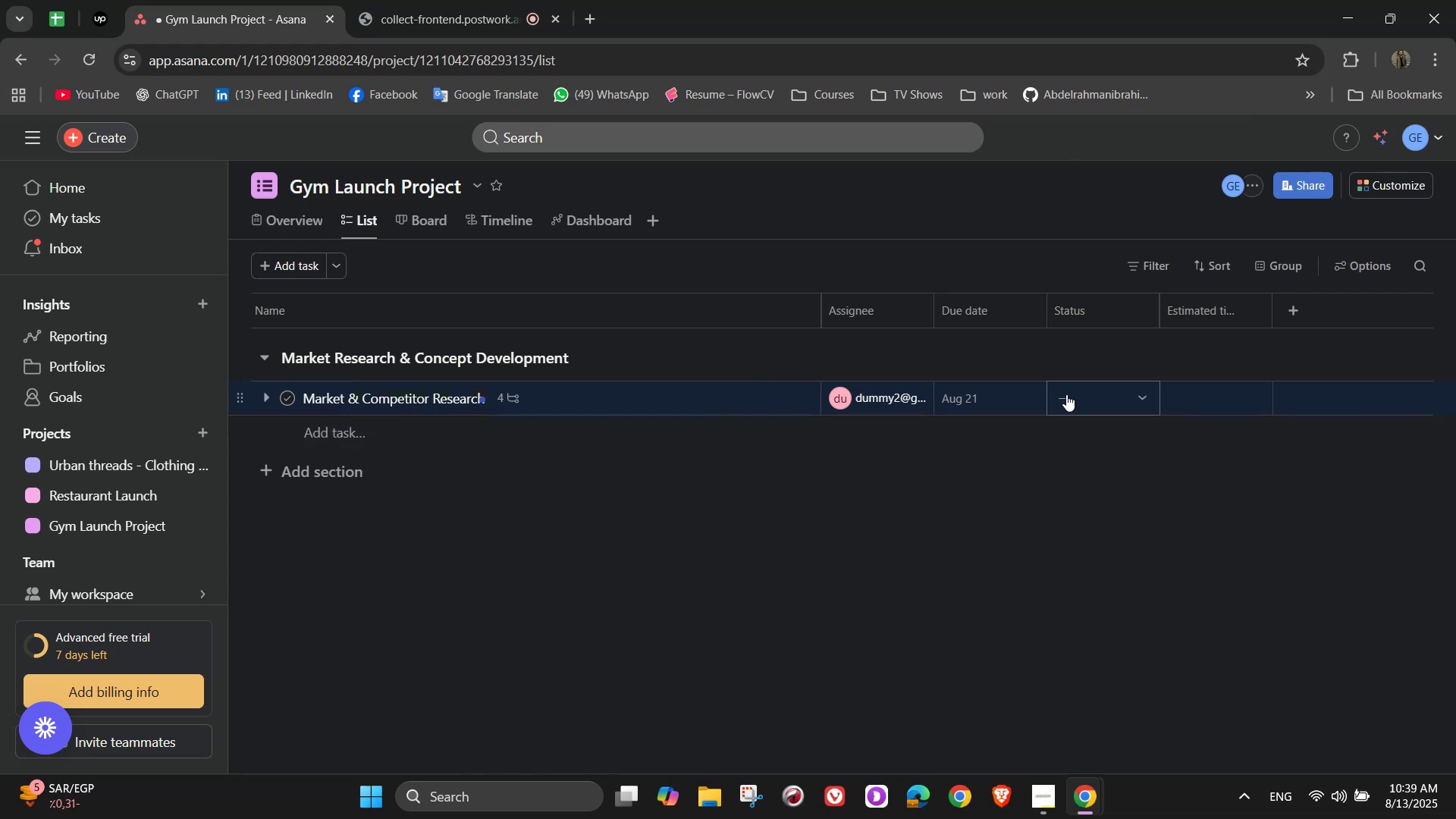 
left_click([1063, 400])
 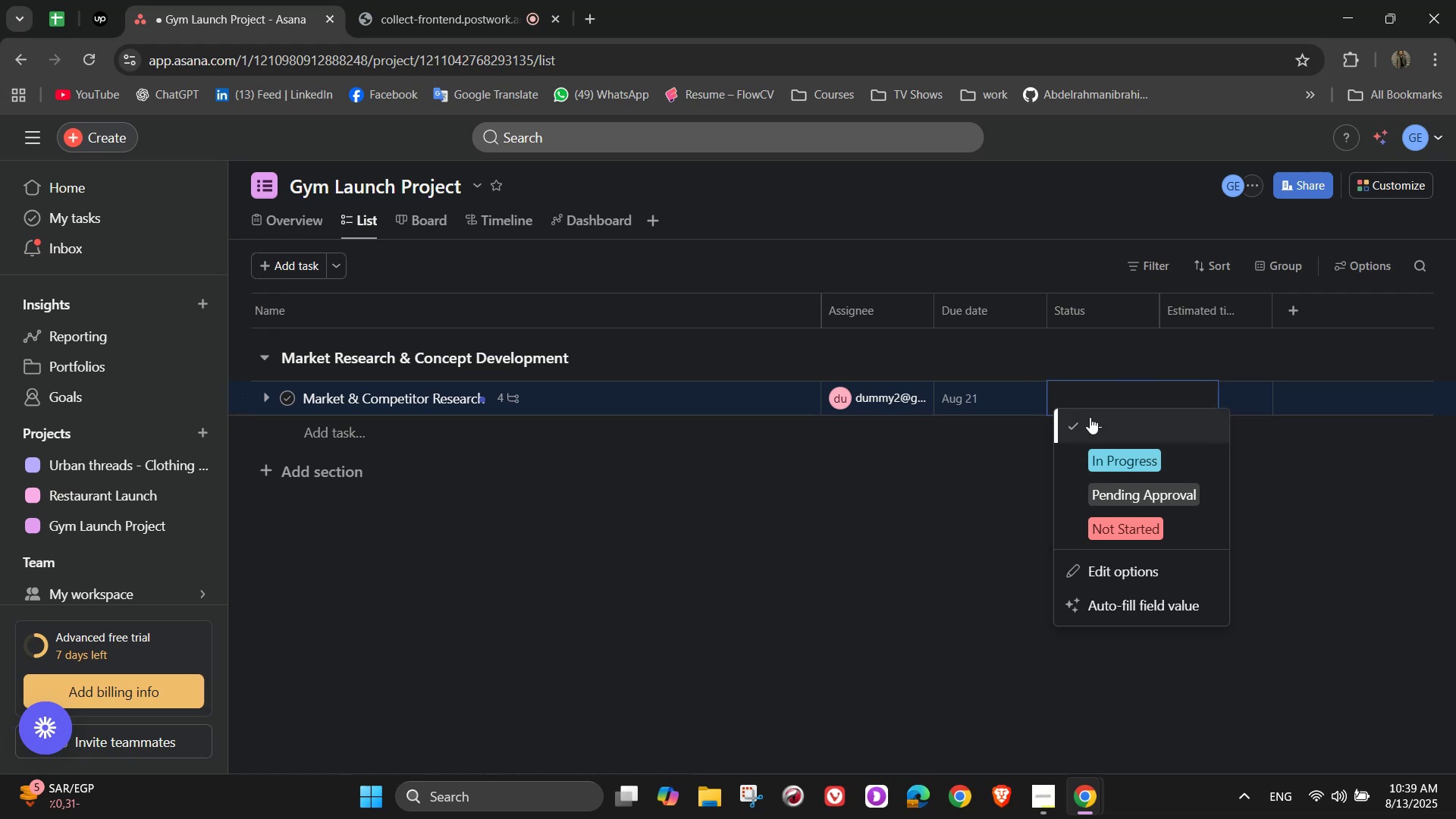 
wait(5.59)
 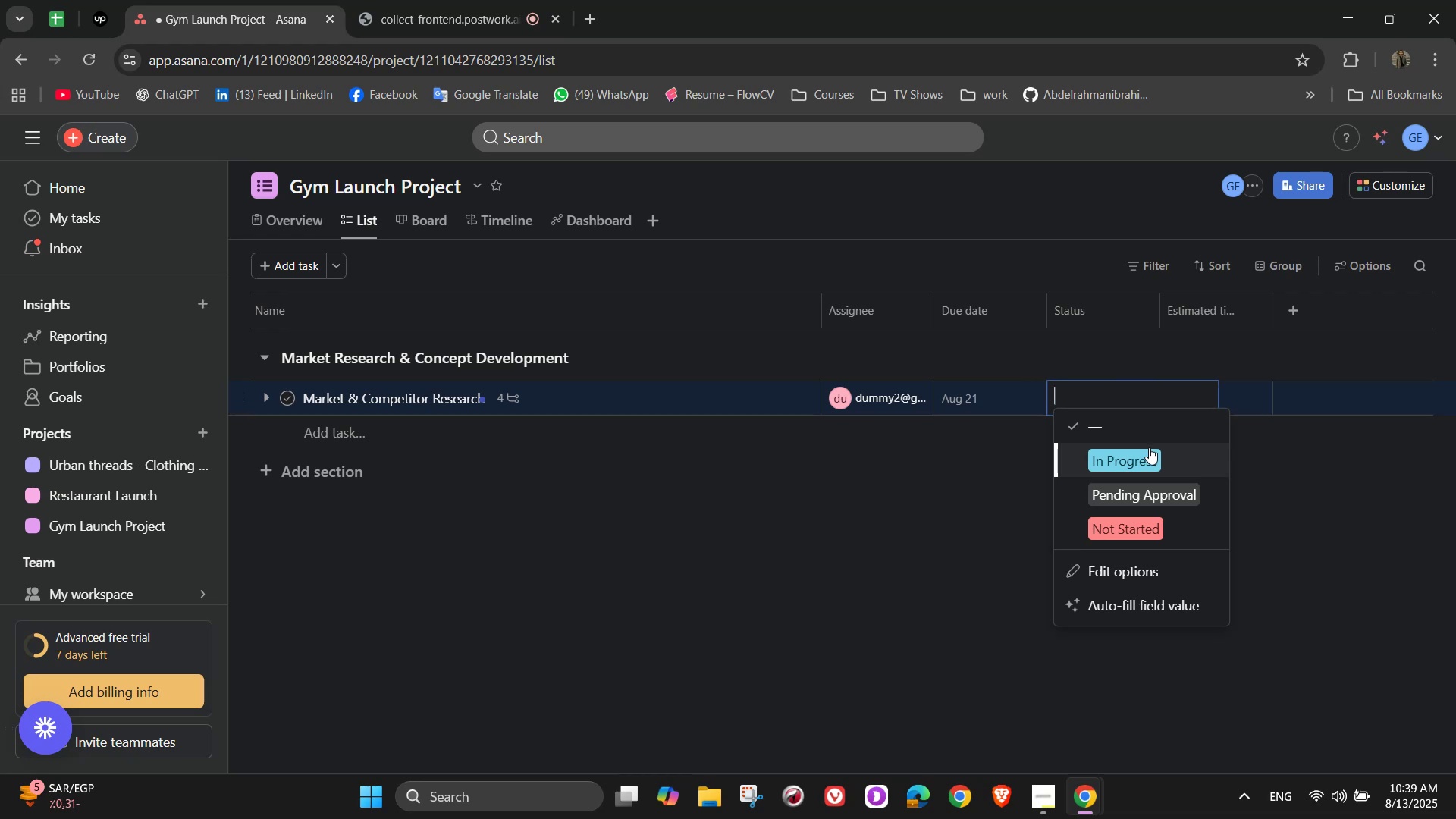 
left_click([1144, 464])
 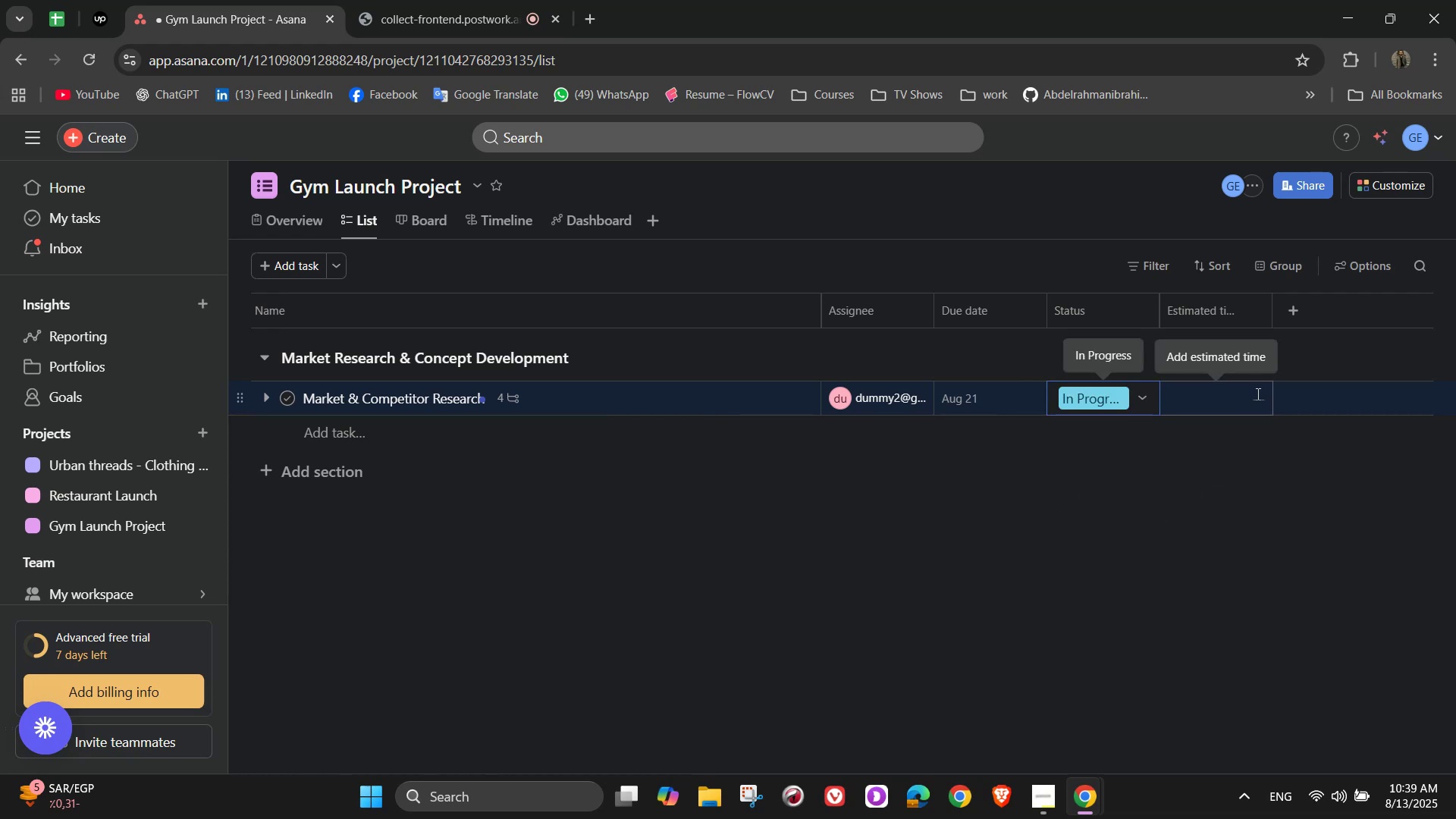 
left_click([1263, 399])
 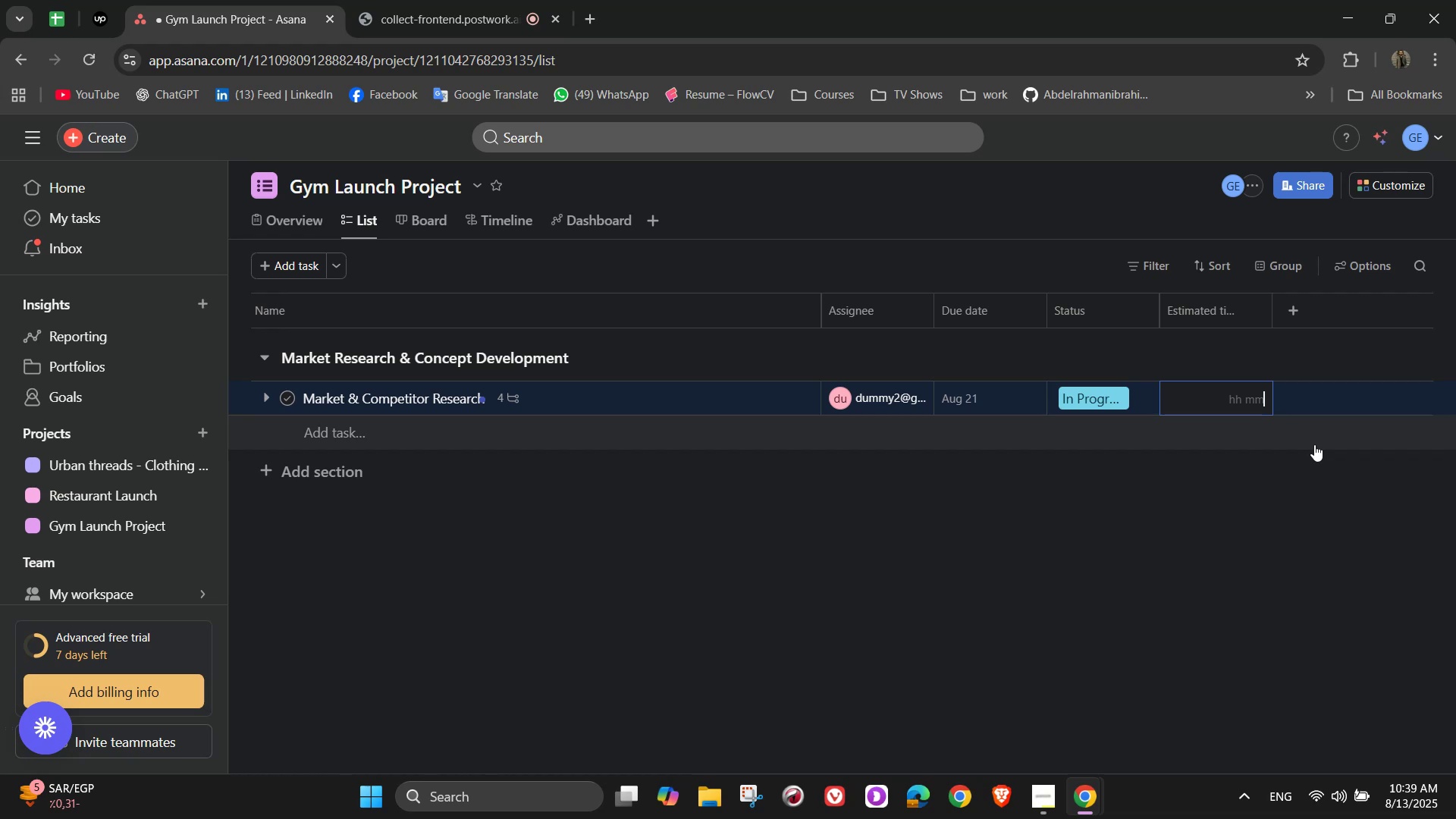 
wait(38.44)
 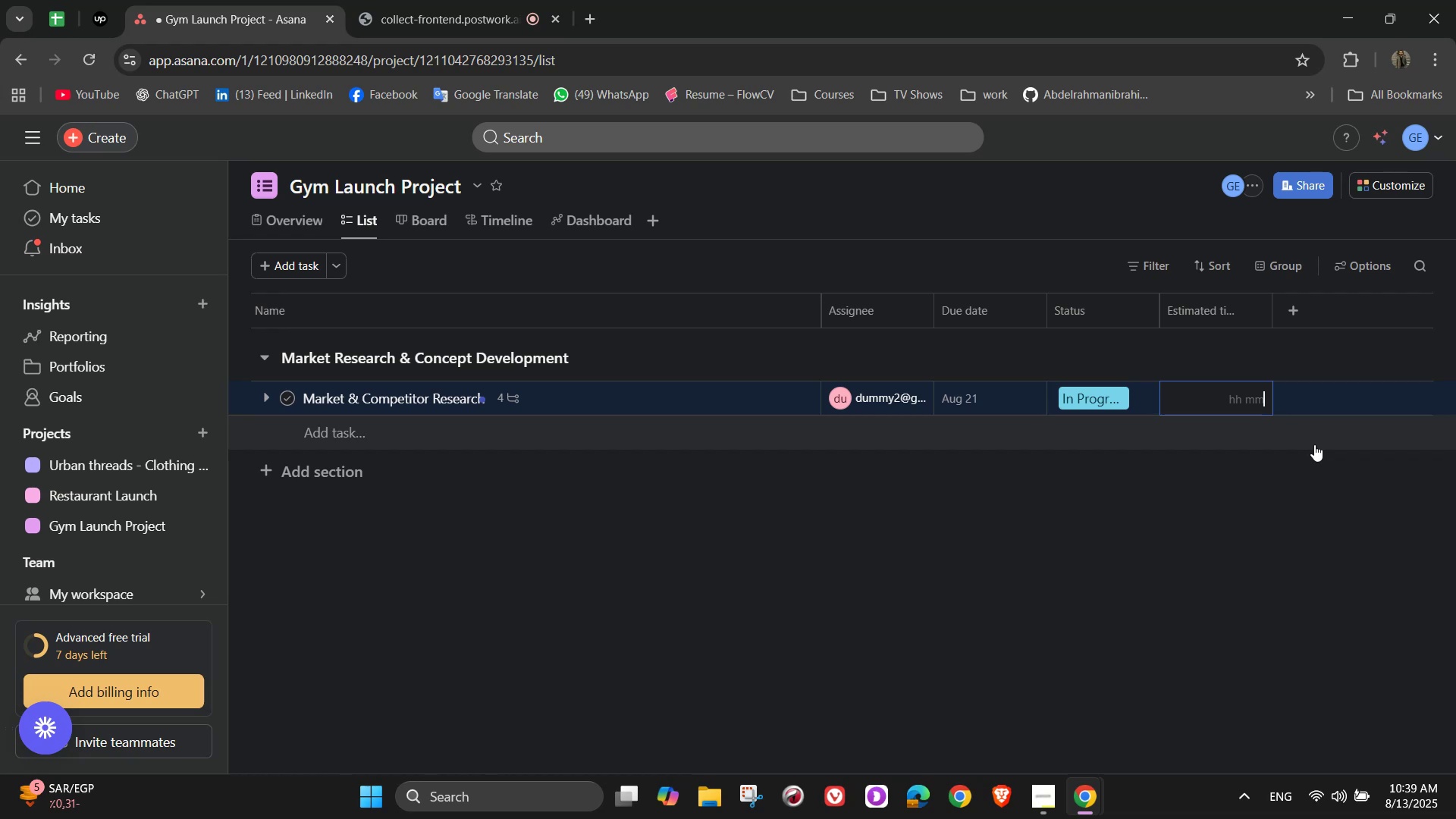 
key(Numpad8)
 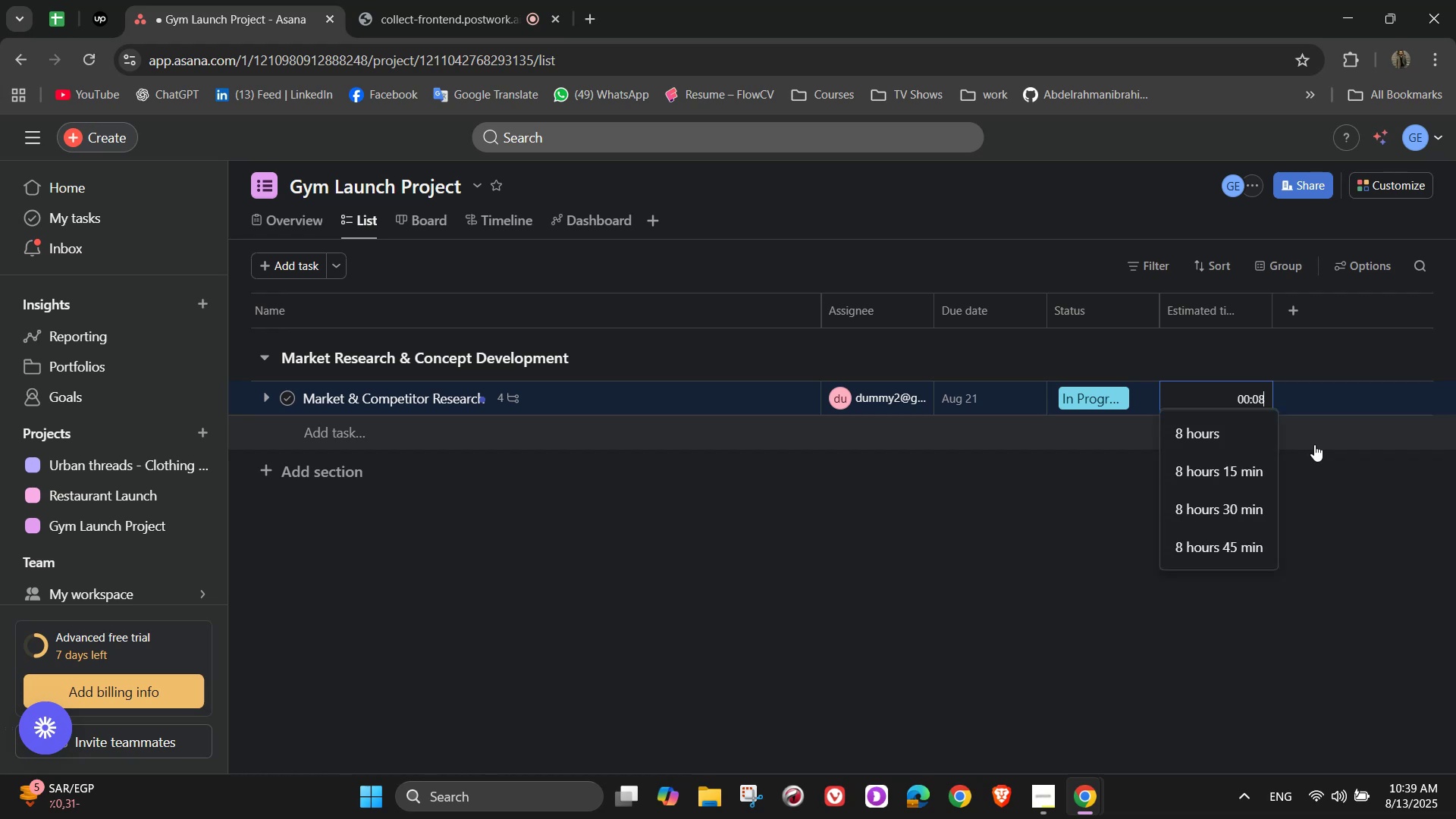 
key(Numpad0)
 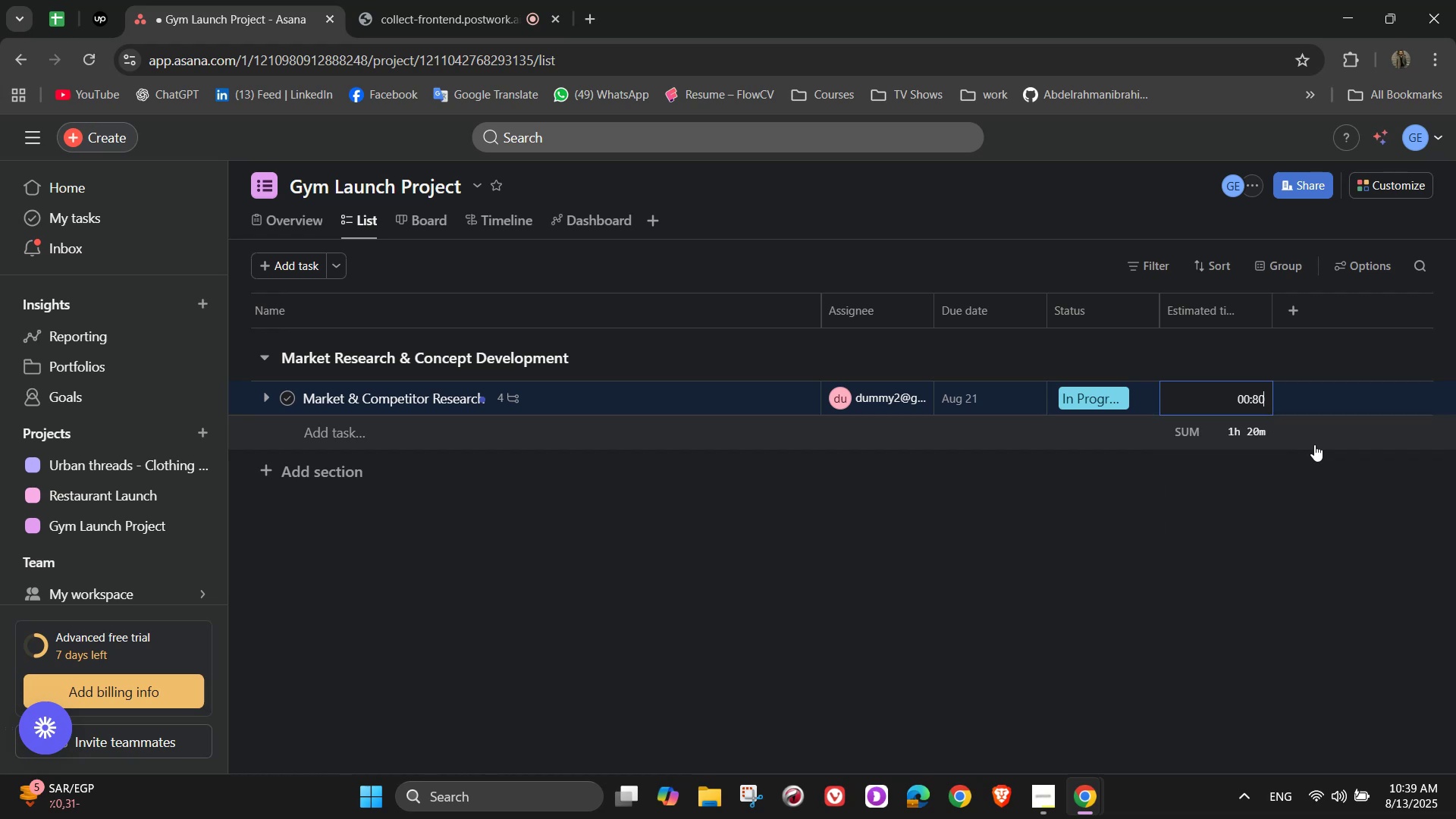 
key(Numpad0)
 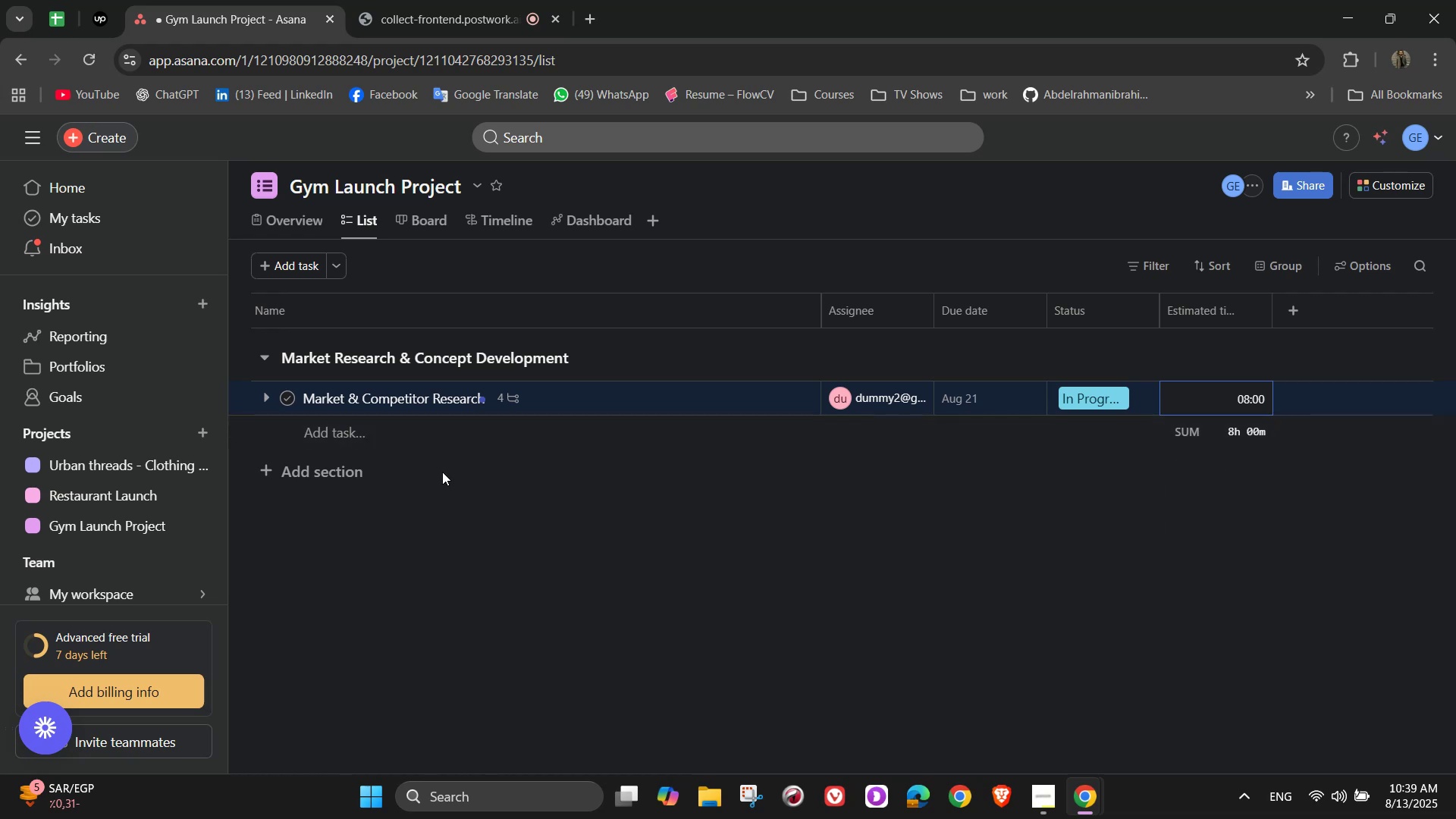 
left_click([417, 438])
 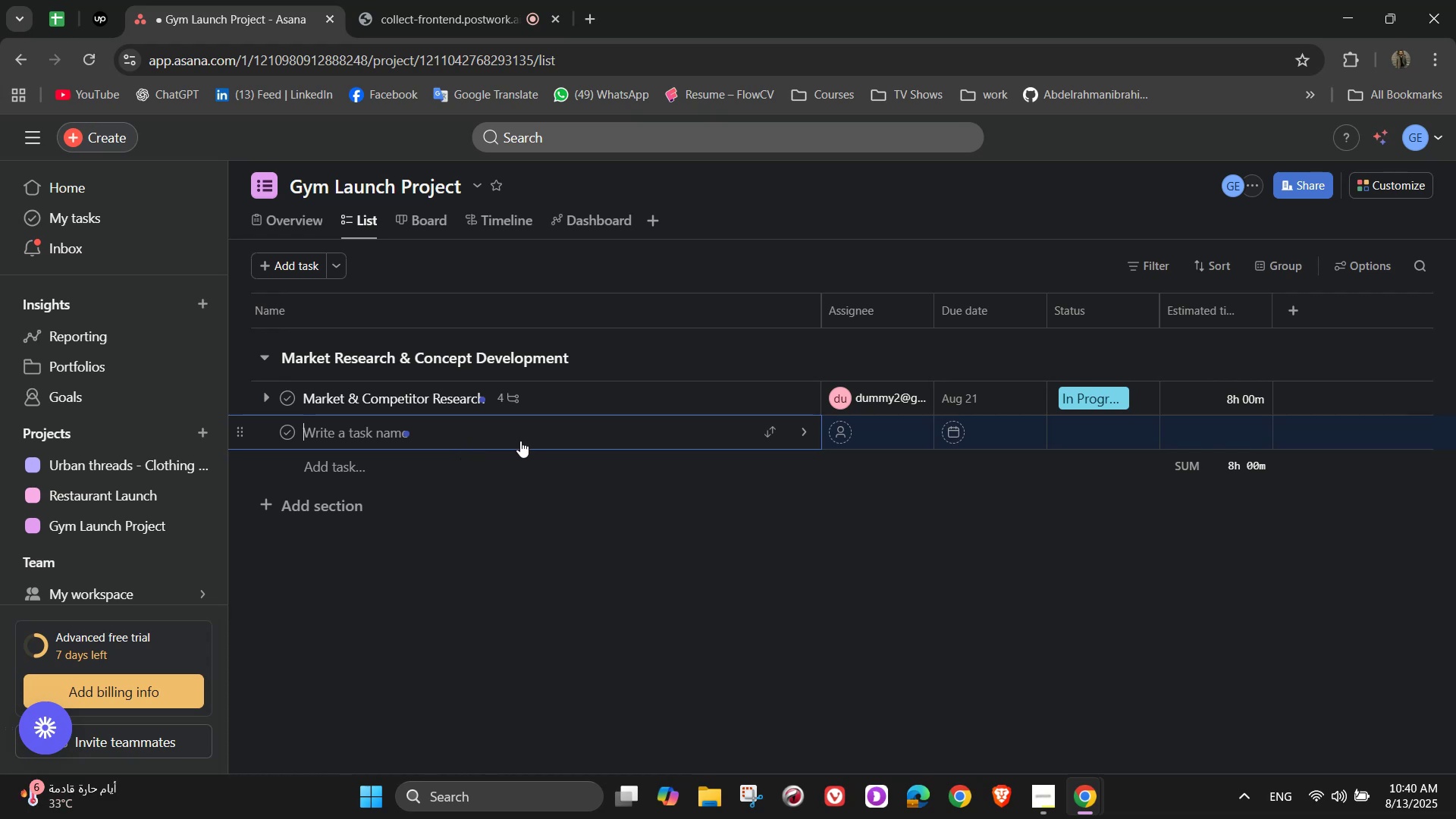 
wait(17.42)
 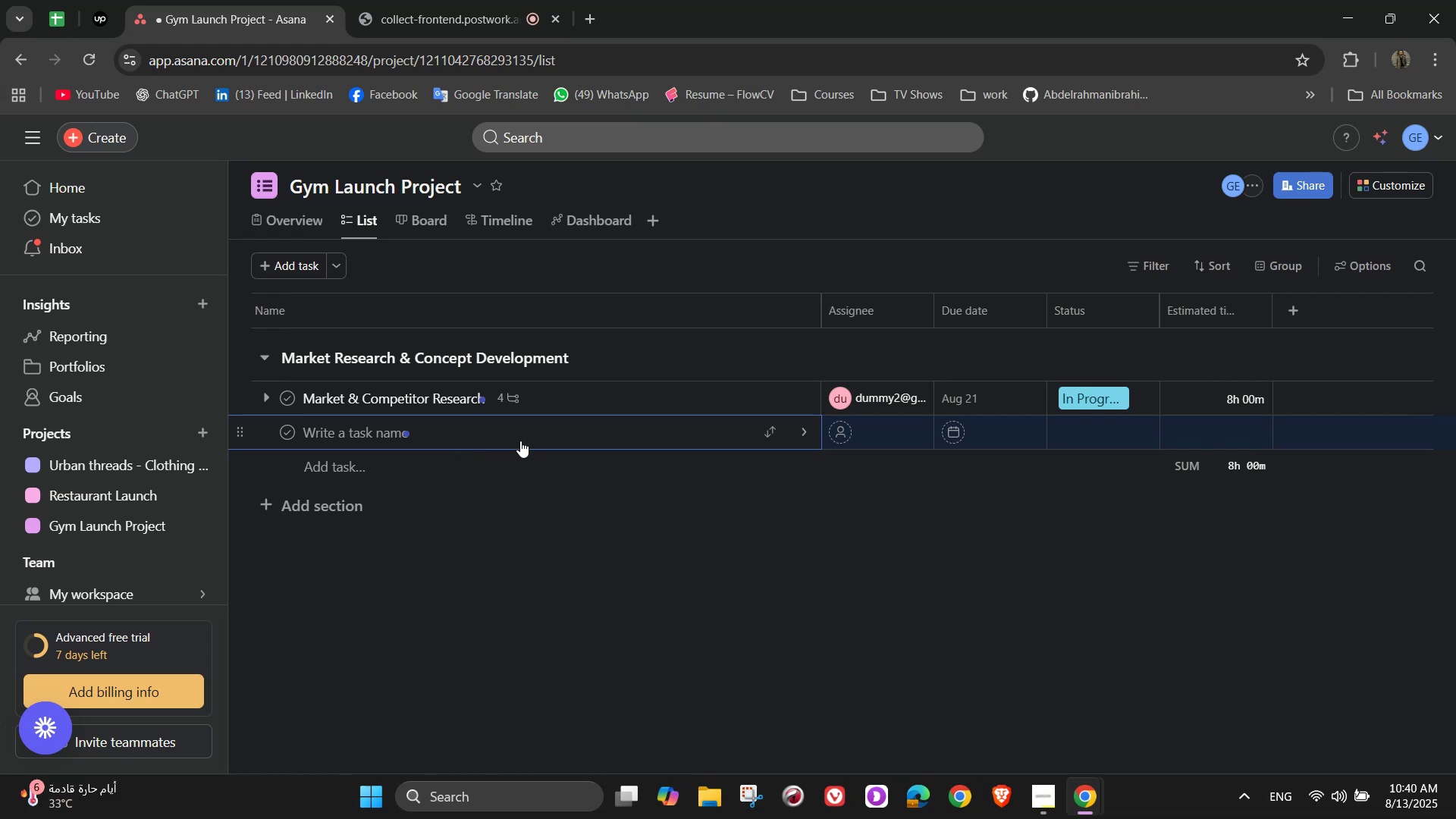 
type(Defi)
 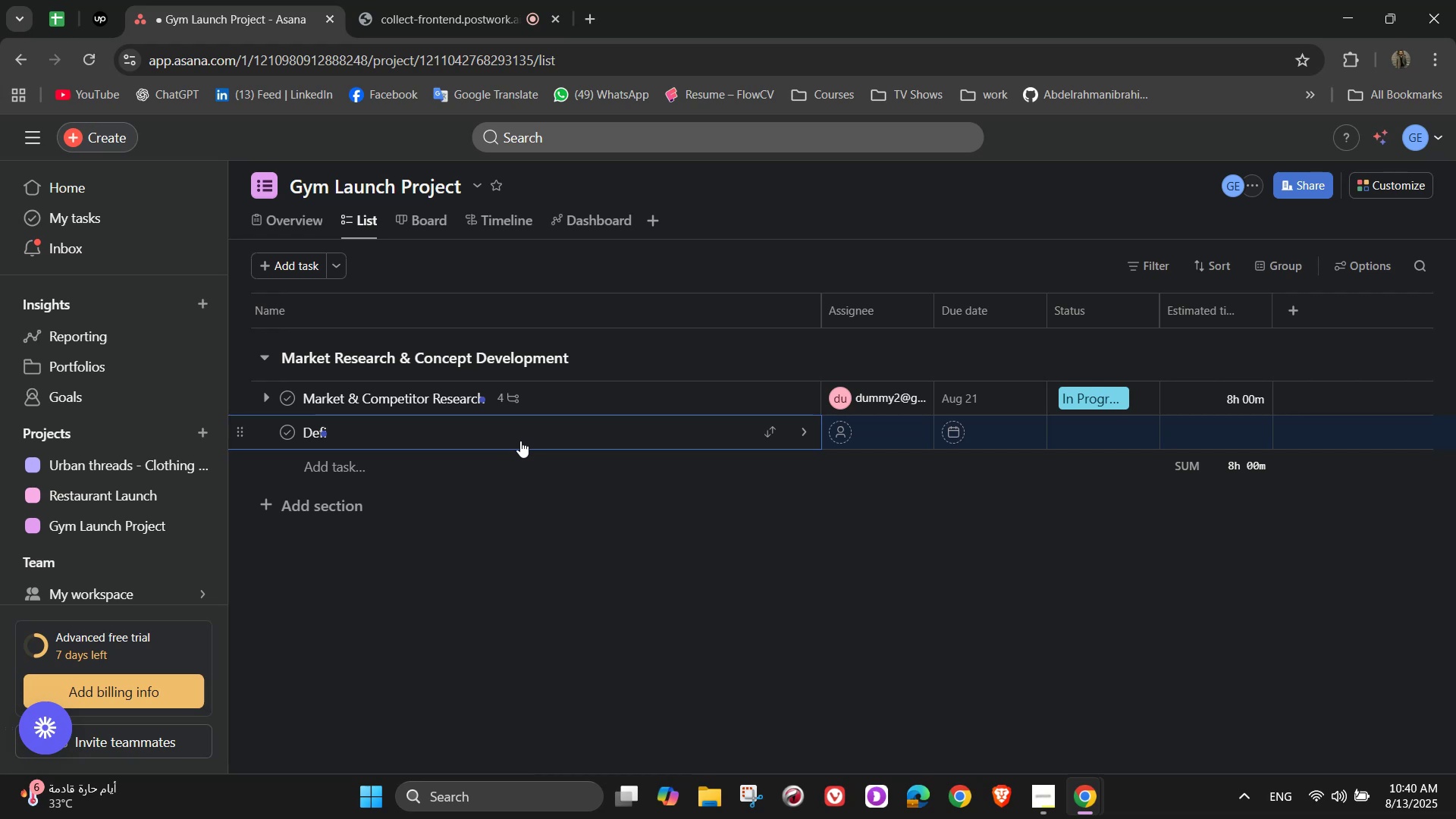 
wait(5.35)
 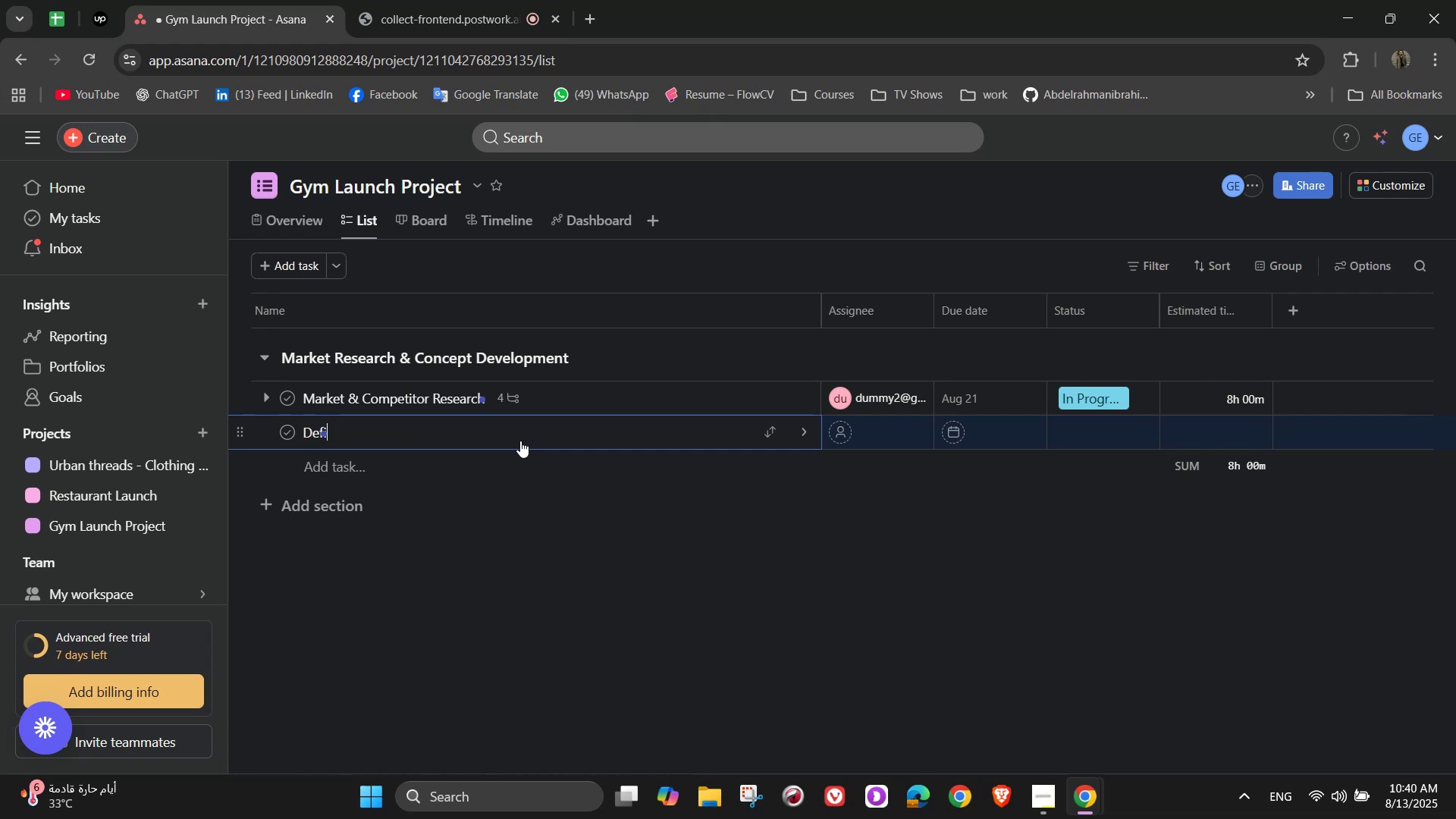 
type(ne Gym)
 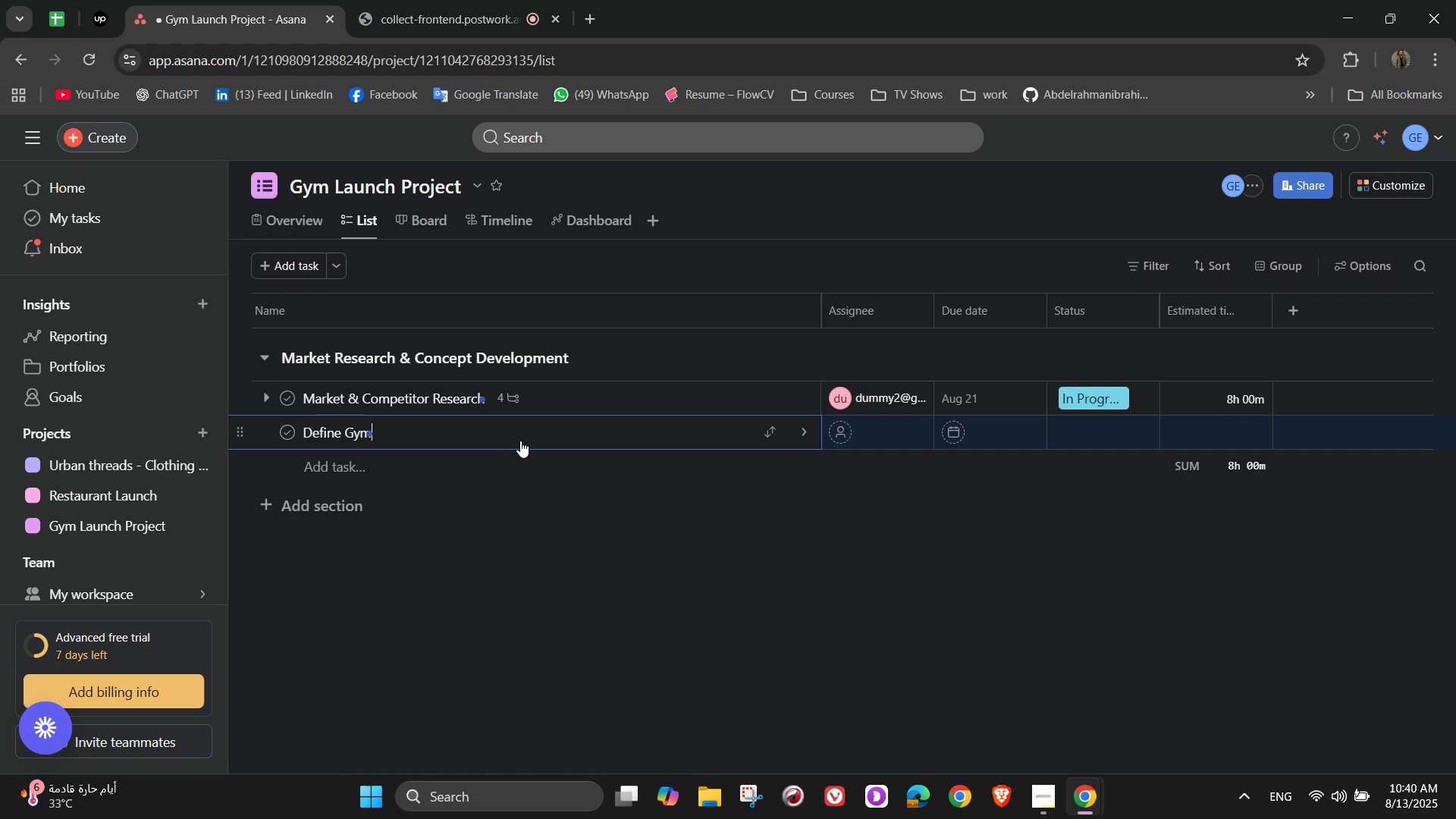 
wait(6.11)
 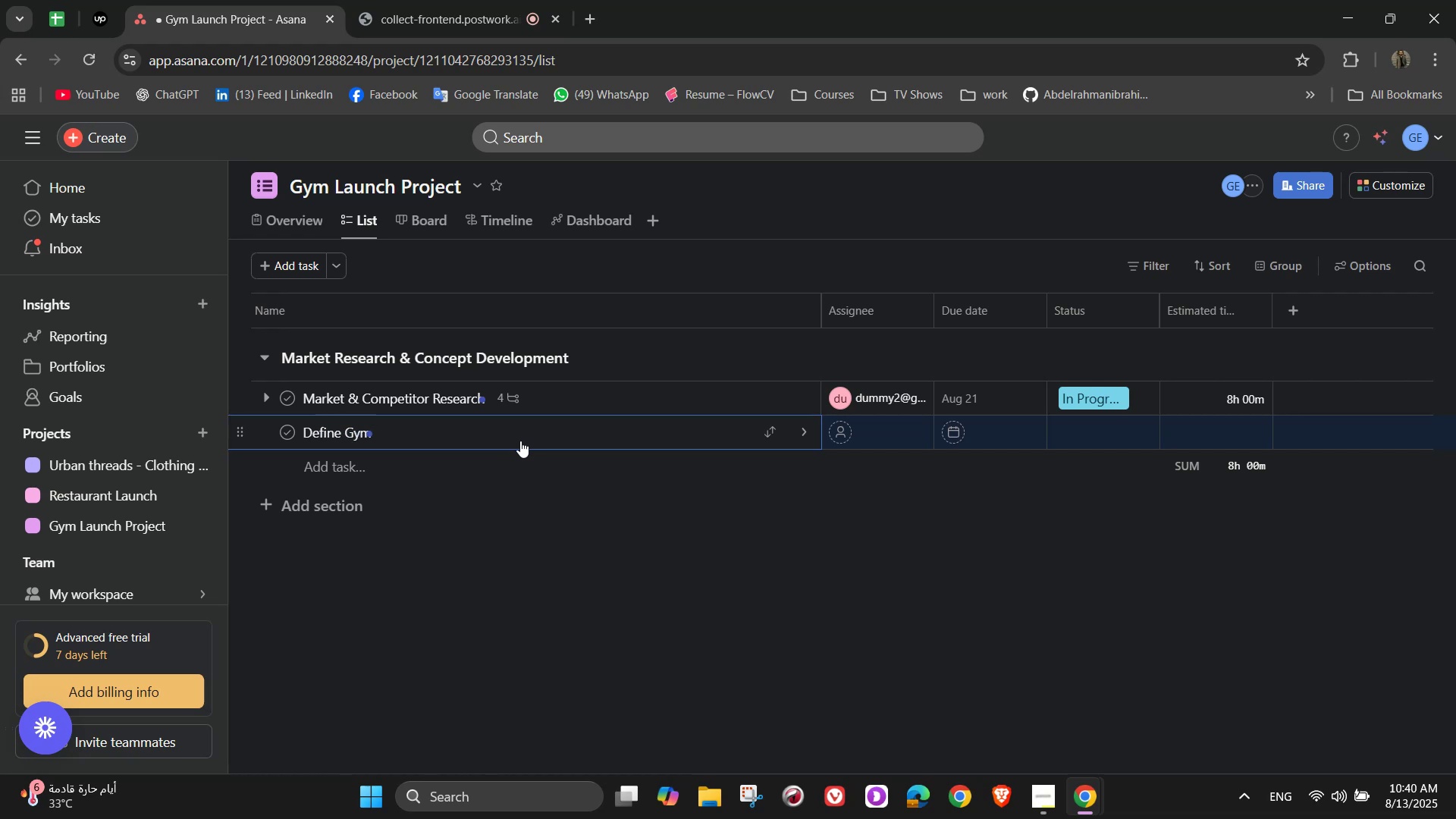 
key(Space)
 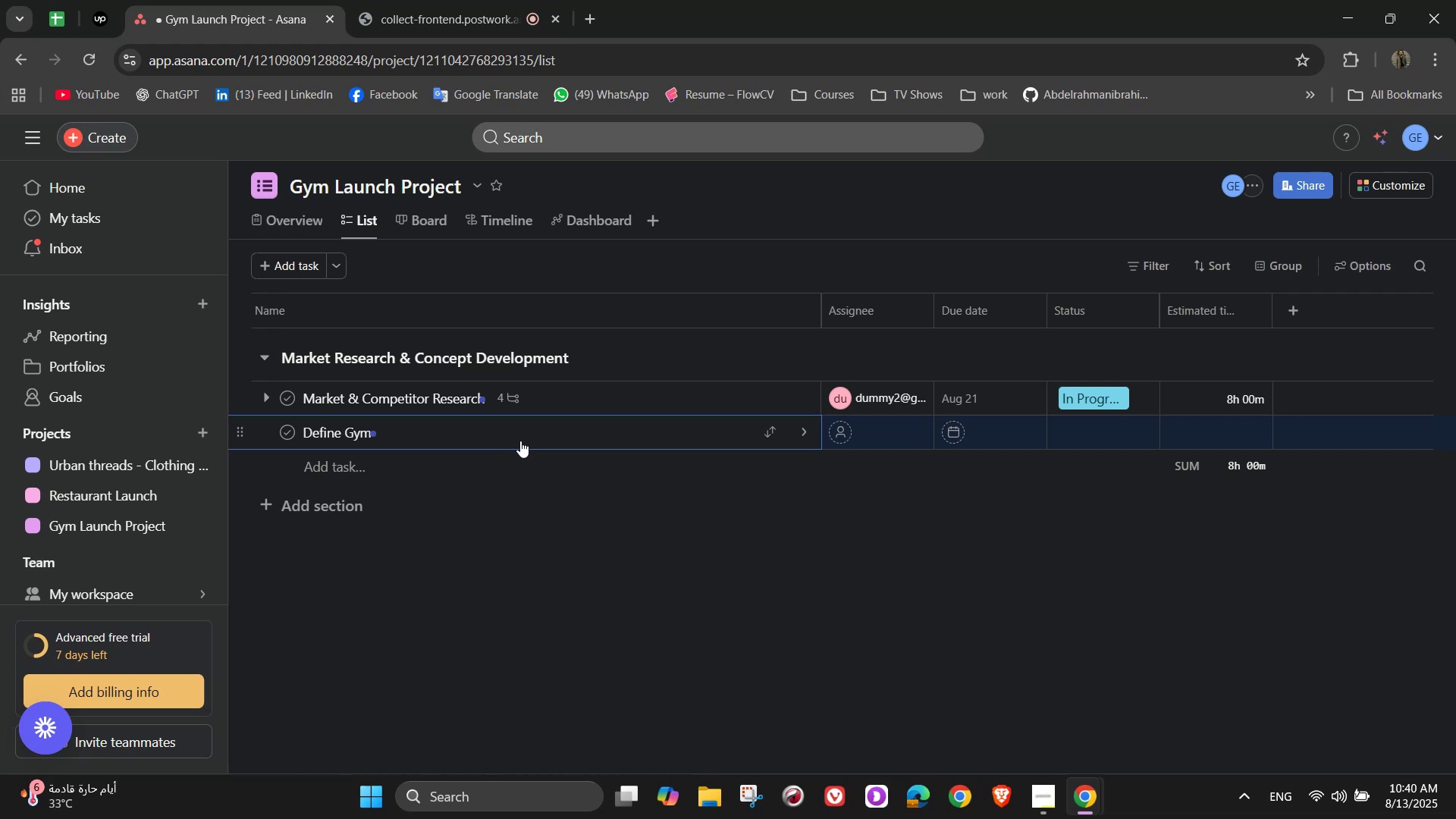 
wait(6.43)
 